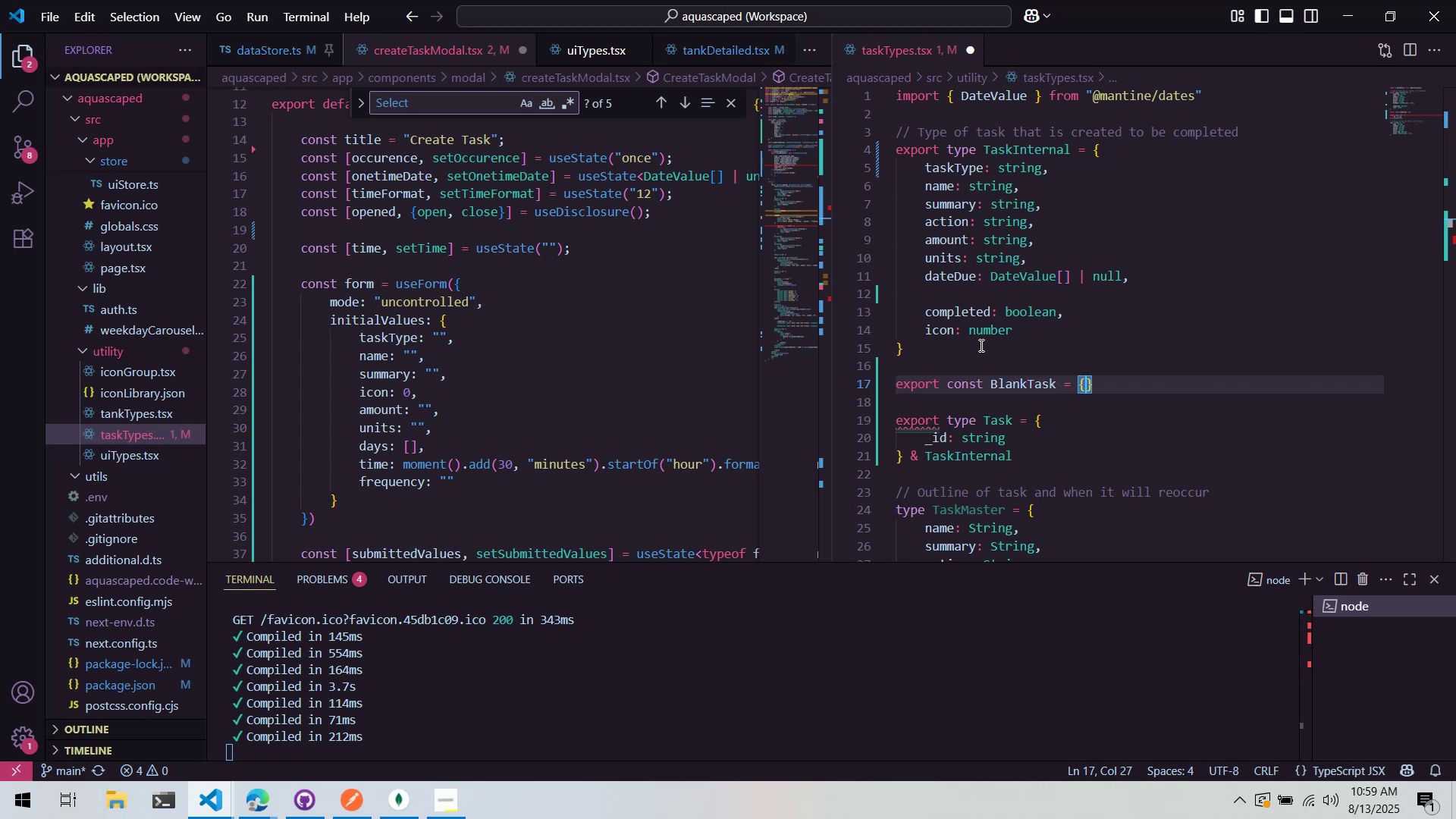 
key(Alt+AltLeft)
 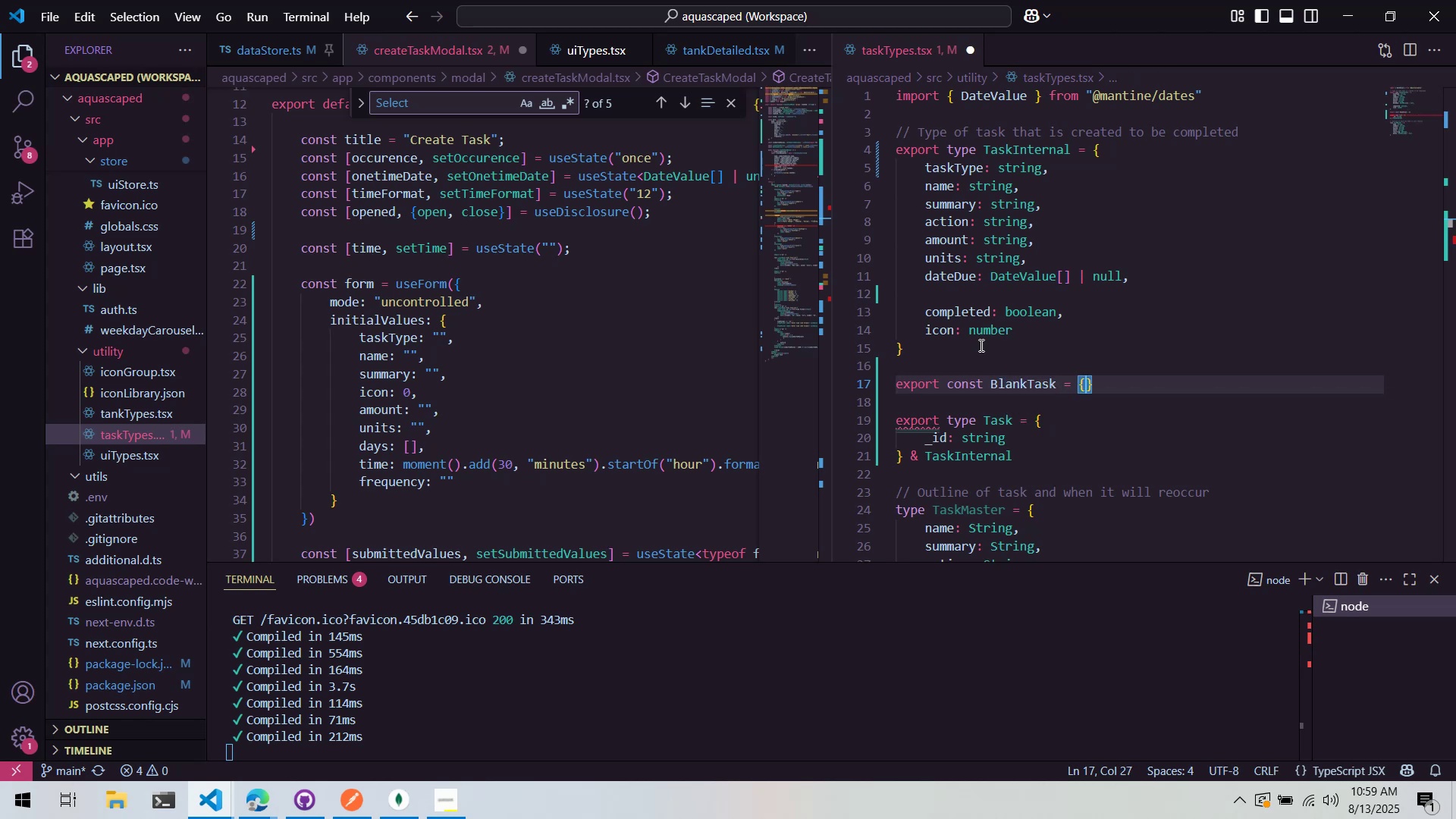 
key(Alt+Tab)
 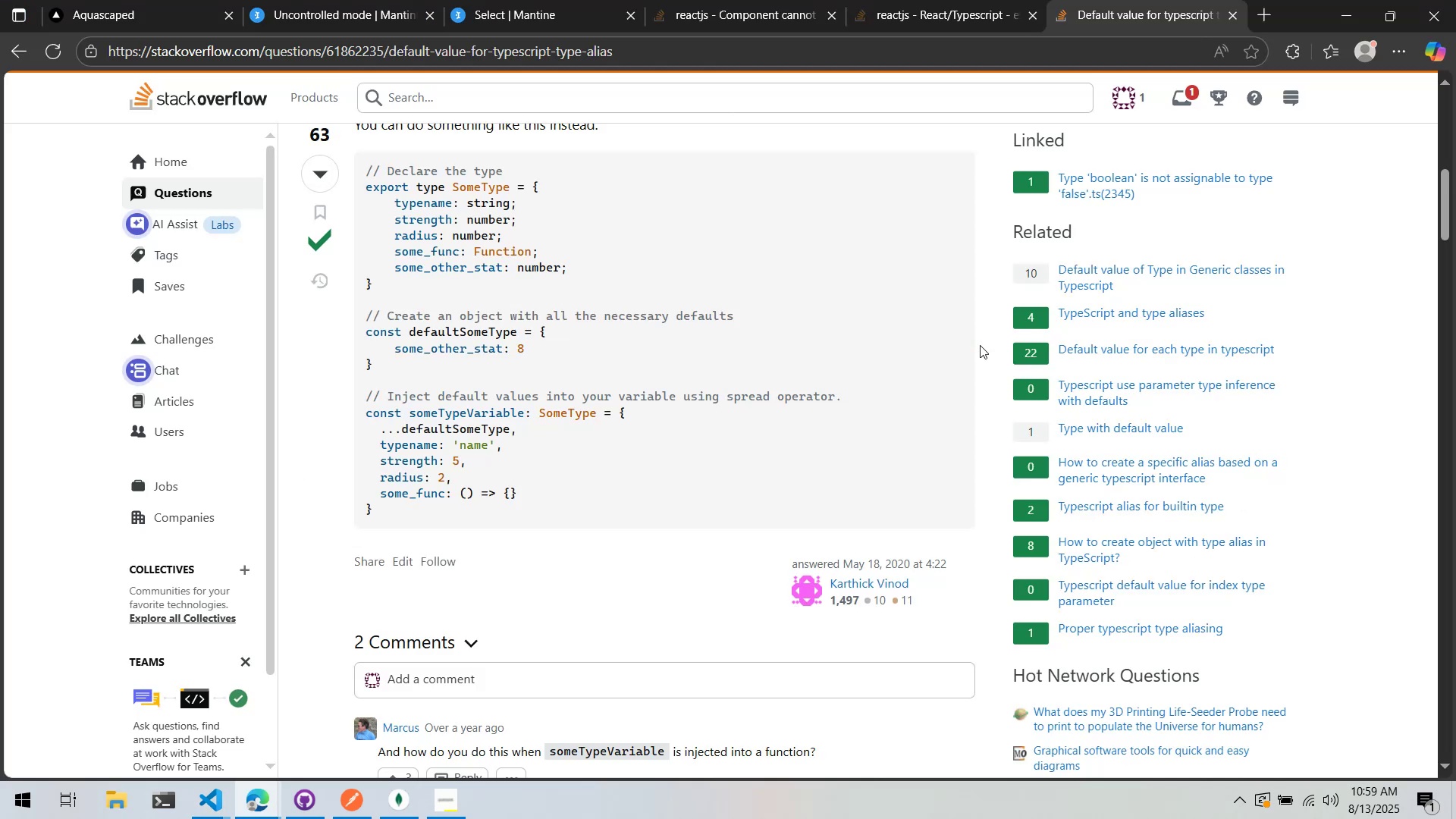 
key(Alt+AltLeft)
 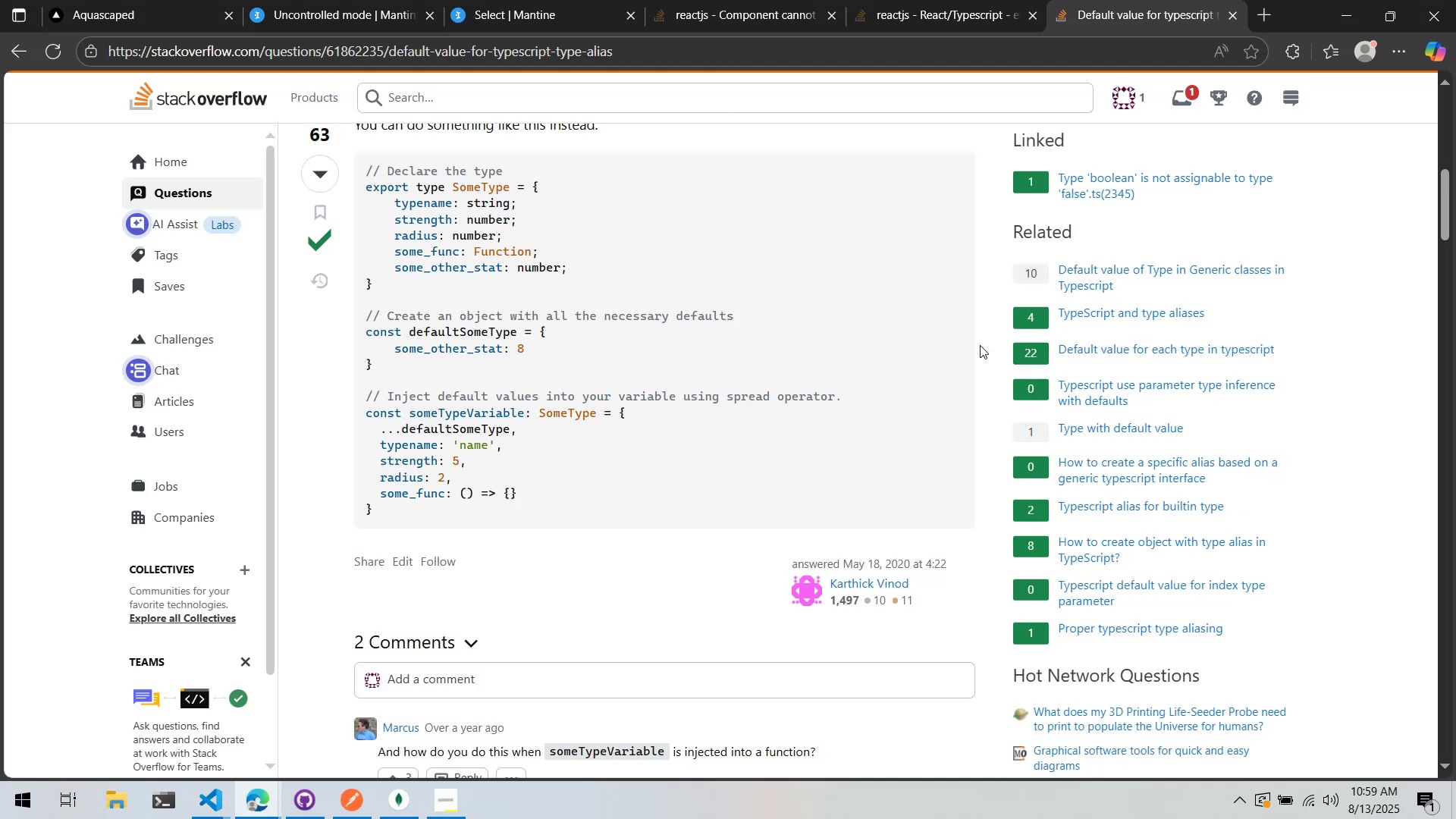 
hold_key(key=Tab, duration=1.76)
 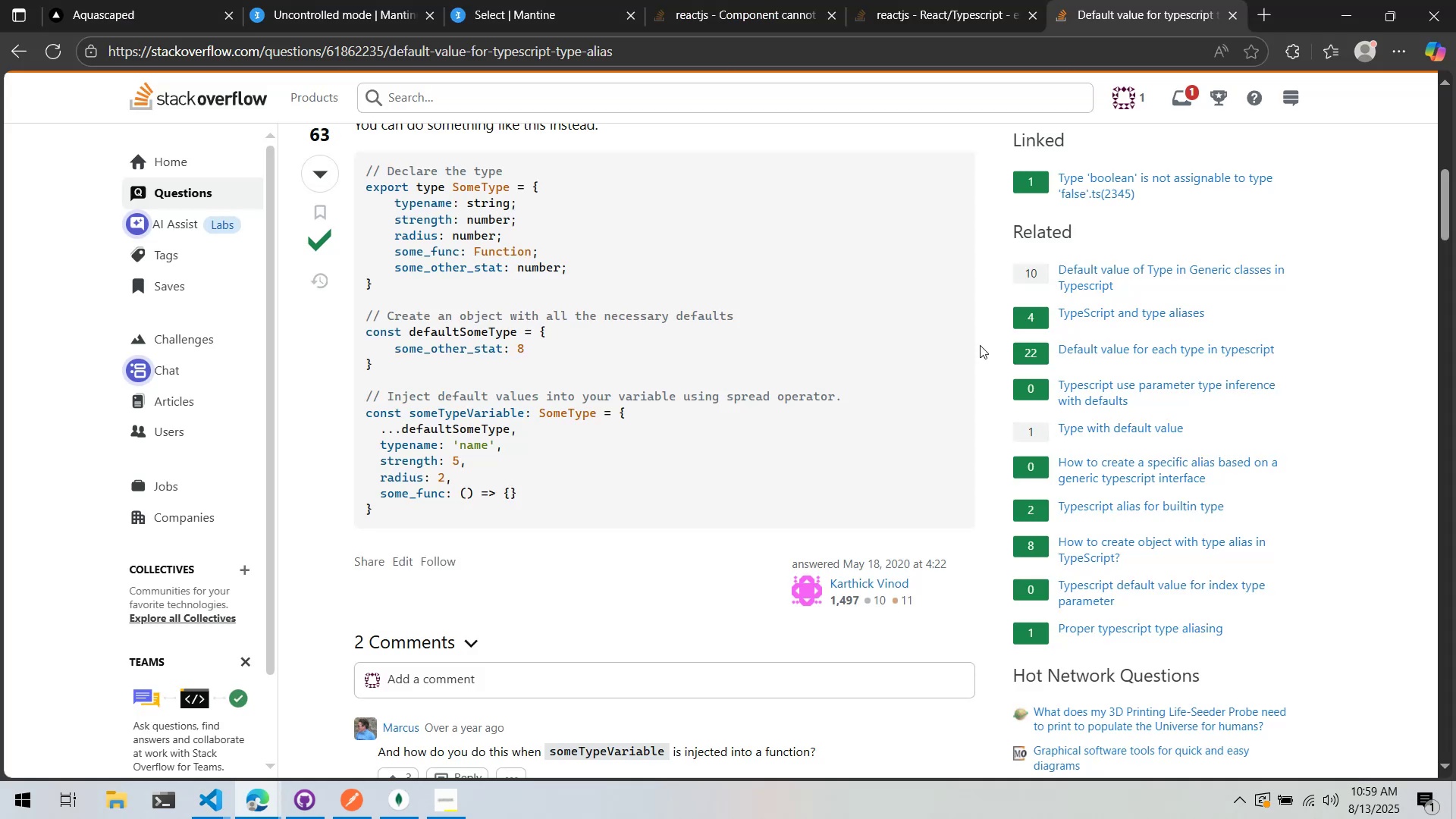 
key(Enter)
 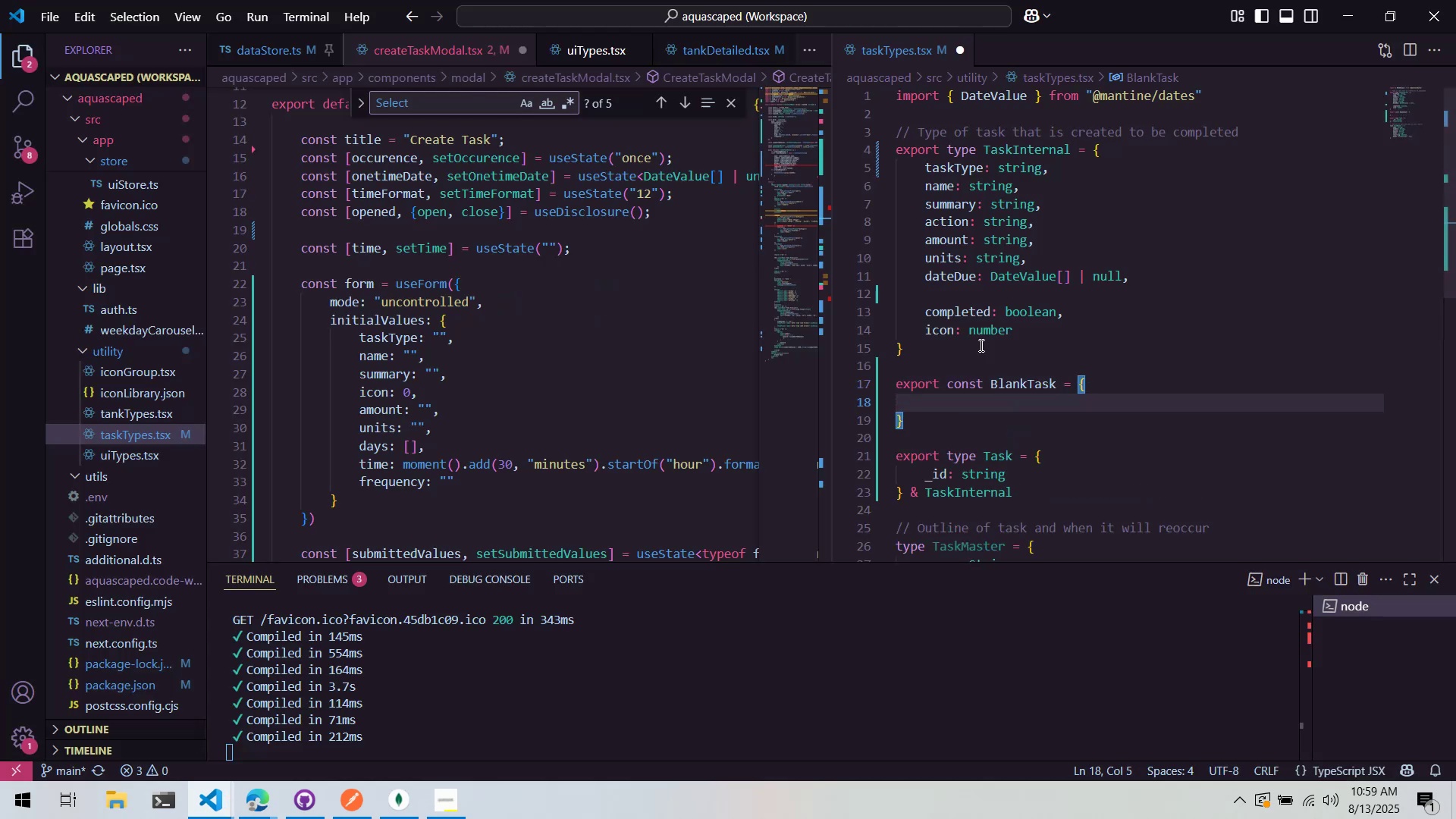 
key(Alt+AltLeft)
 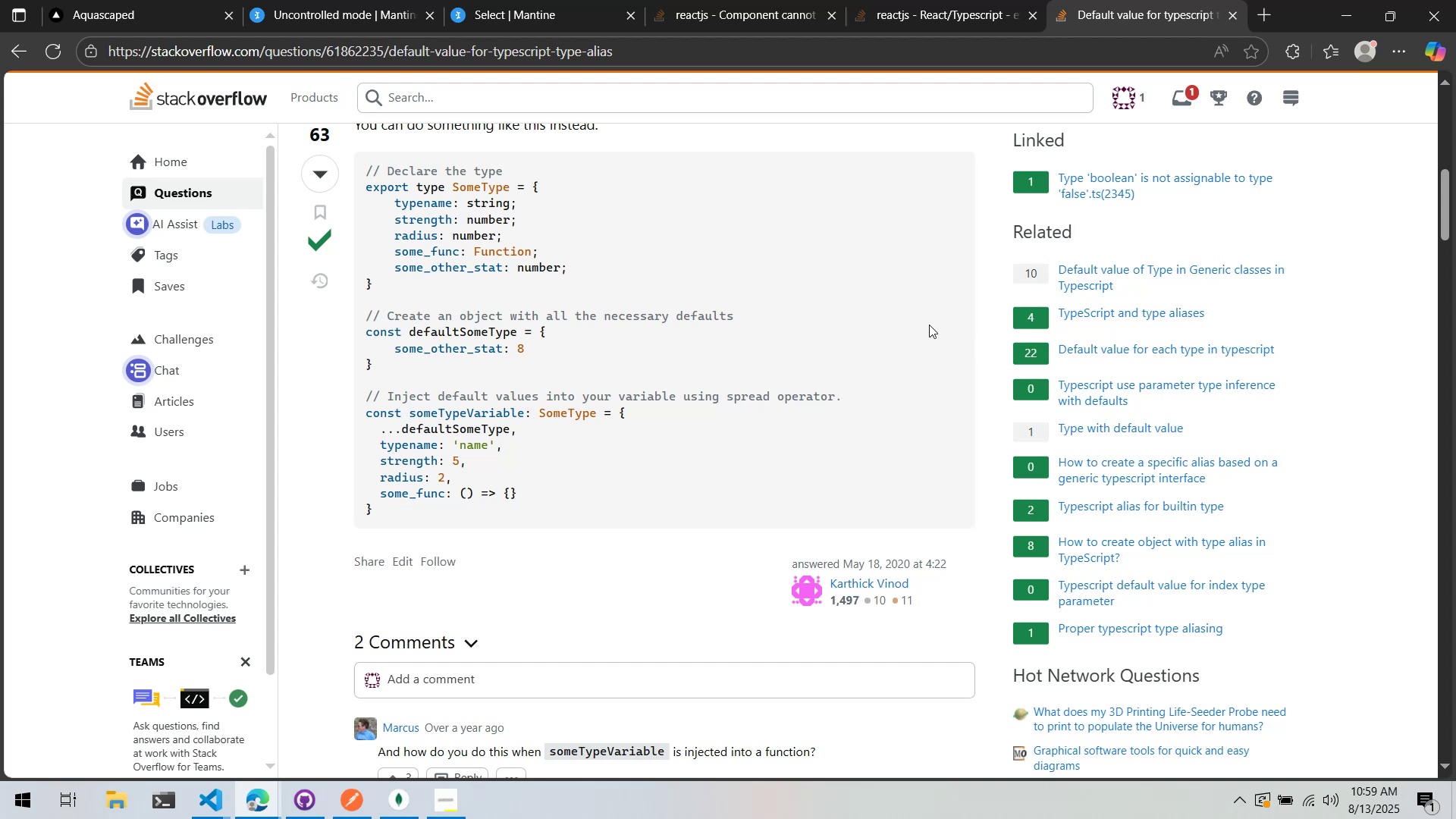 
key(Alt+Tab)
 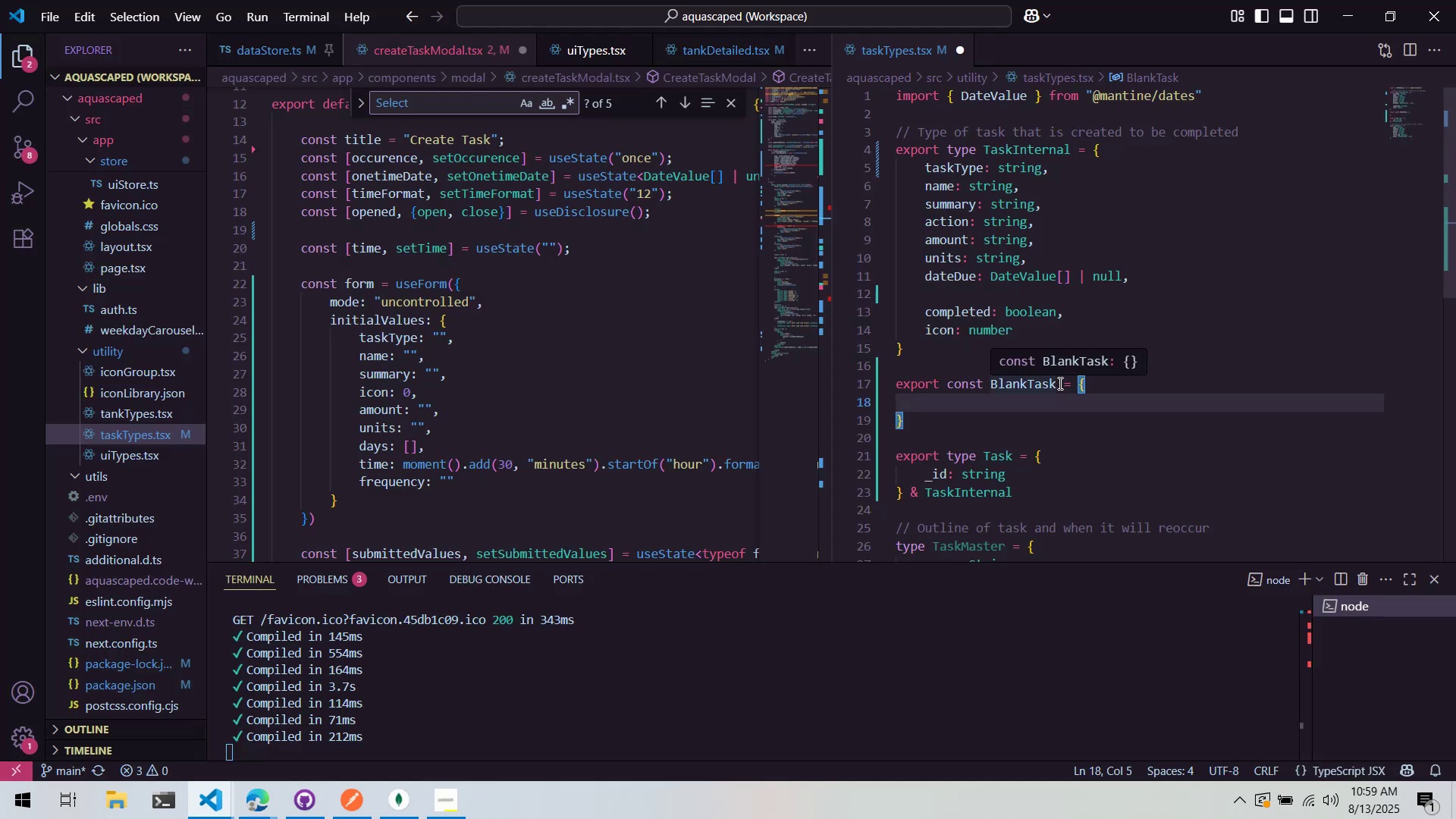 
left_click([1040, 398])
 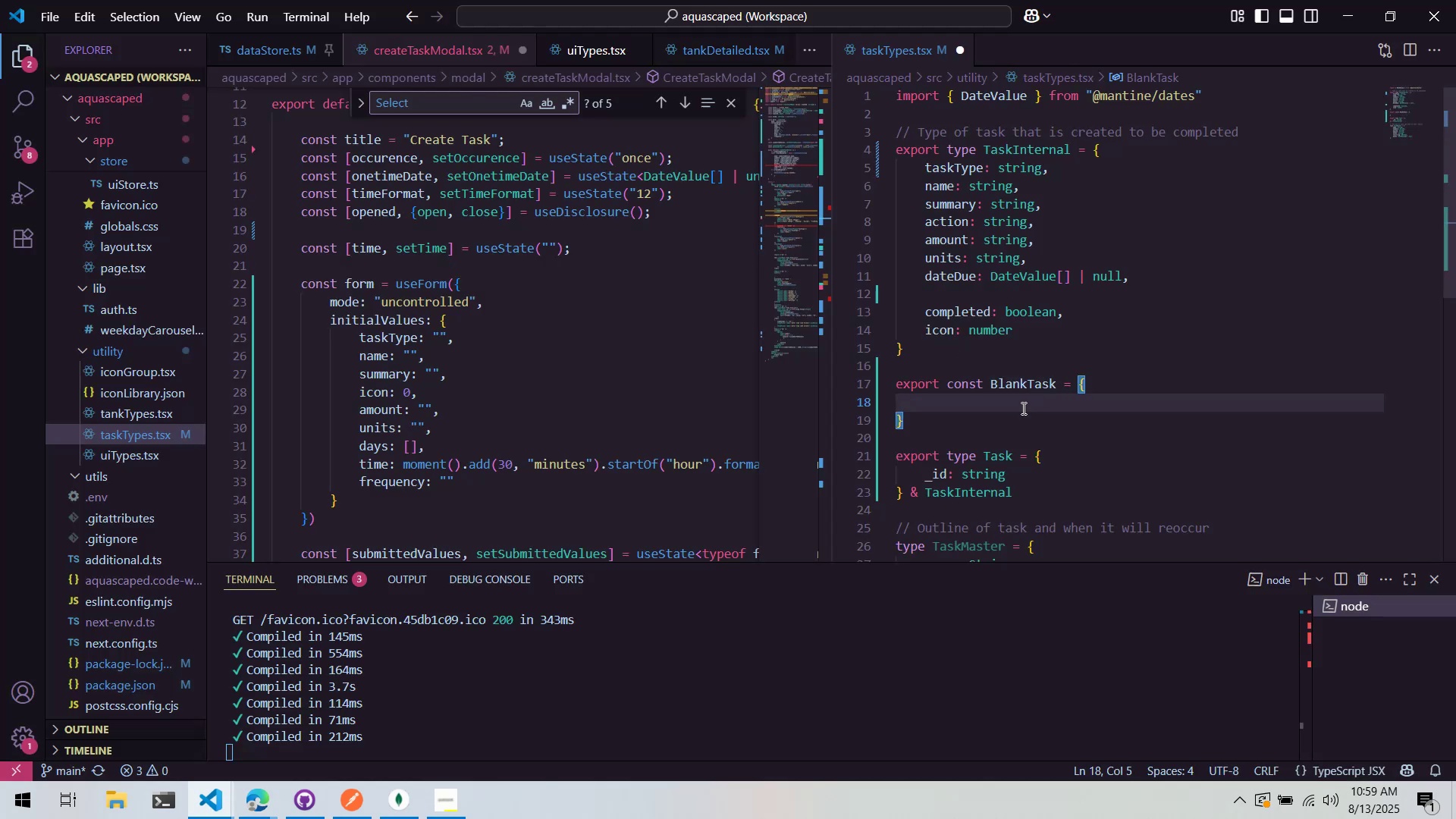 
type(taskType: "Ot)
key(Backspace)
key(Backspace)
type(o)
key(Backspace)
type(Other)
 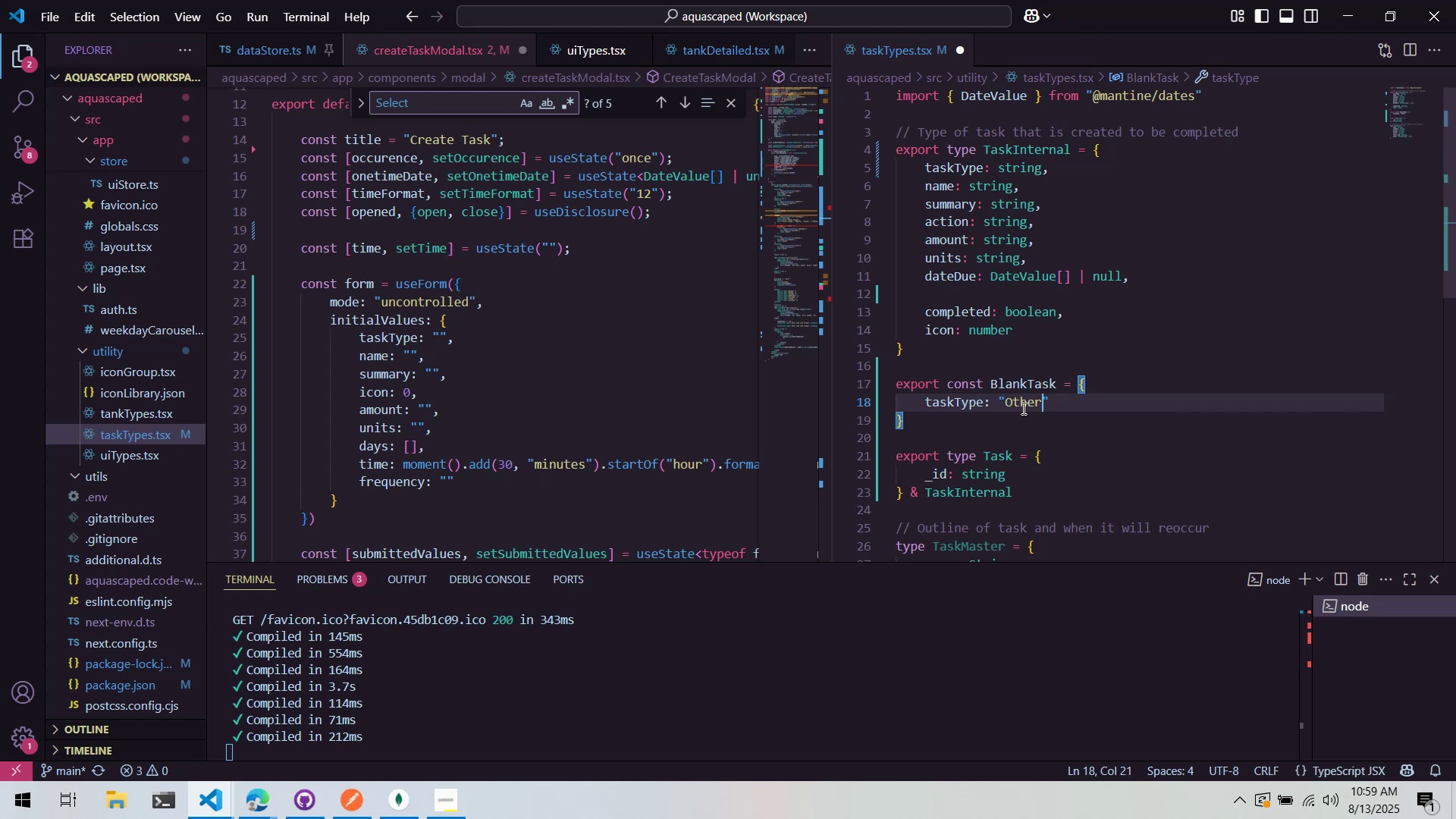 
 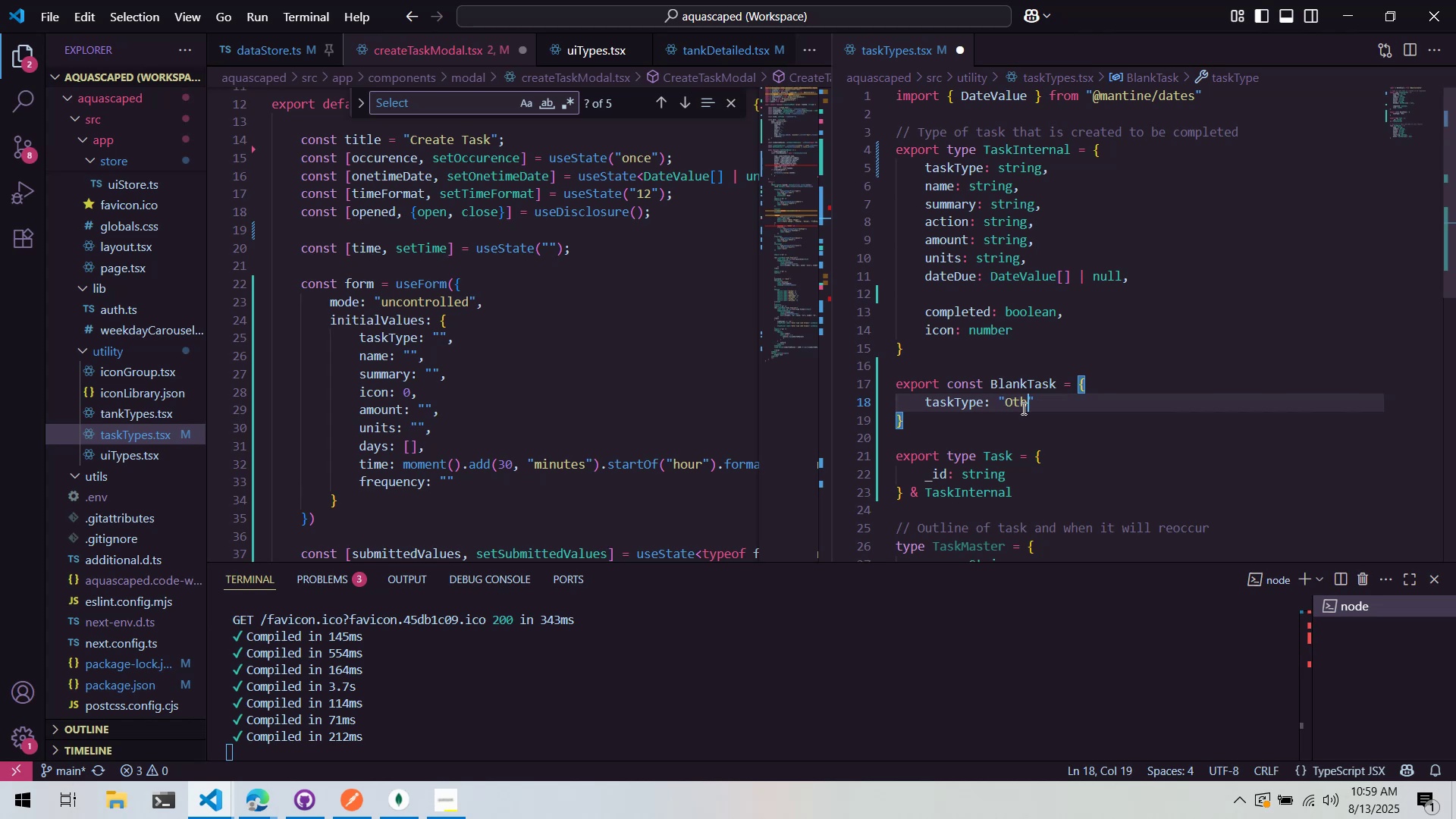 
key(Control+ControlLeft)
 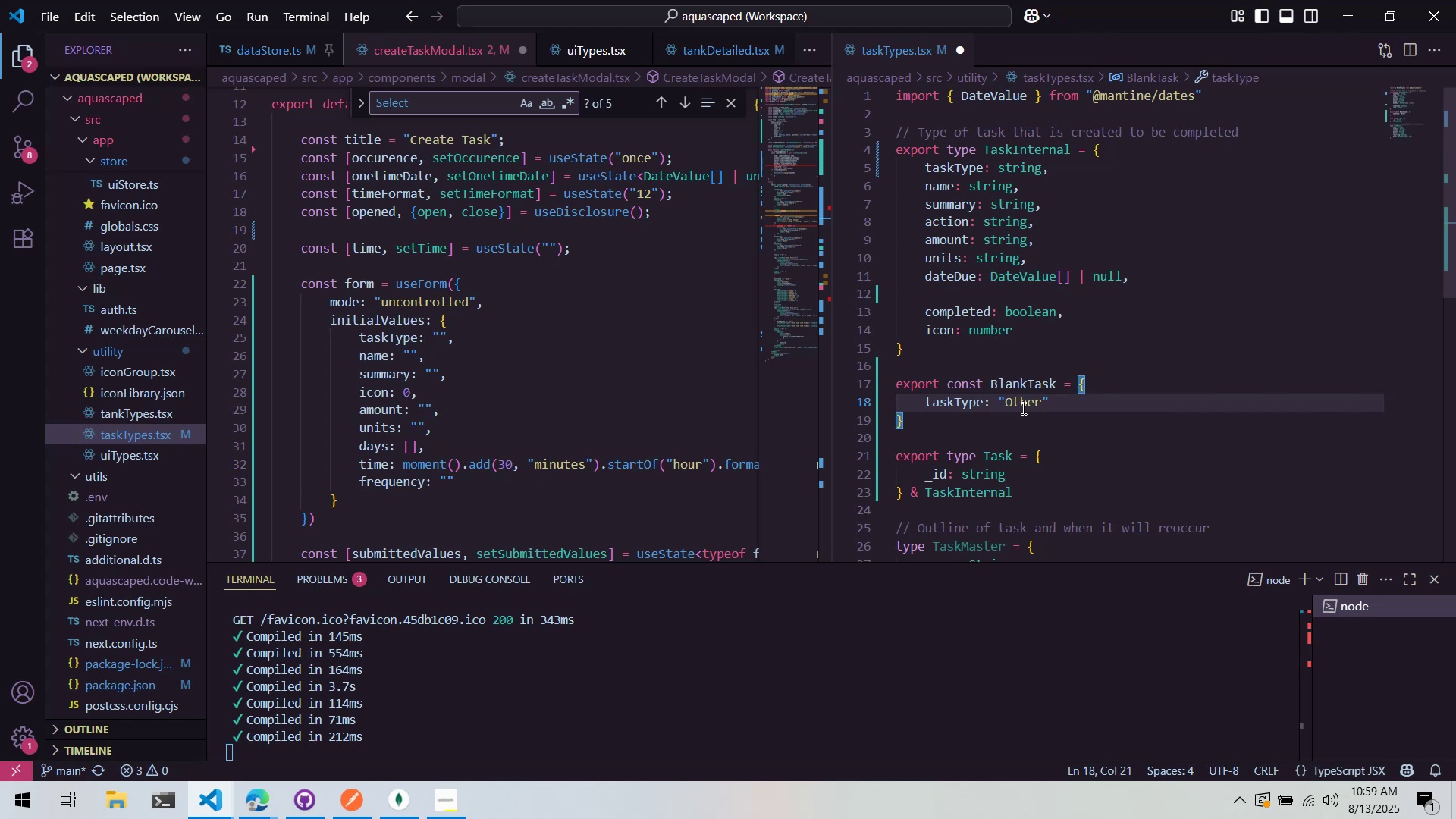 
key(Control+Backspace)
 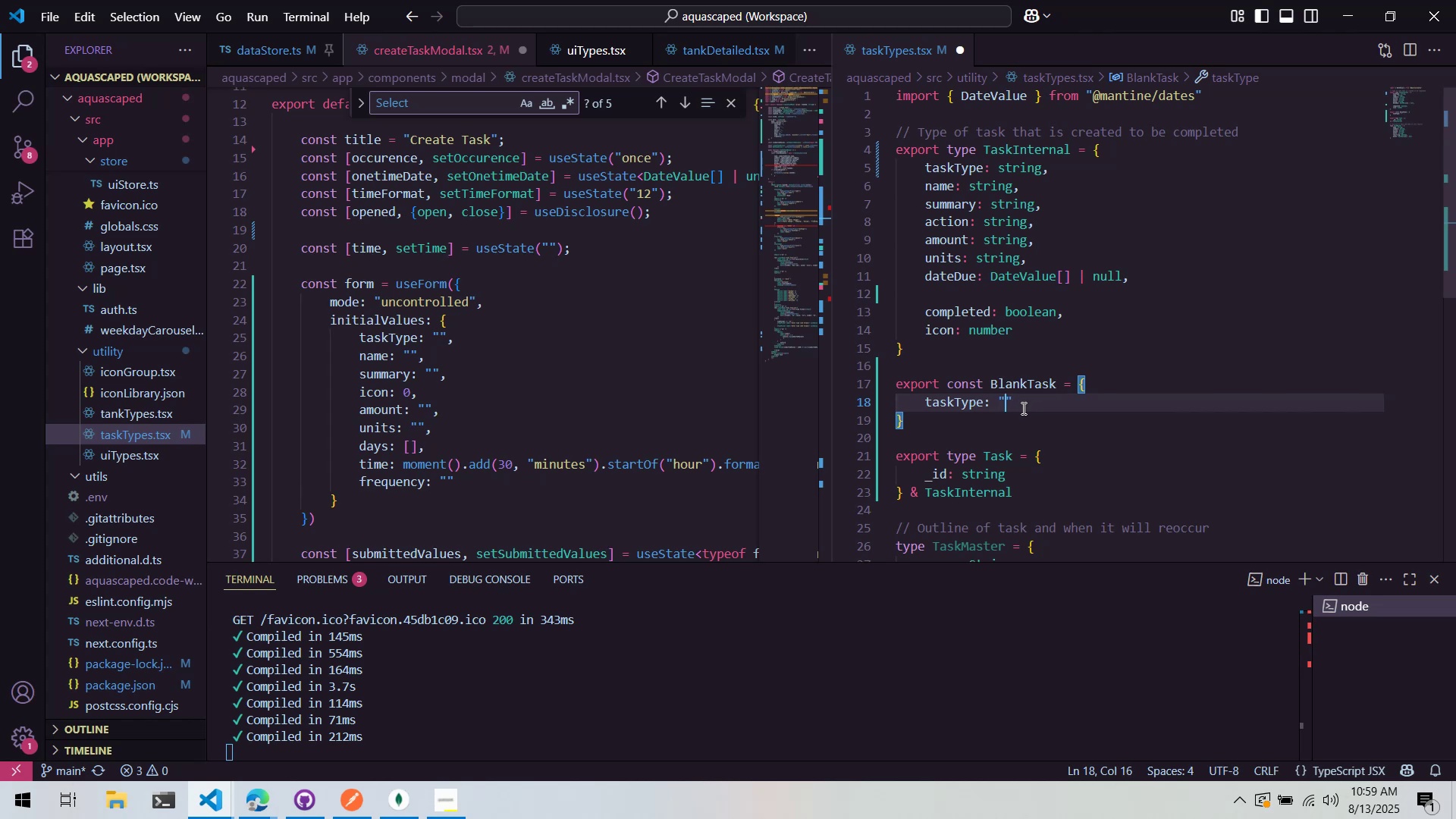 
type(Blank)
 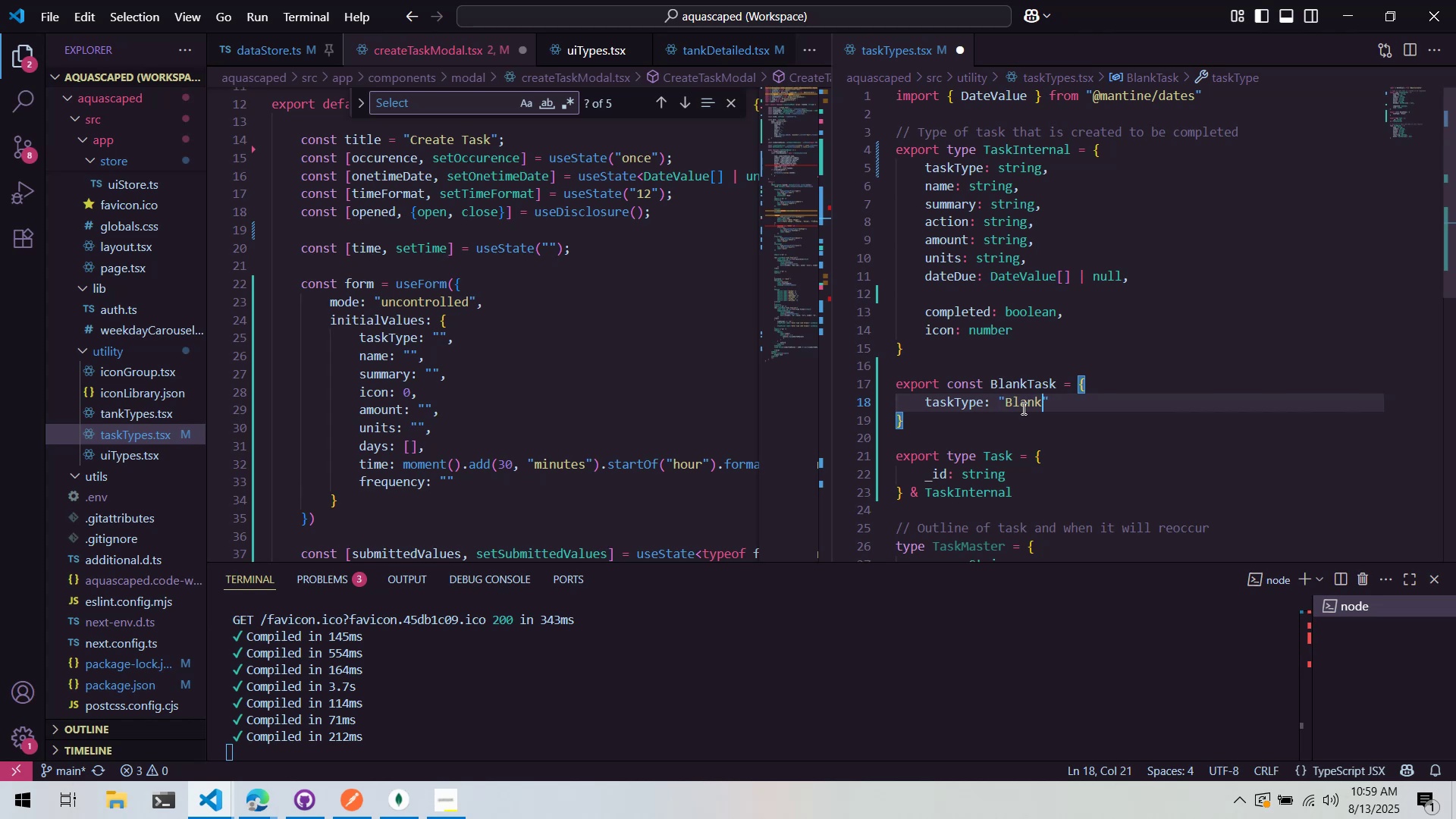 
key(ArrowRight)
 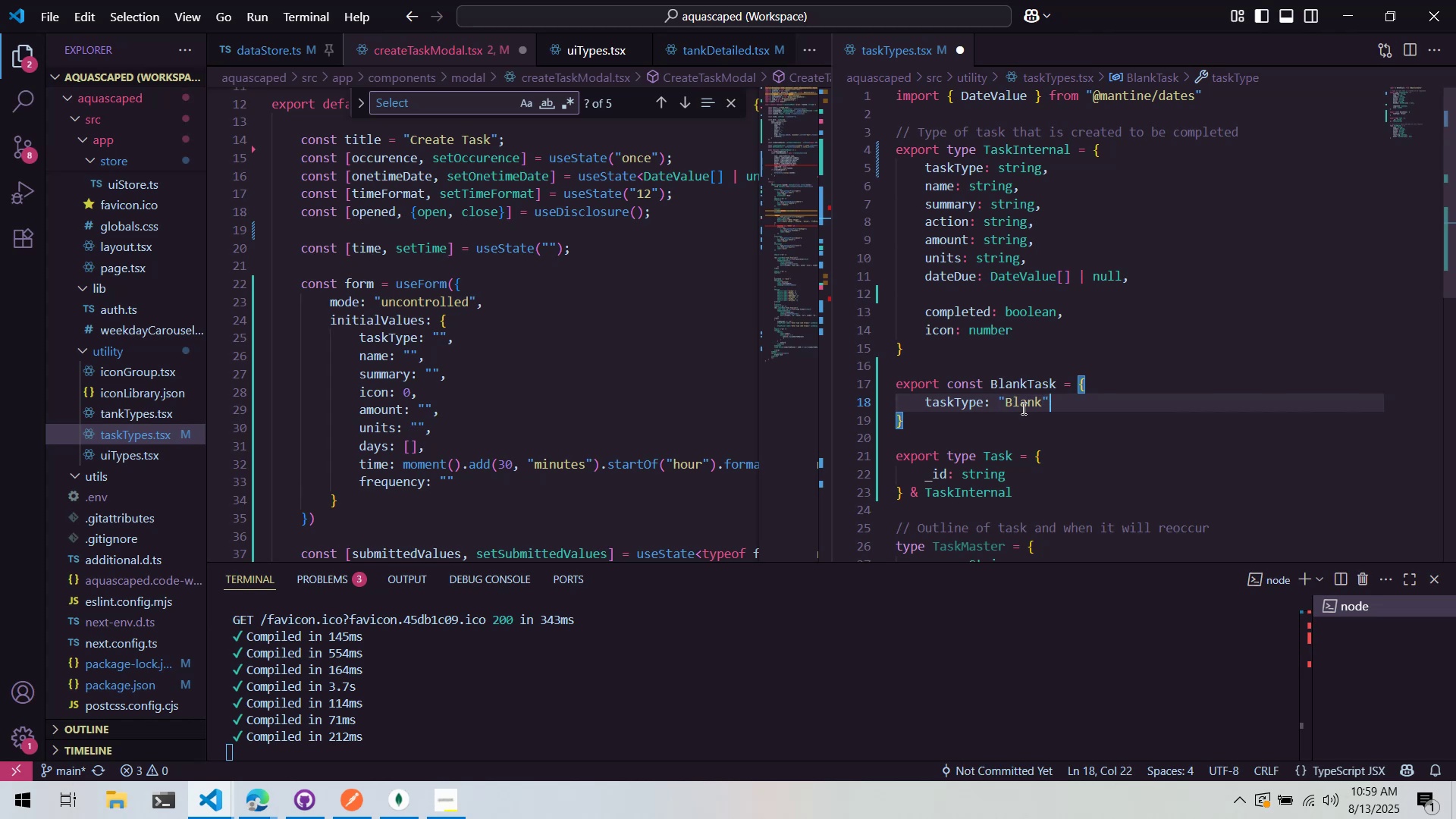 
key(Comma)
 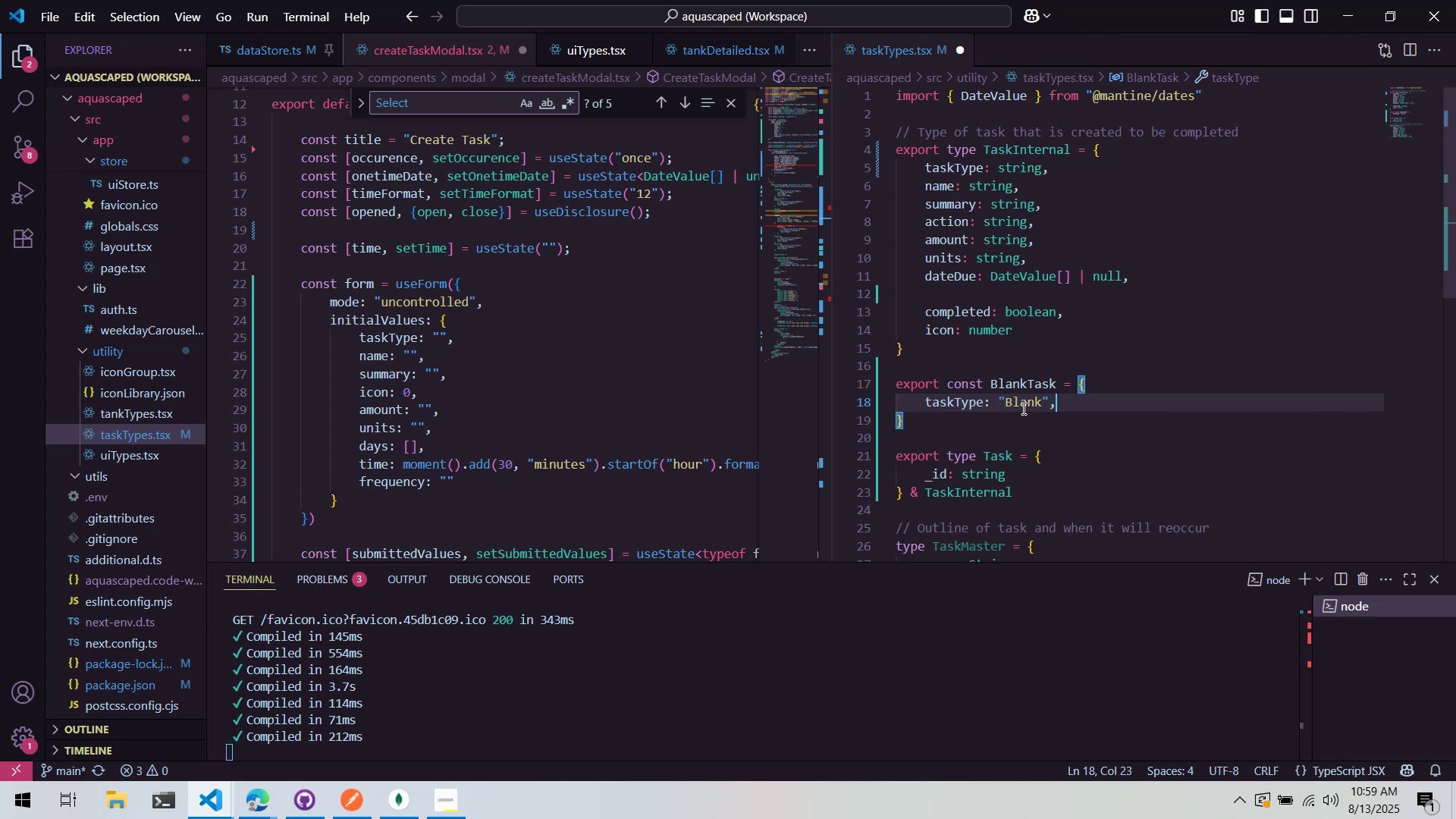 
key(Enter)
 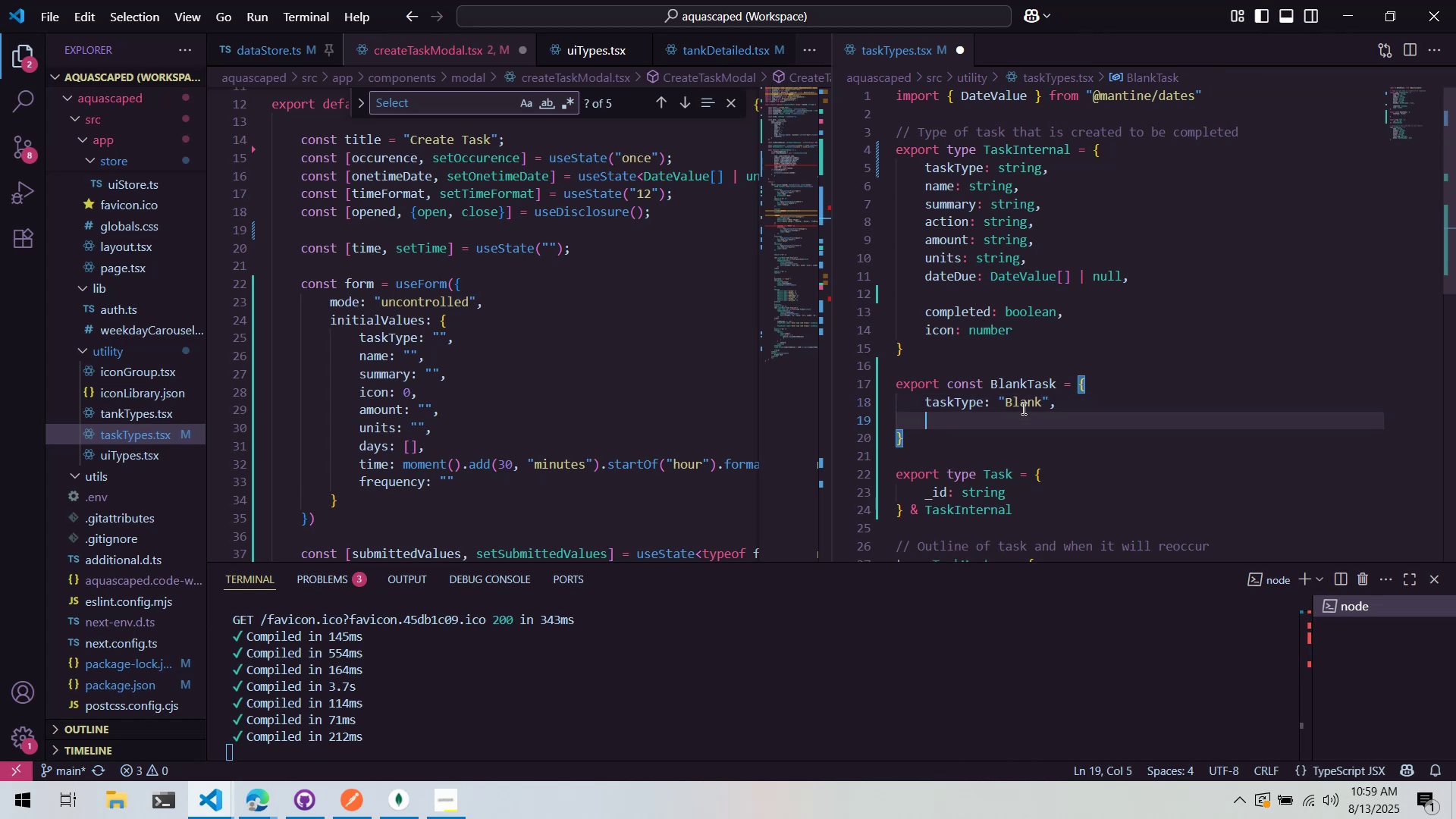 
type(name: ")
 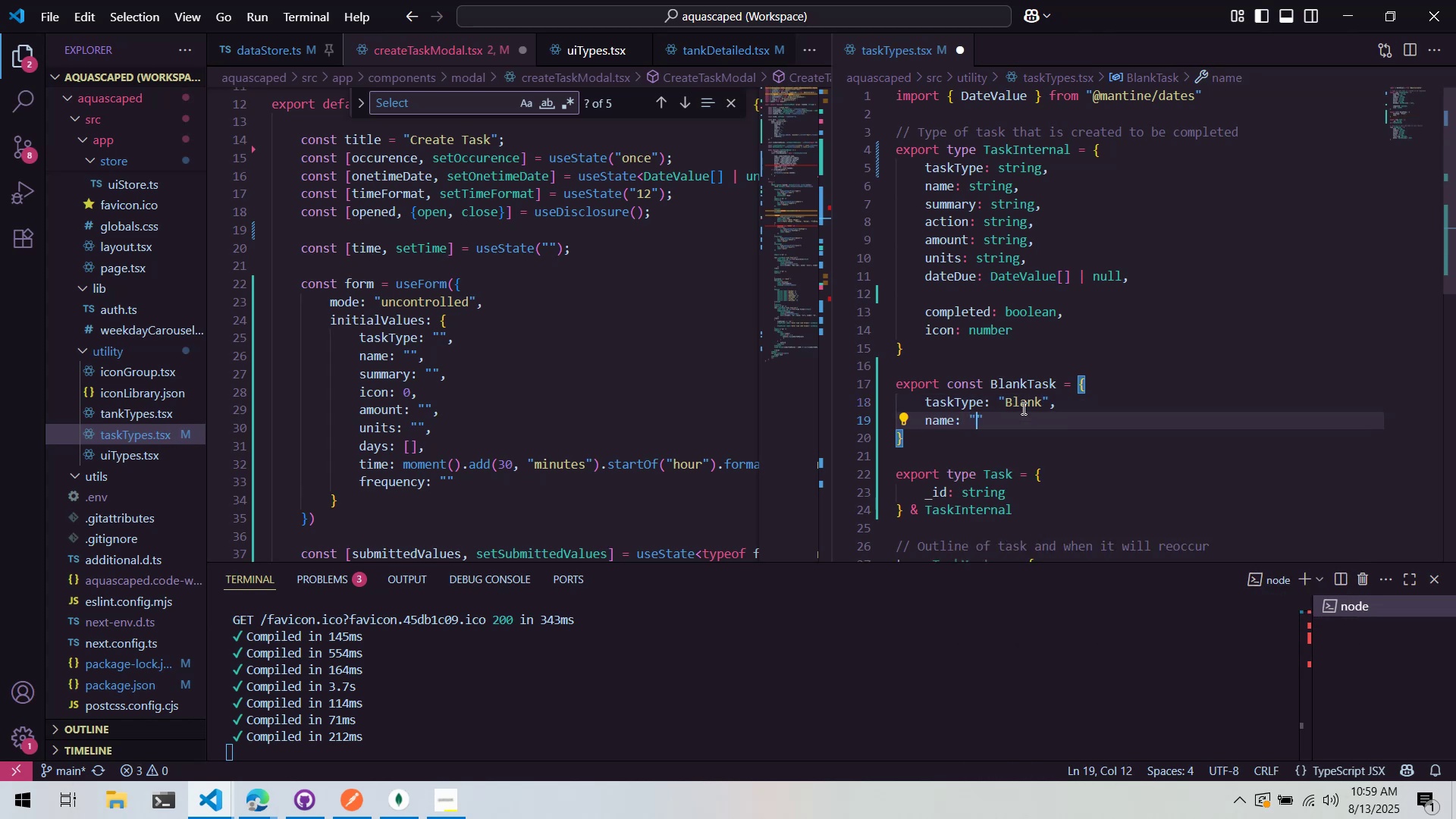 
key(ArrowRight)
 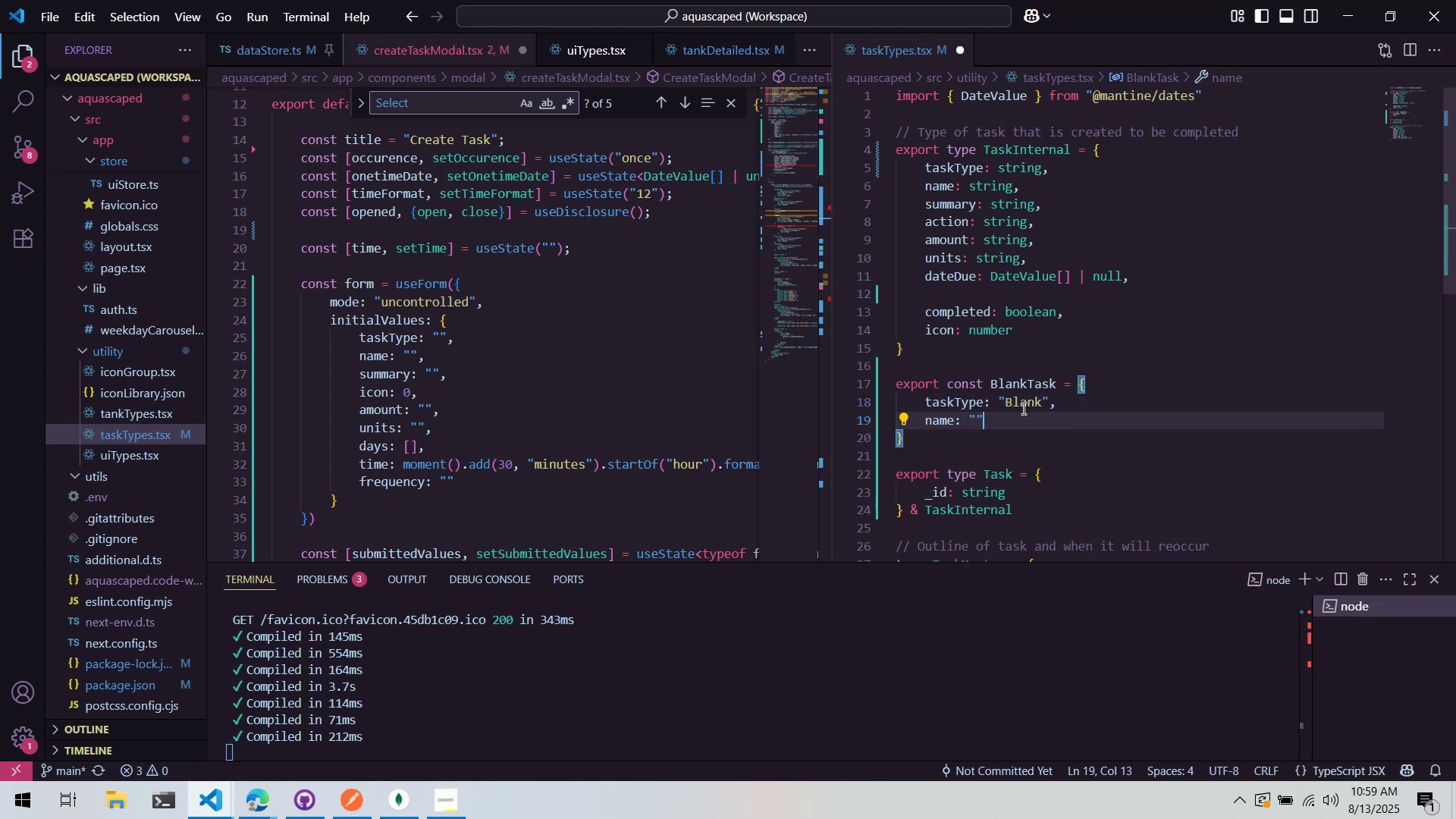 
key(Comma)
 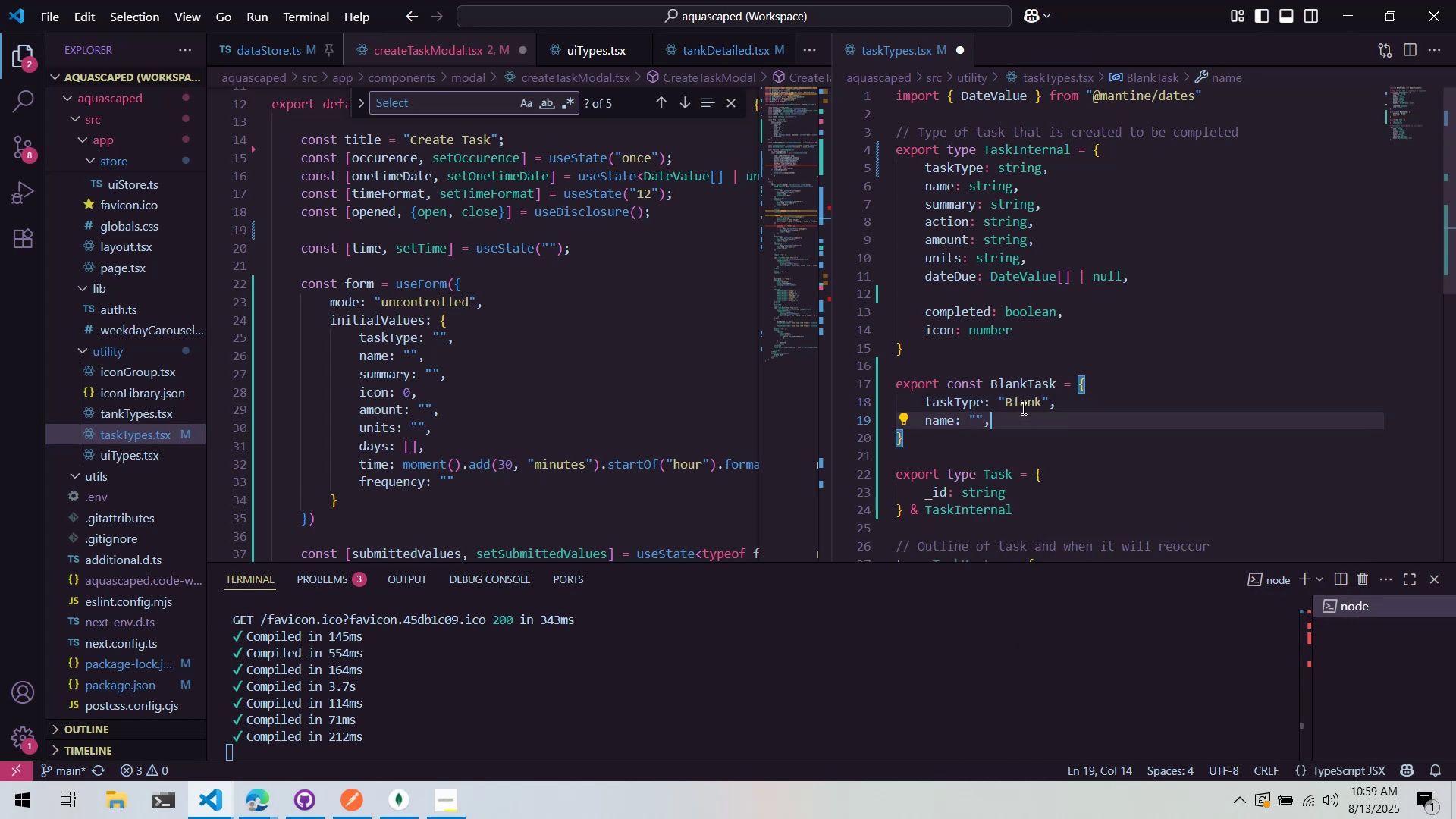 
key(Enter)
 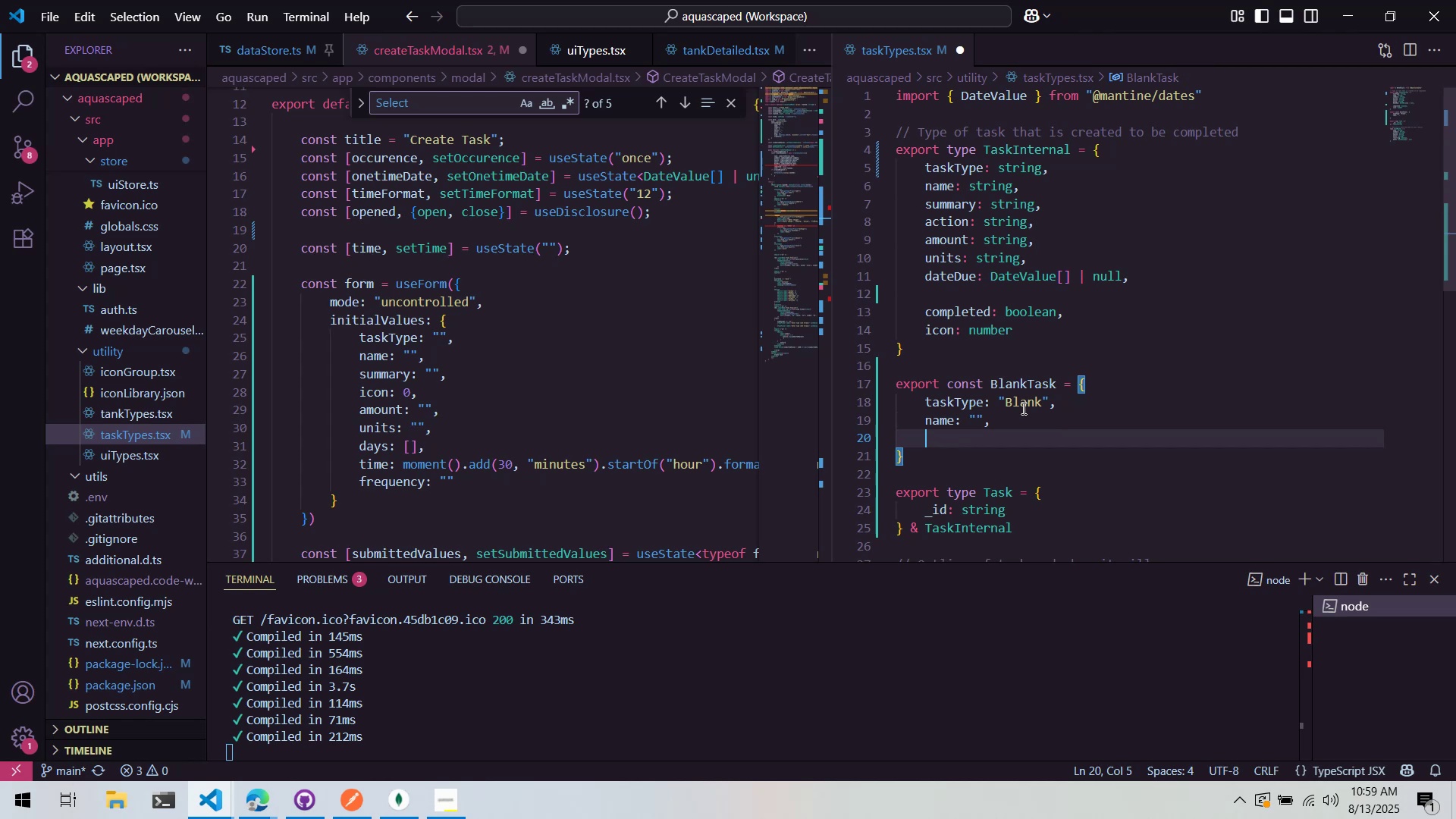 
type(summary: ")
 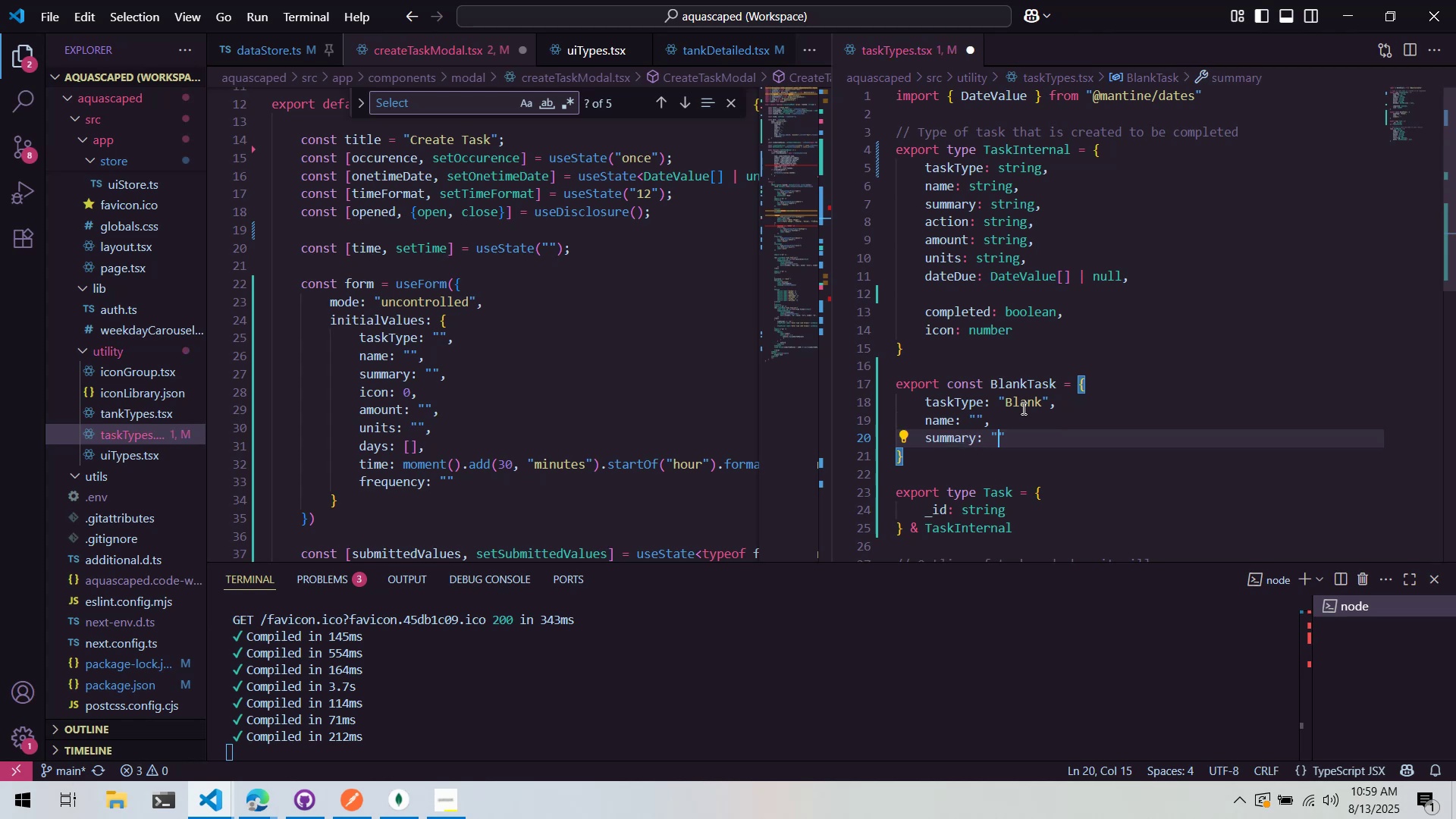 
key(Control+ControlLeft)
 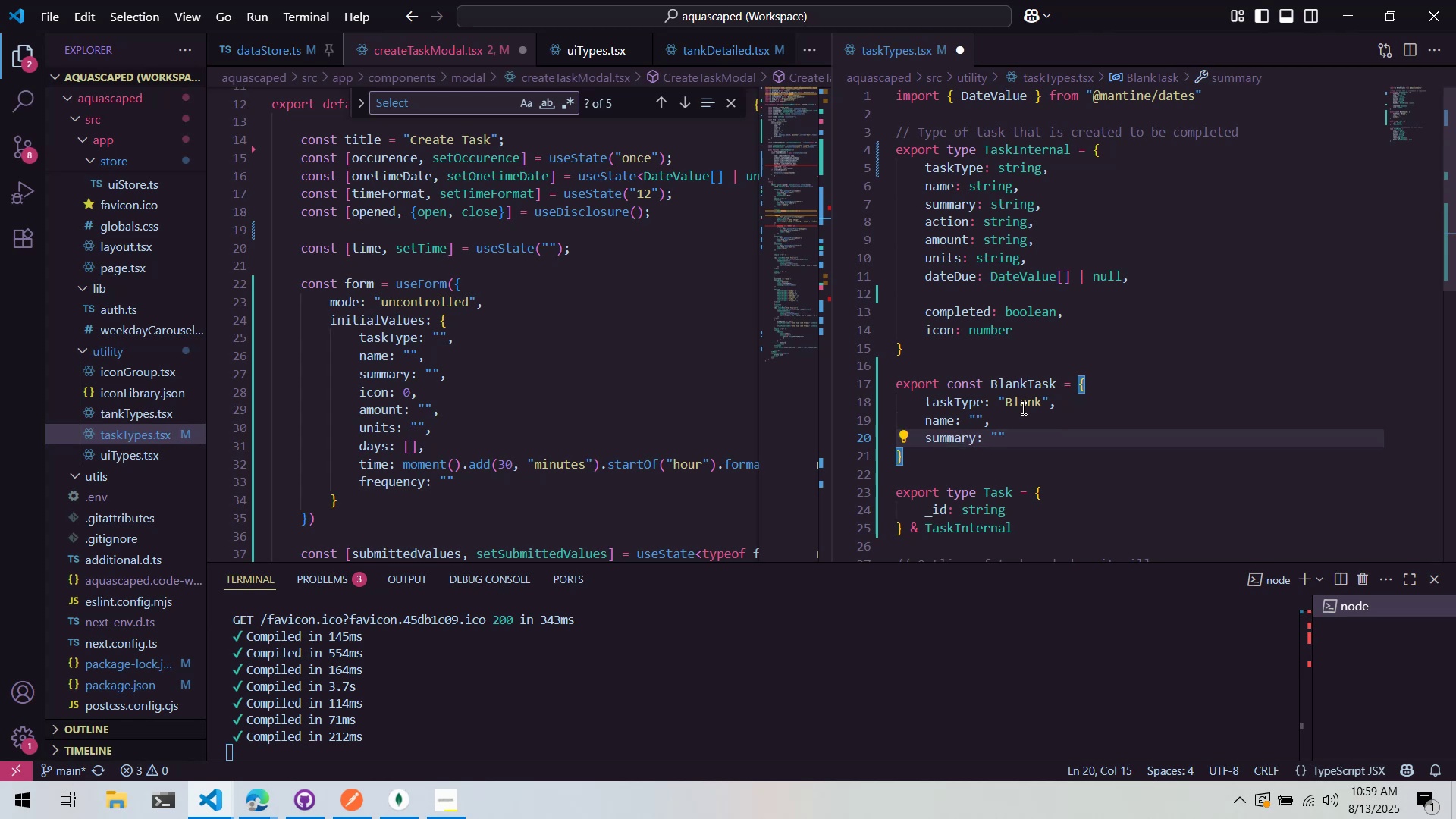 
key(Control+S)
 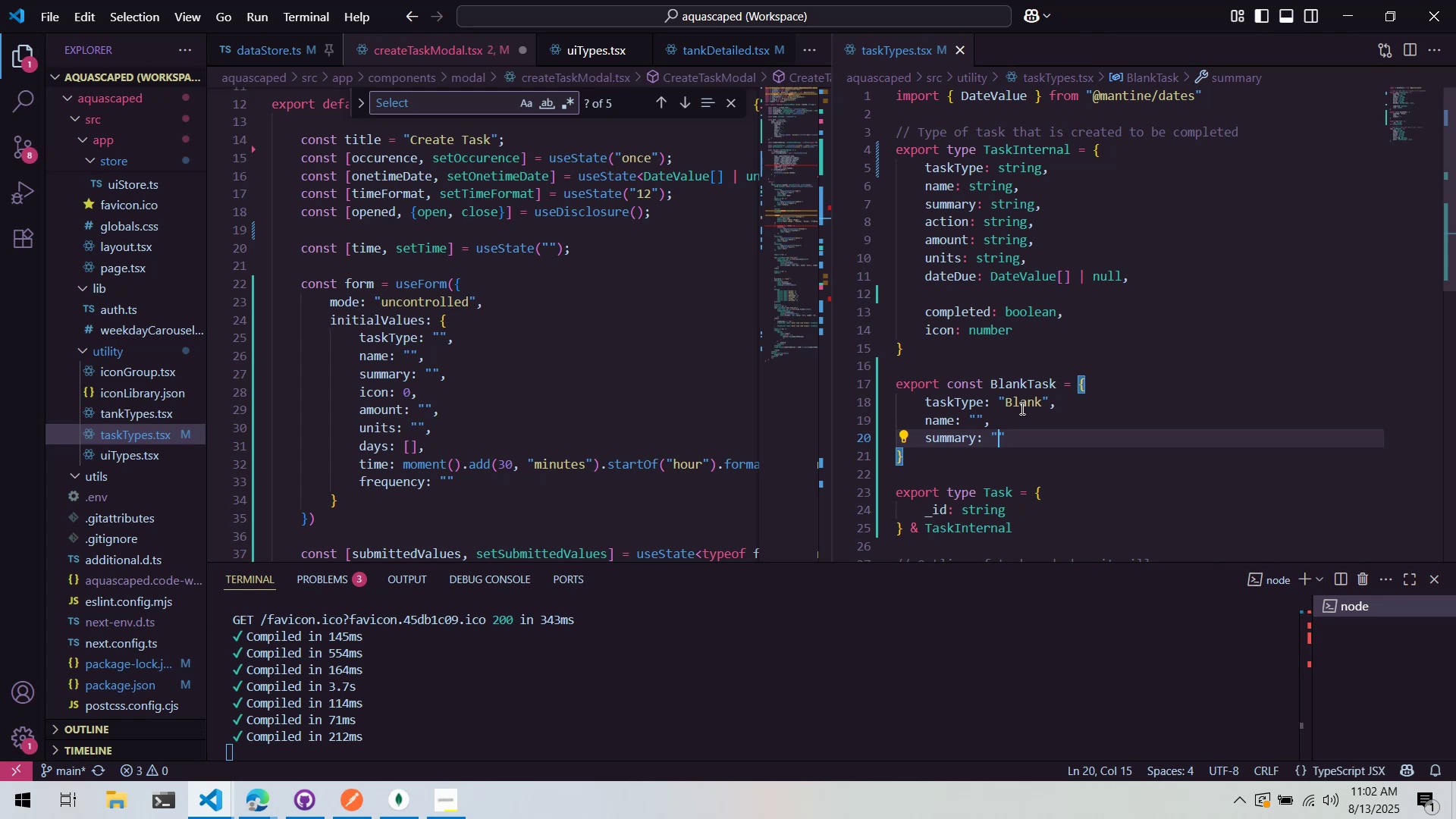 
wait(130.2)
 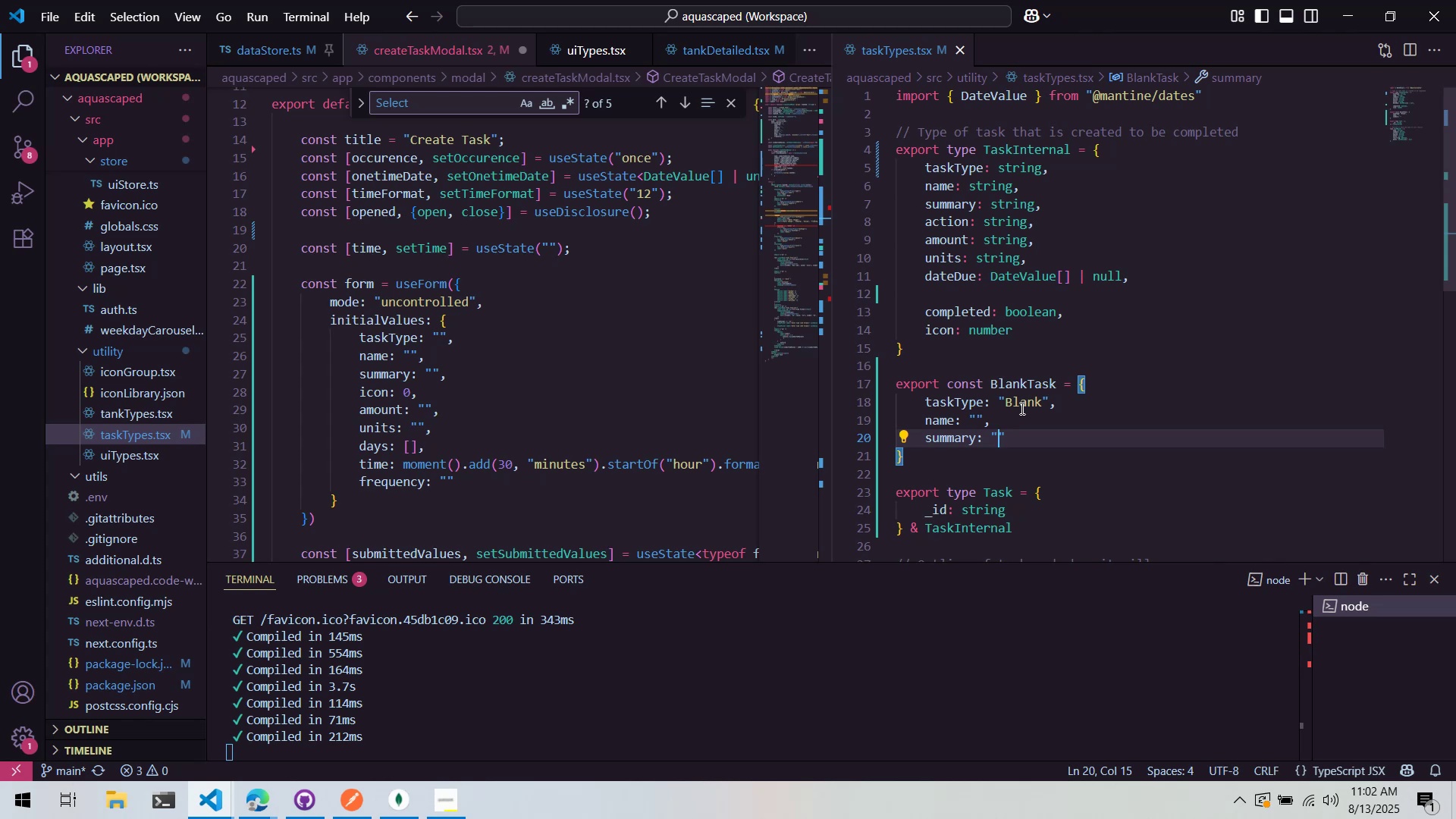 
left_click([1057, 428])
 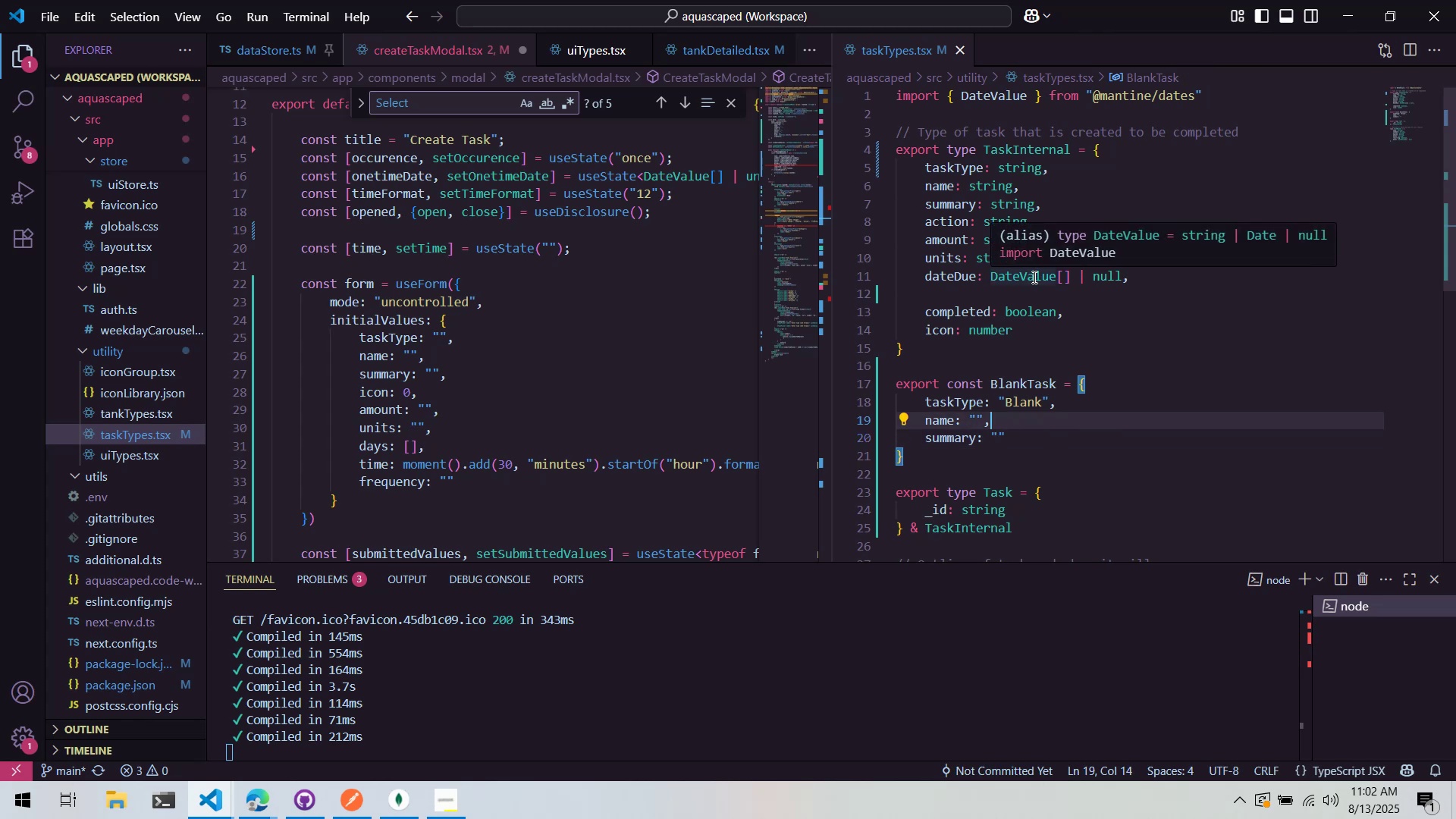 
left_click([1083, 210])
 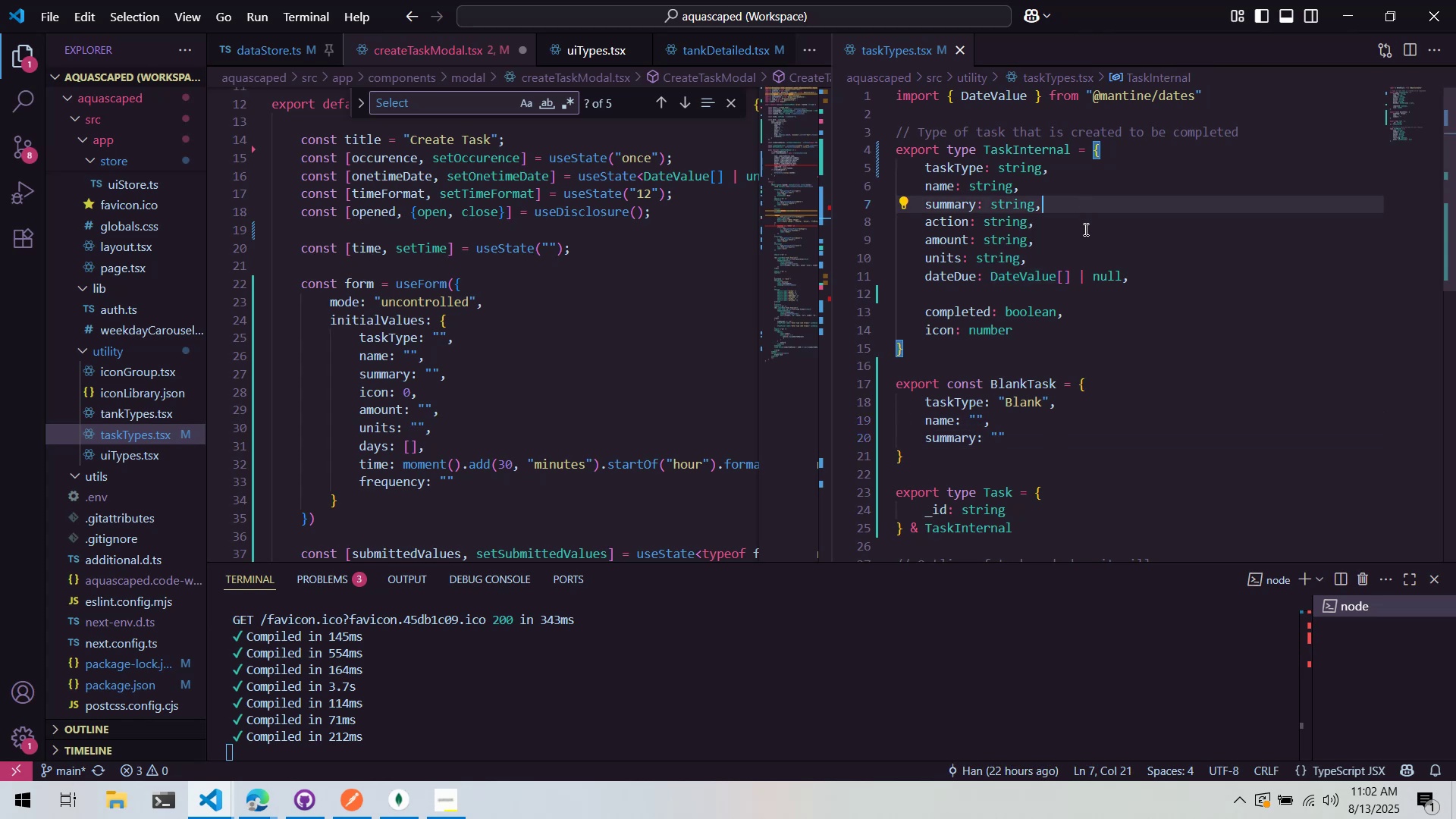 
wait(8.04)
 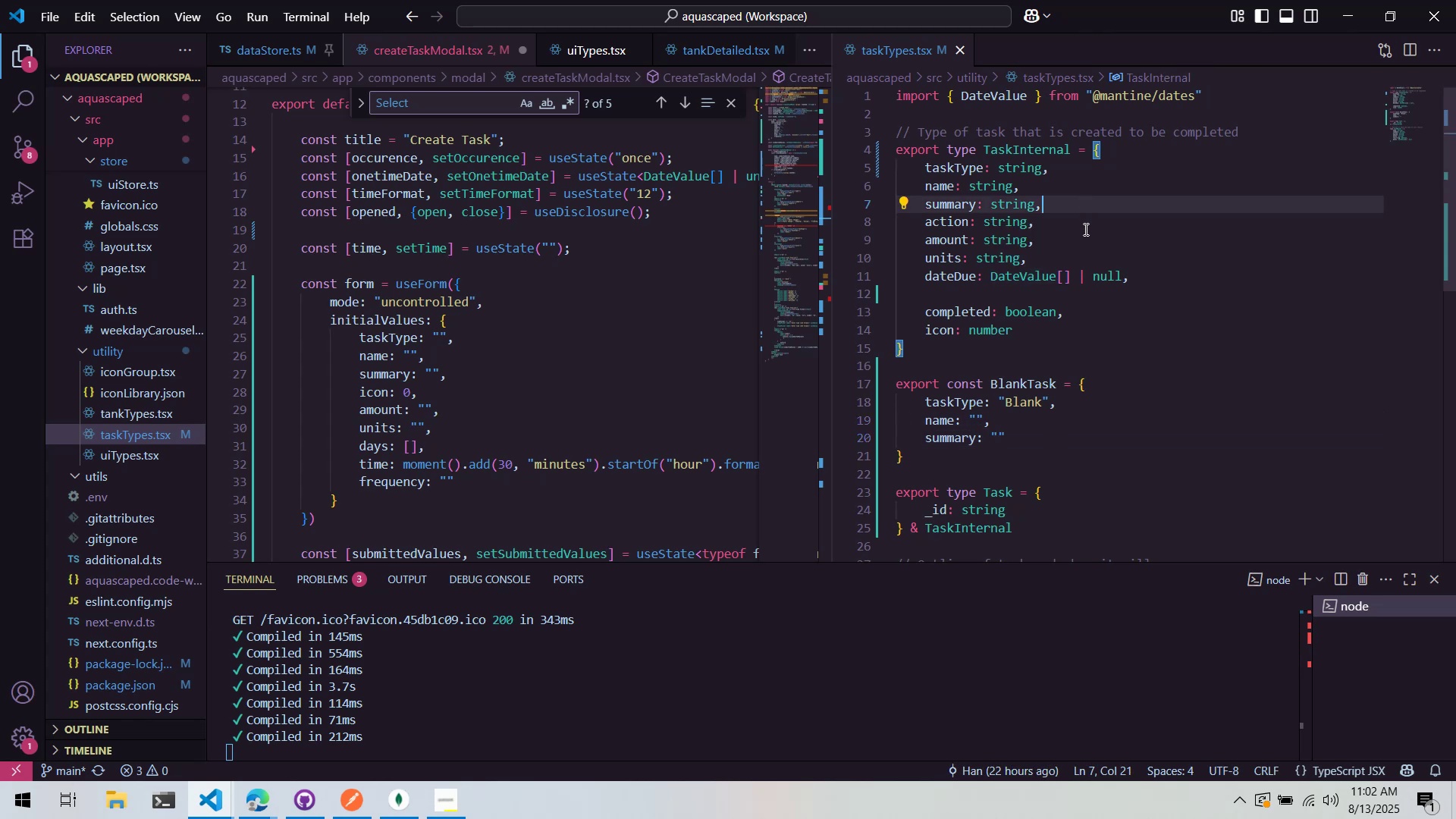 
left_click_drag(start_coordinate=[1031, 331], to_coordinate=[925, 333])
 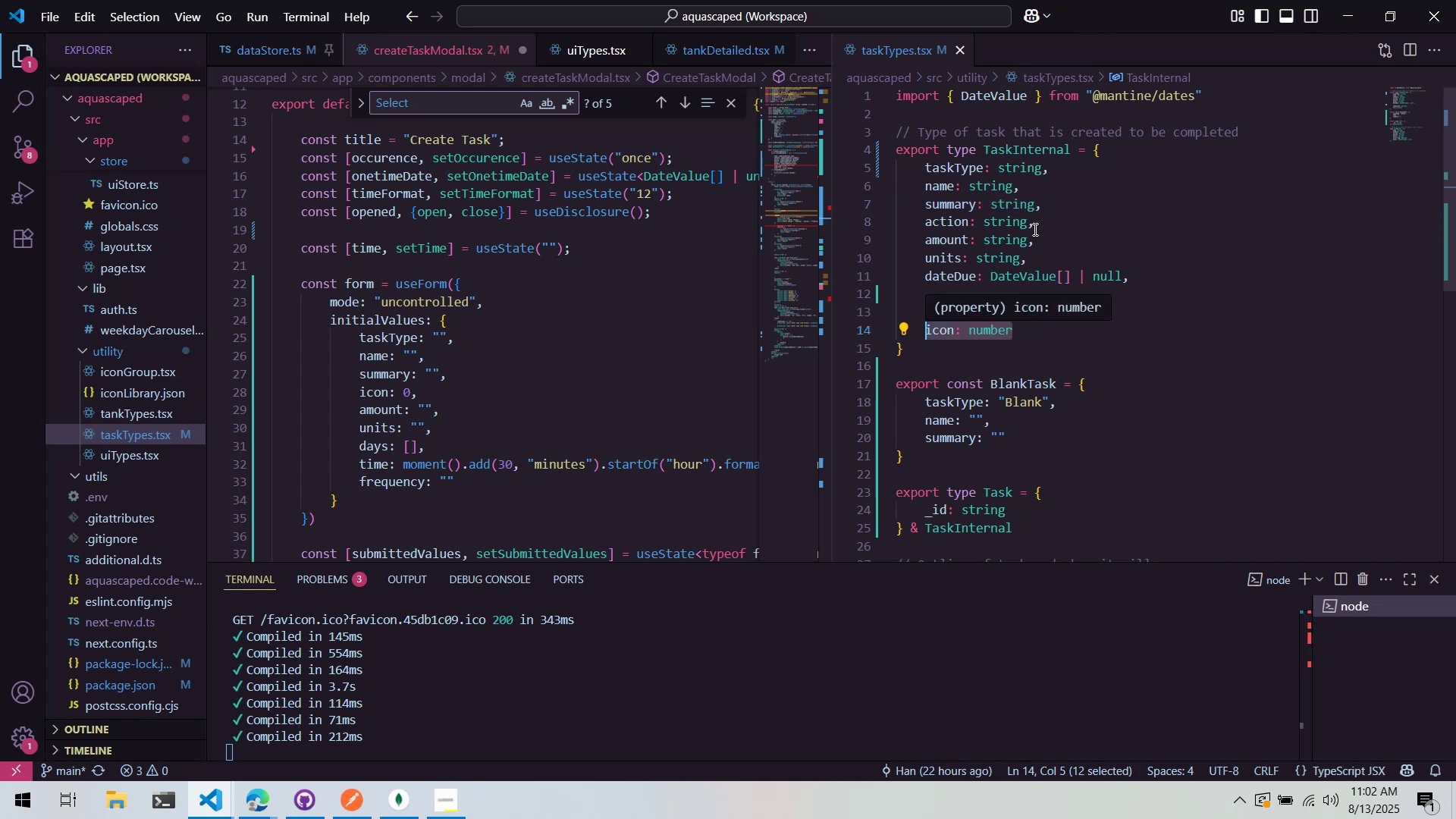 
left_click([1041, 219])
 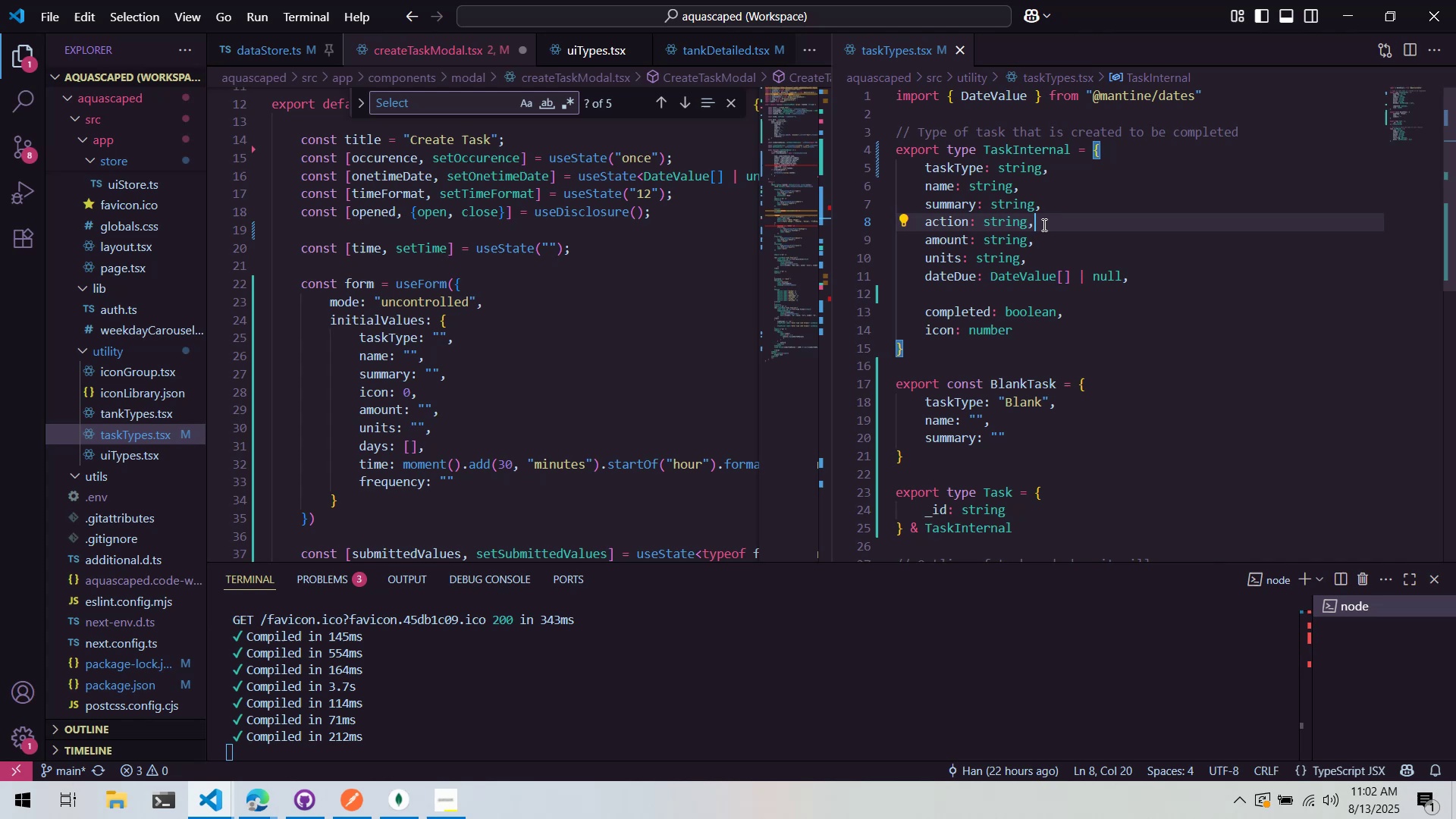 
wait(9.11)
 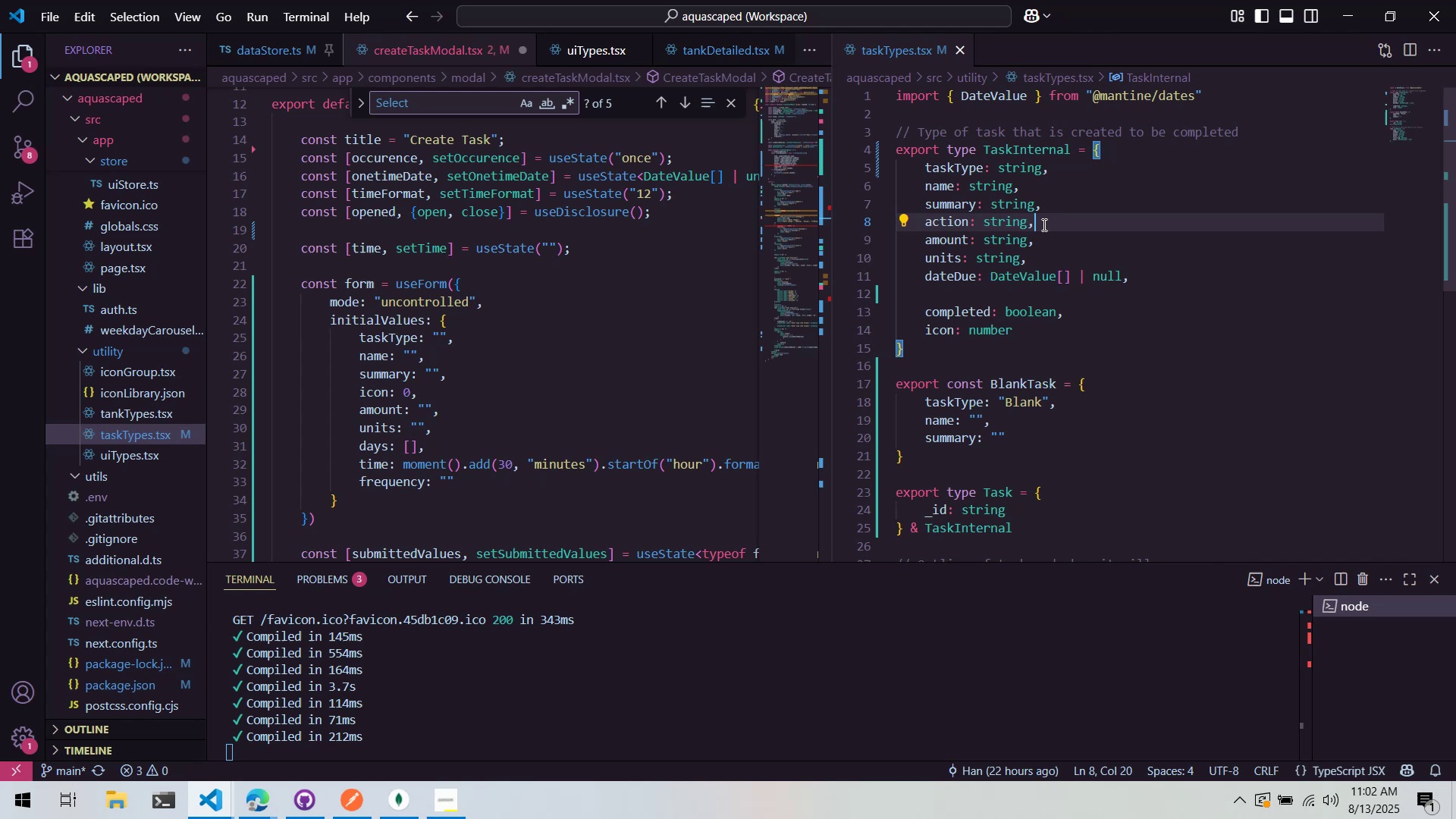 
mouse_move([946, 218])
 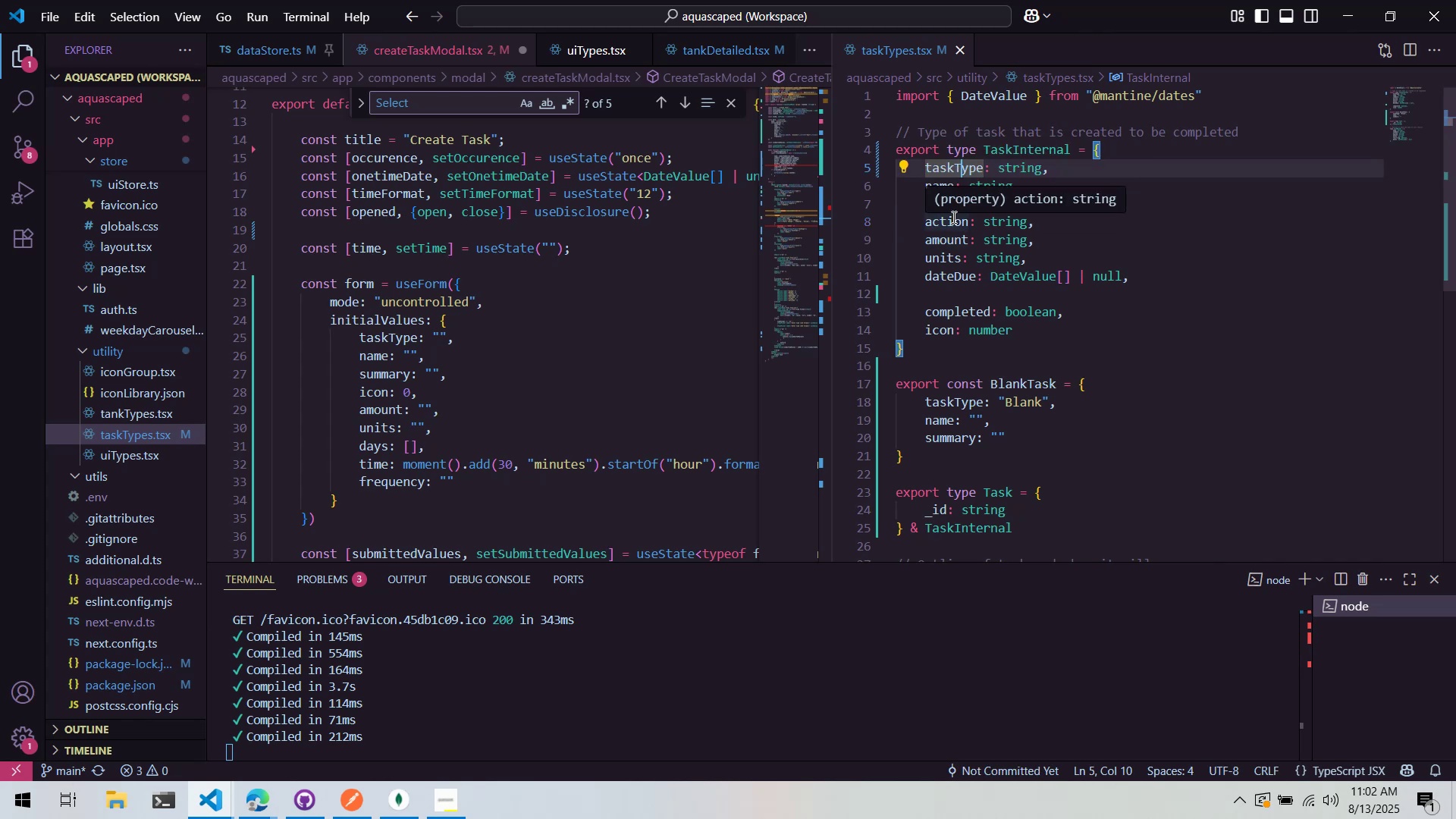 
scroll: coordinate [968, 387], scroll_direction: down, amount: 2.0
 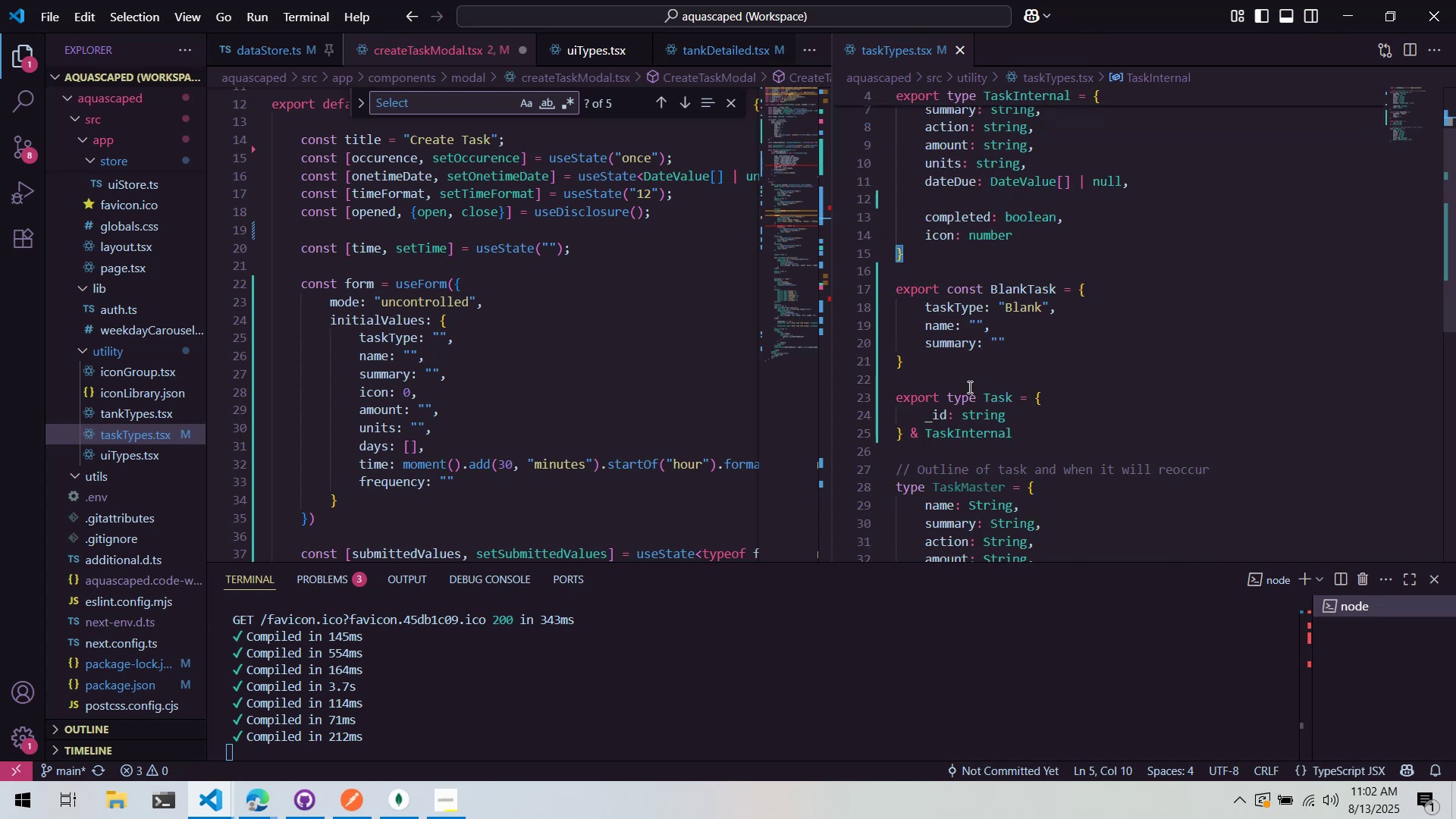 
scroll: coordinate [968, 387], scroll_direction: up, amount: 2.0
 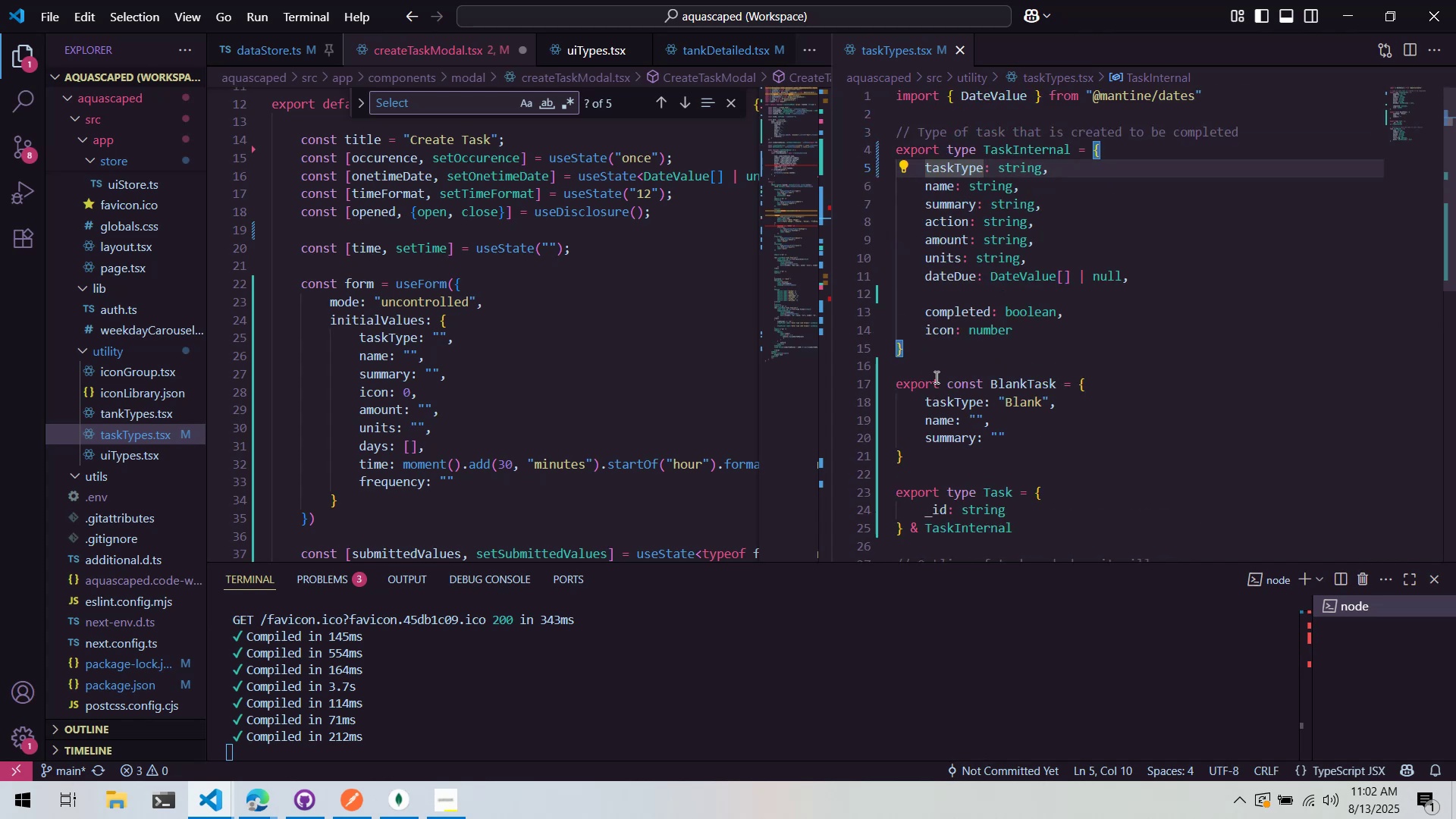 
wait(7.54)
 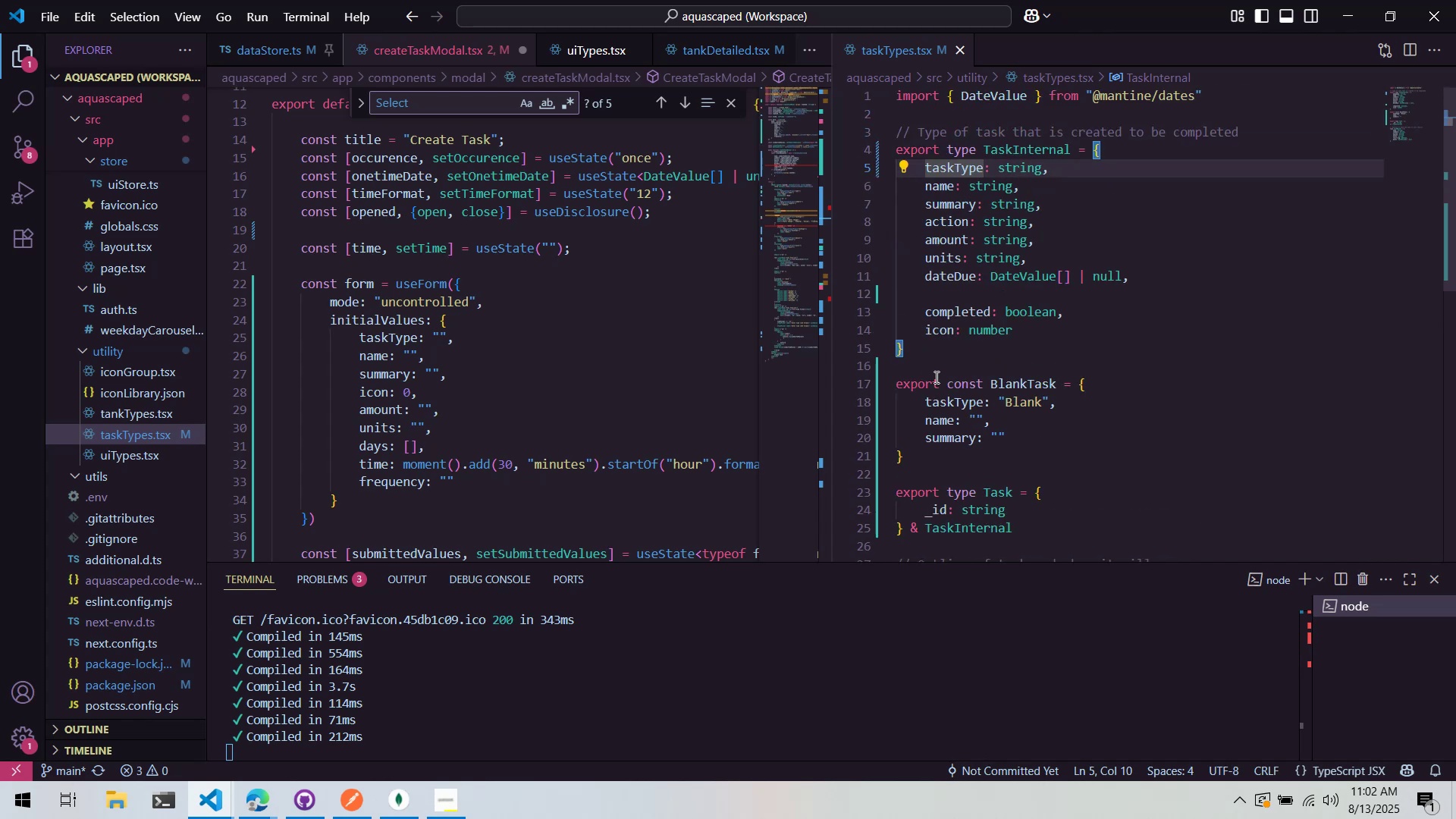 
left_click([972, 292])
 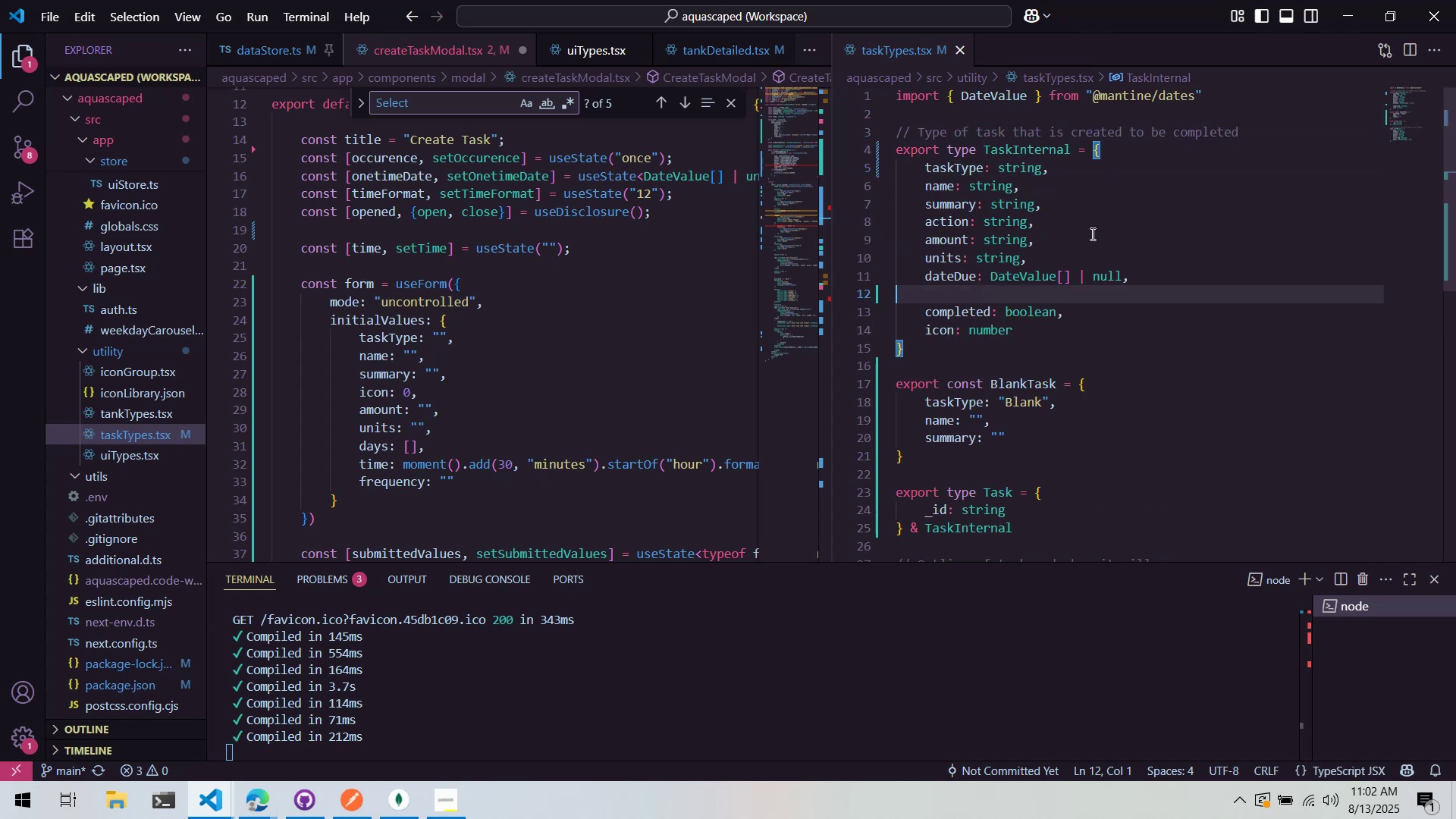 
left_click([1092, 234])
 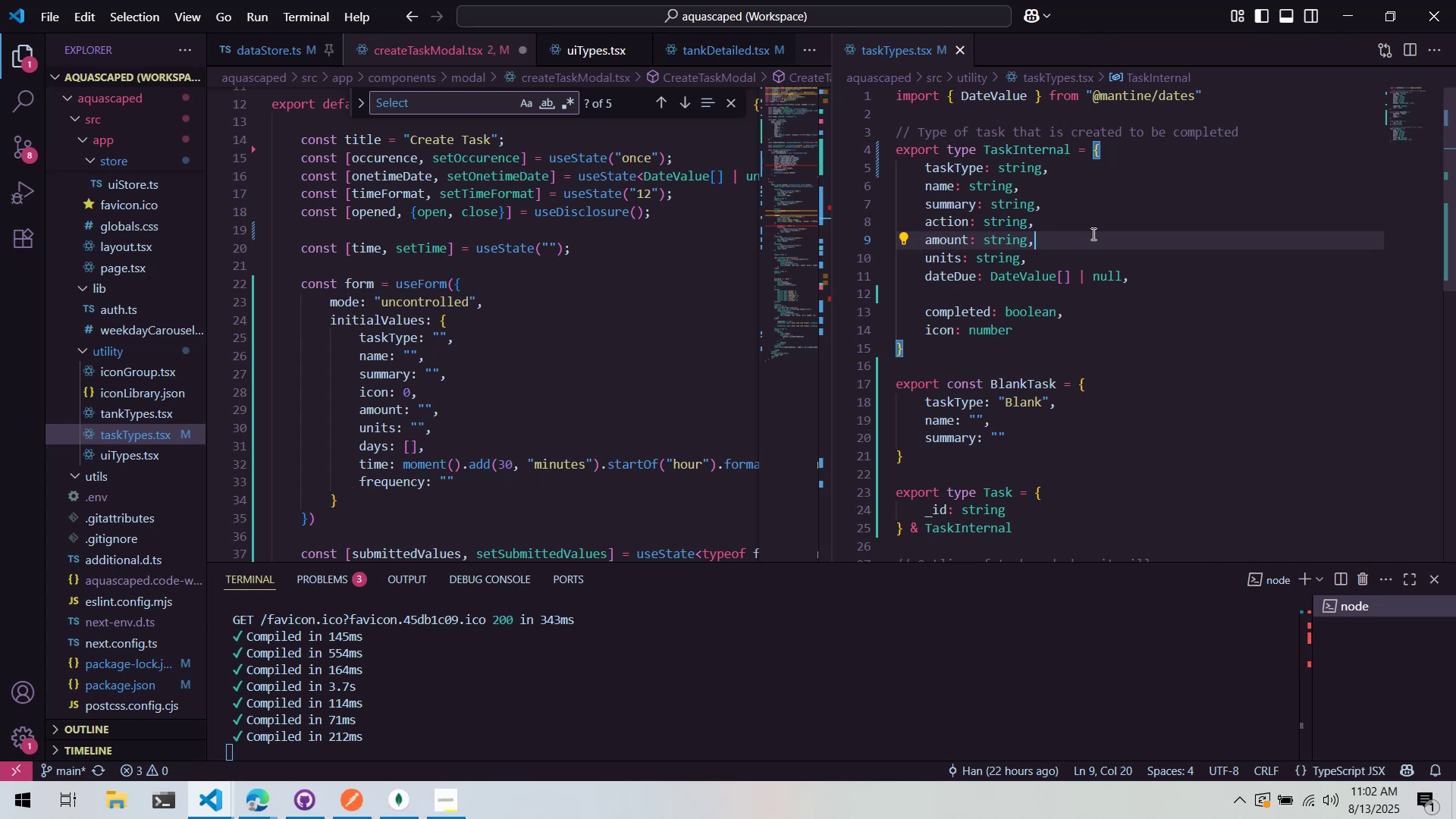 
left_click([1083, 244])
 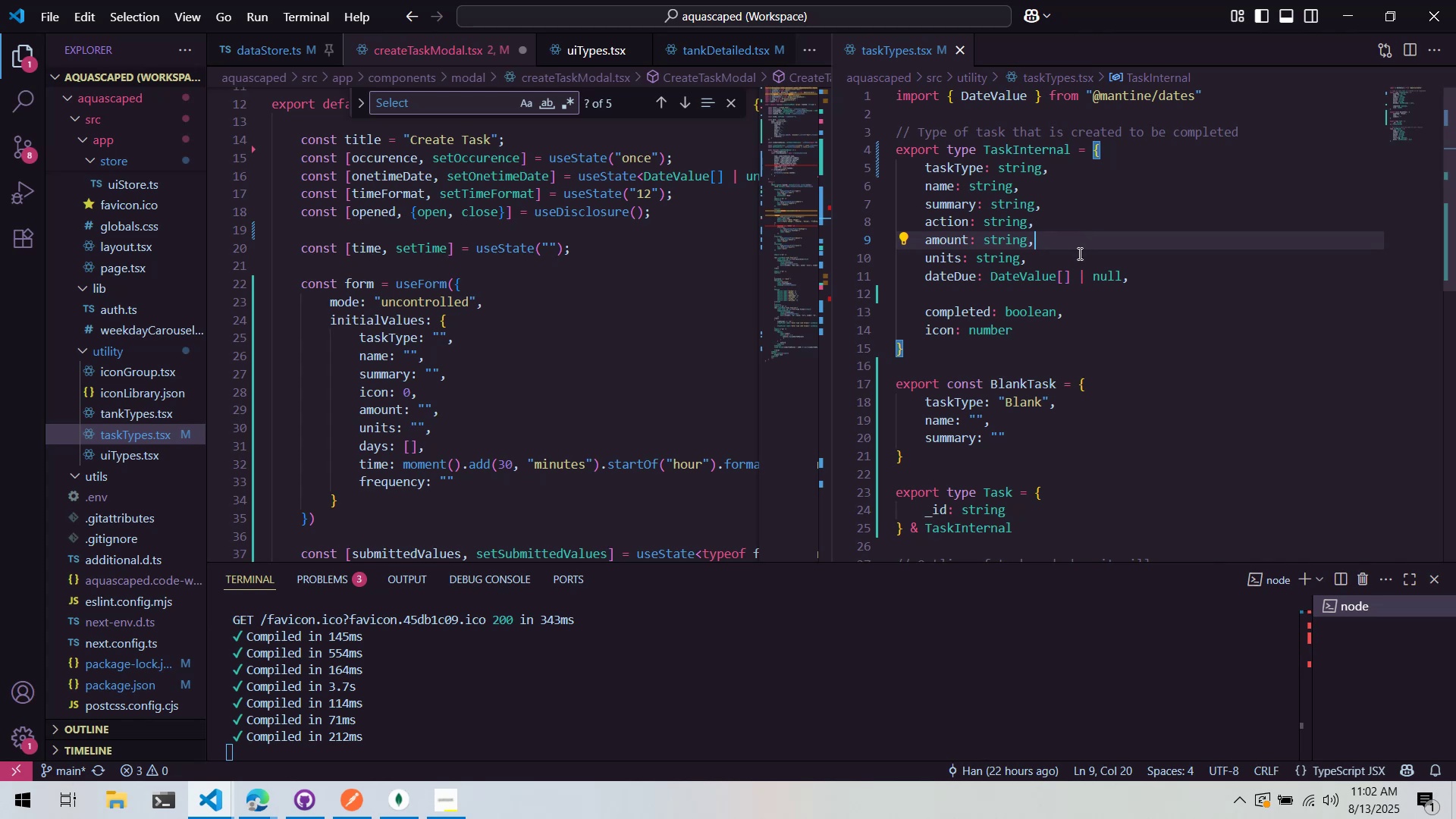 
left_click([1078, 254])
 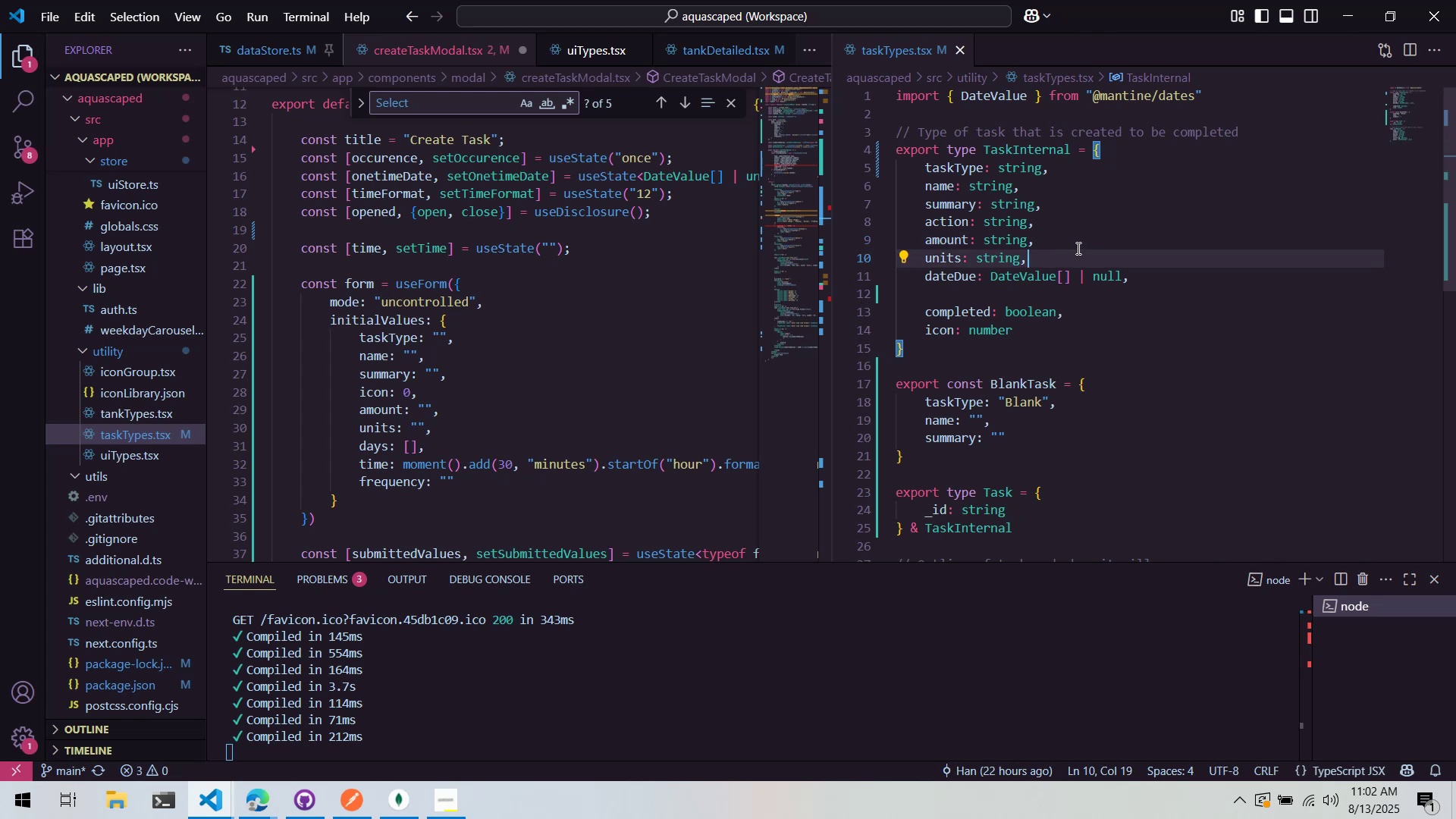 
key(Enter)
 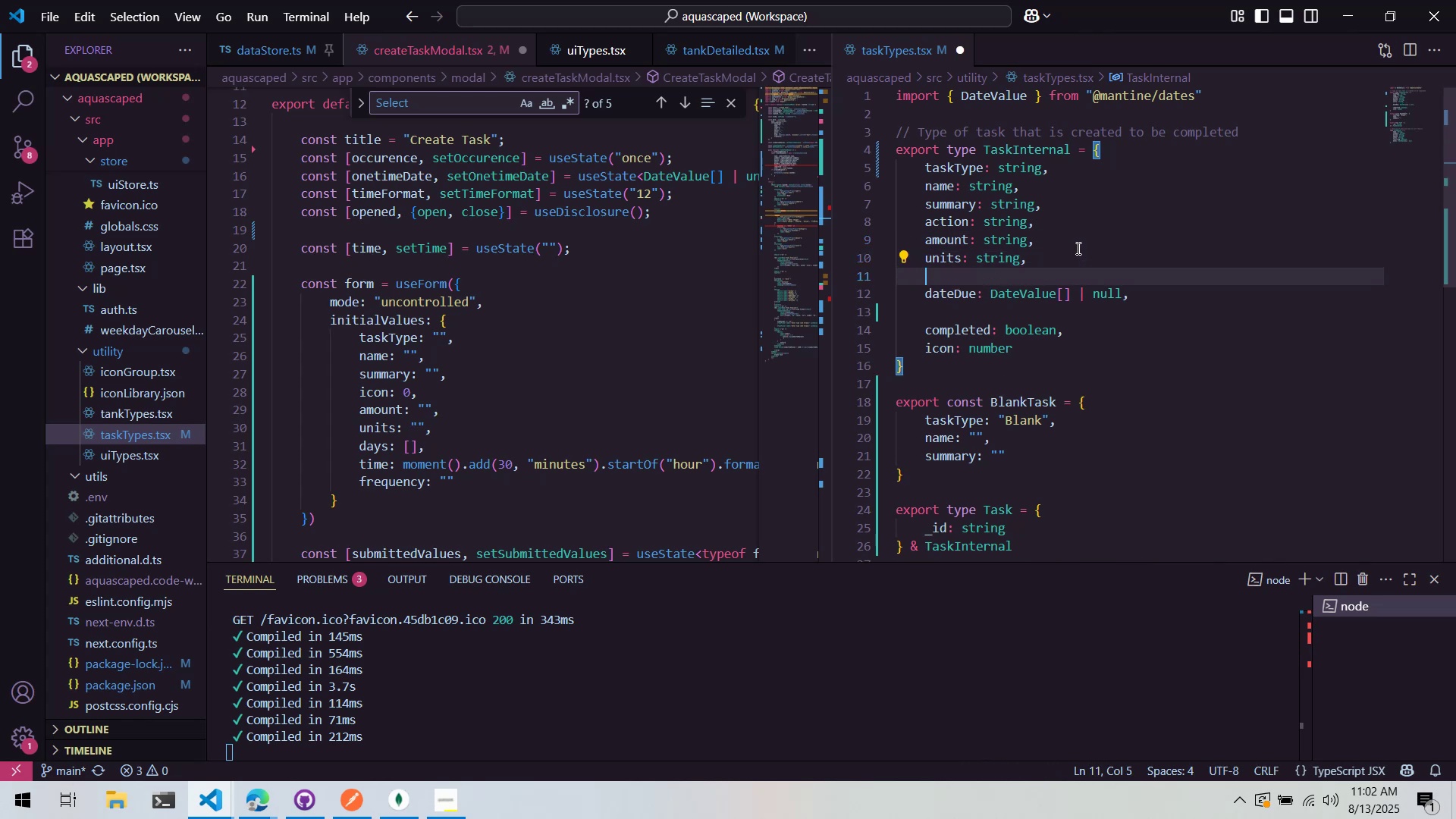 
type(days: )
 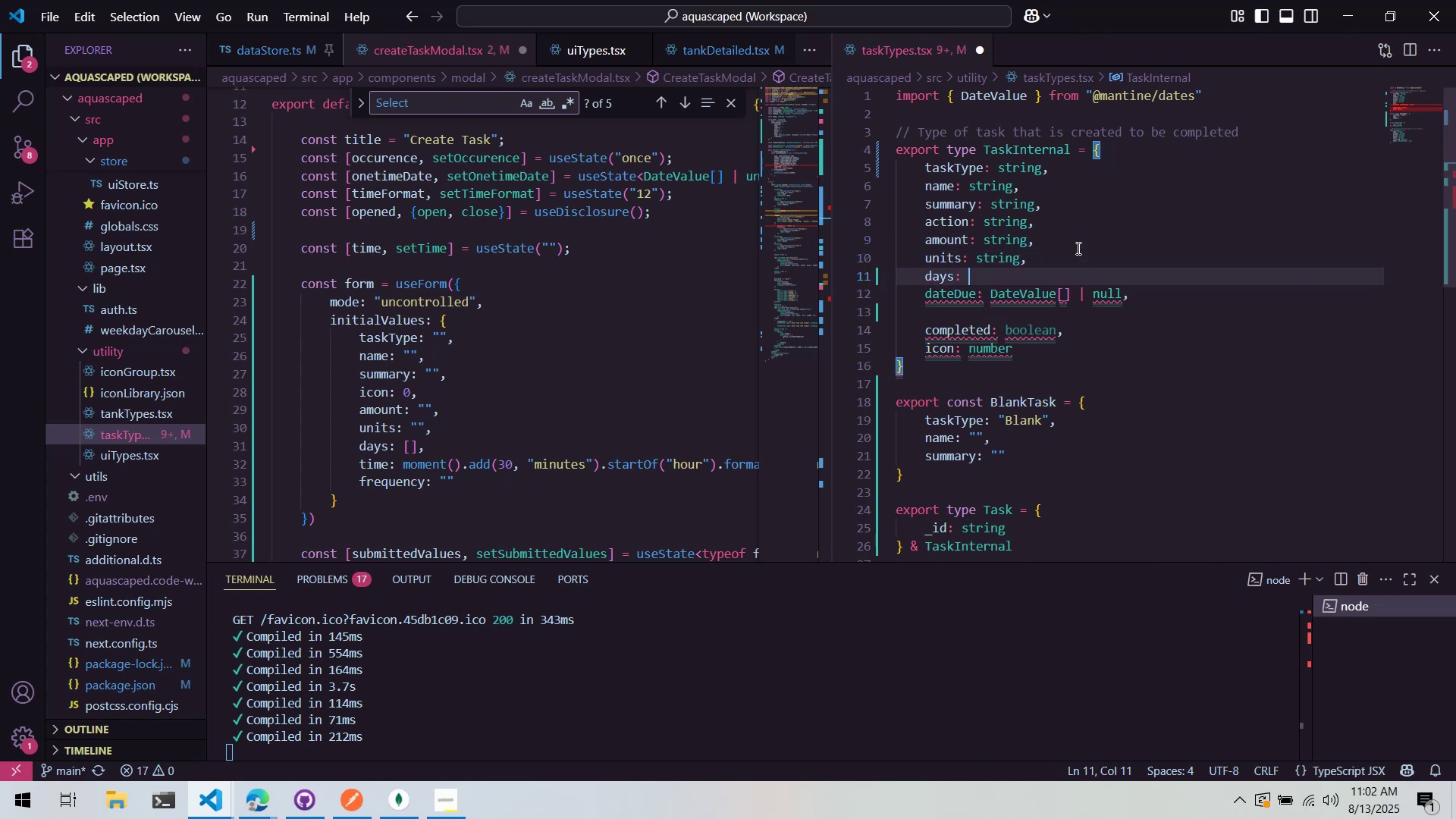 
wait(6.42)
 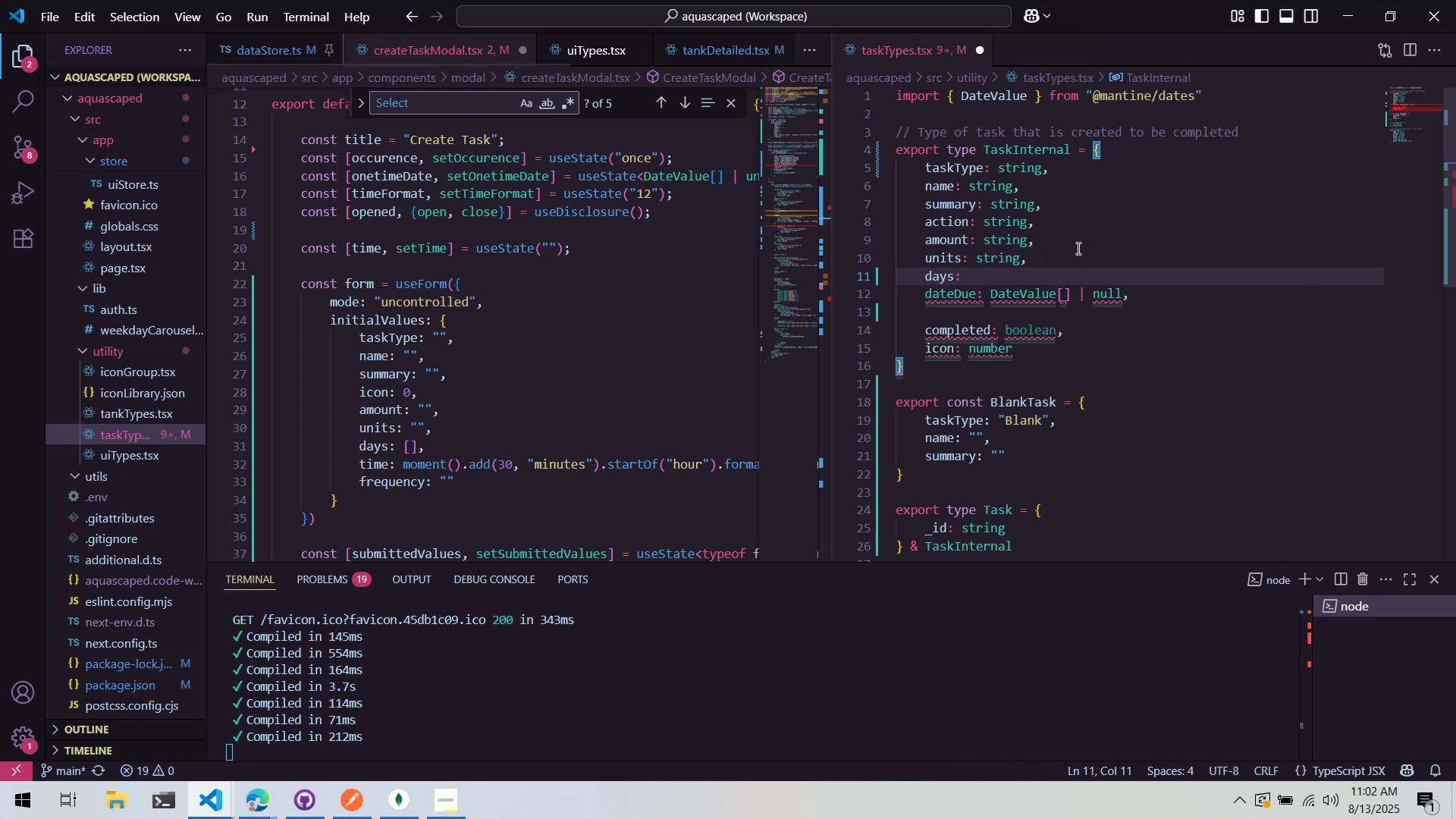 
type(string,)
 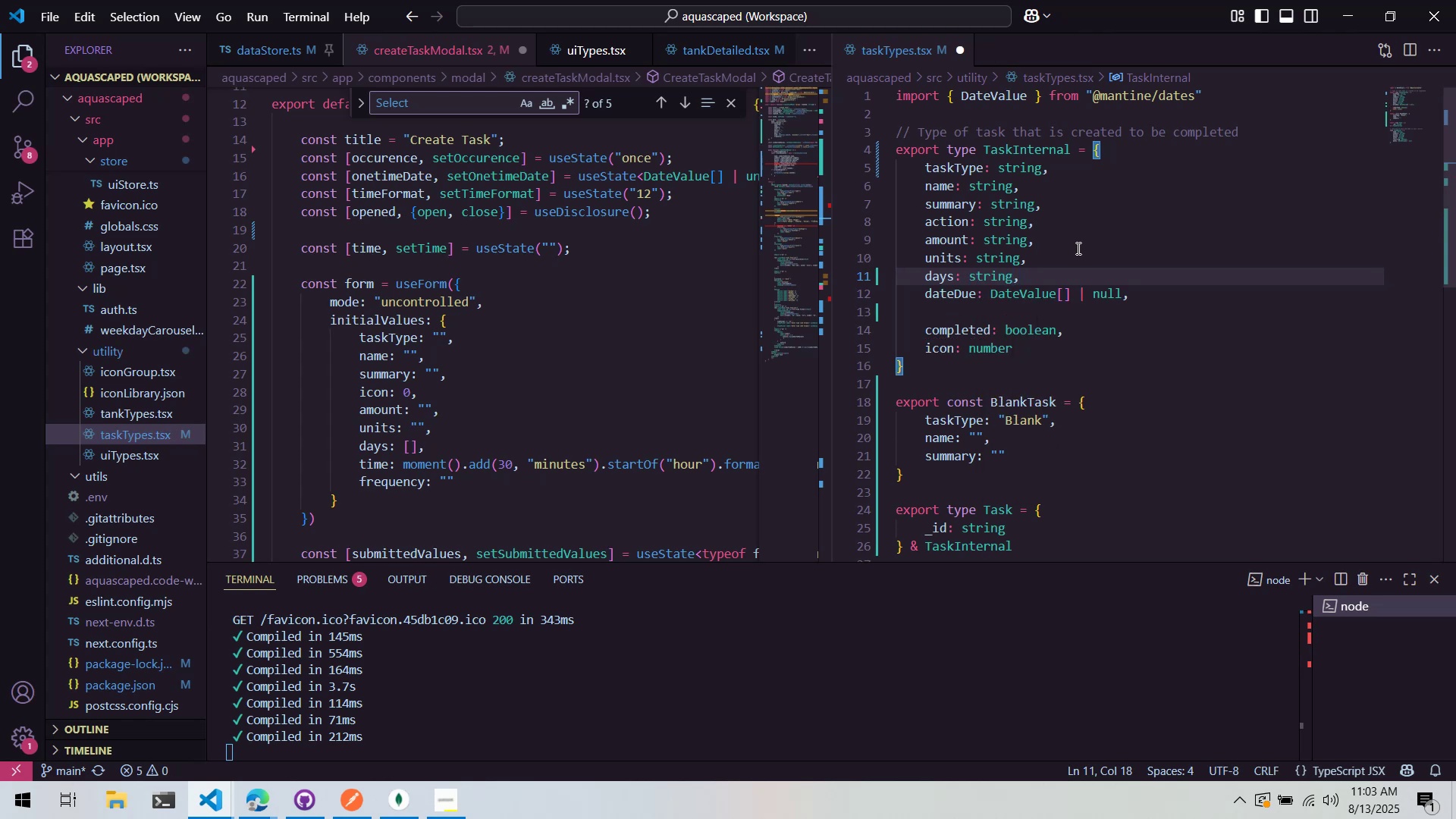 
left_click([1077, 248])
 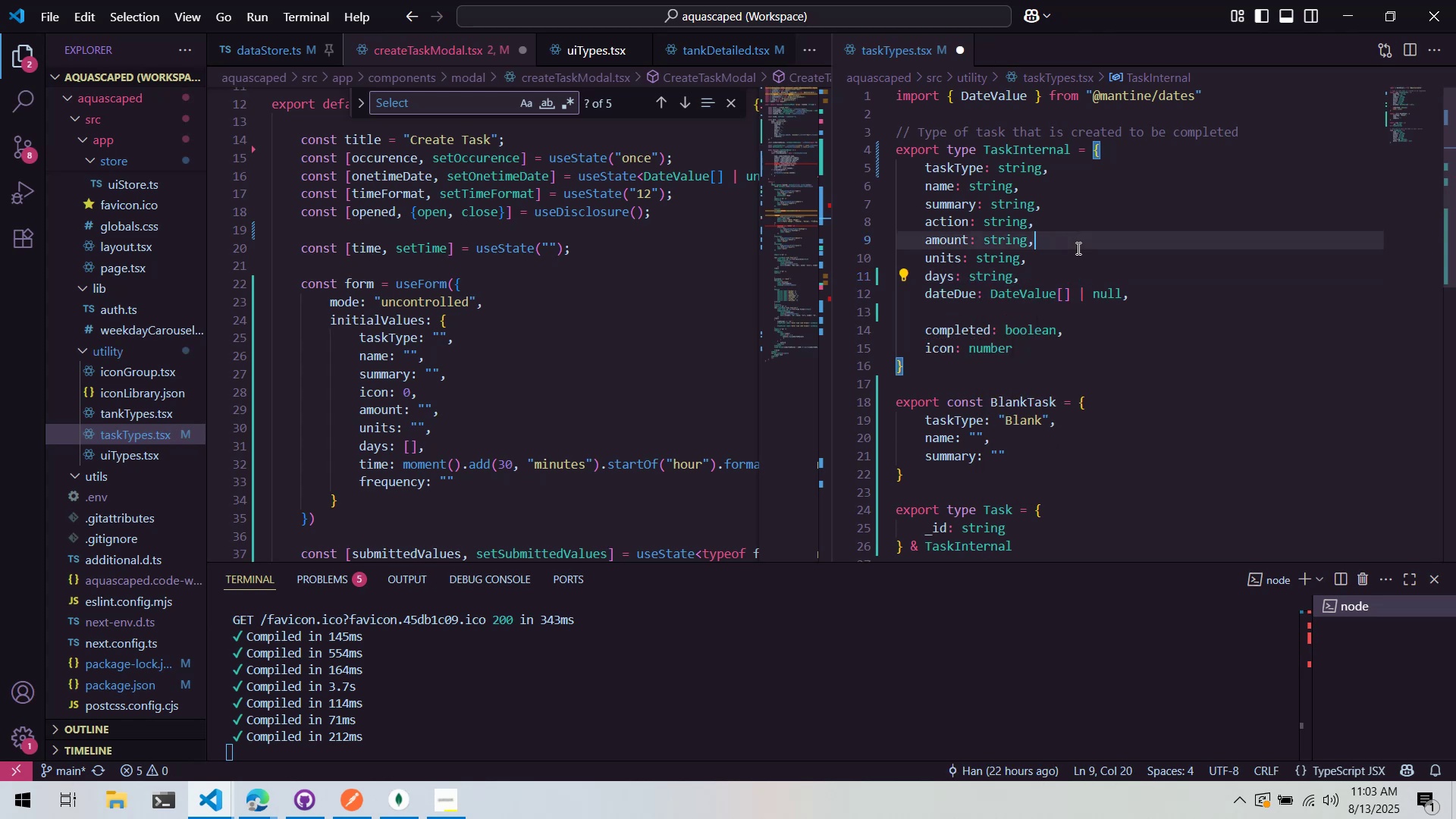 
key(Control+ControlLeft)
 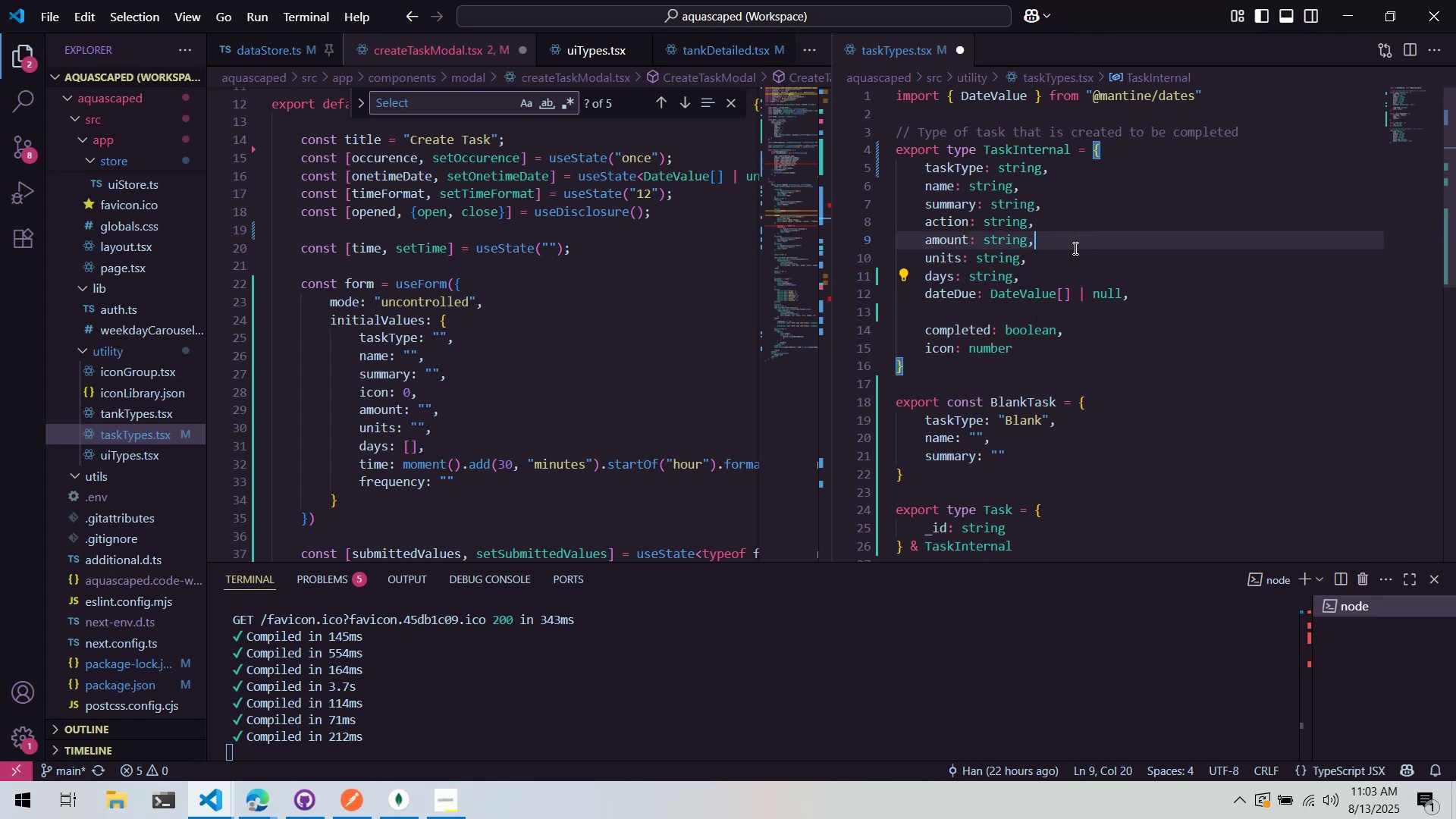 
key(Control+S)
 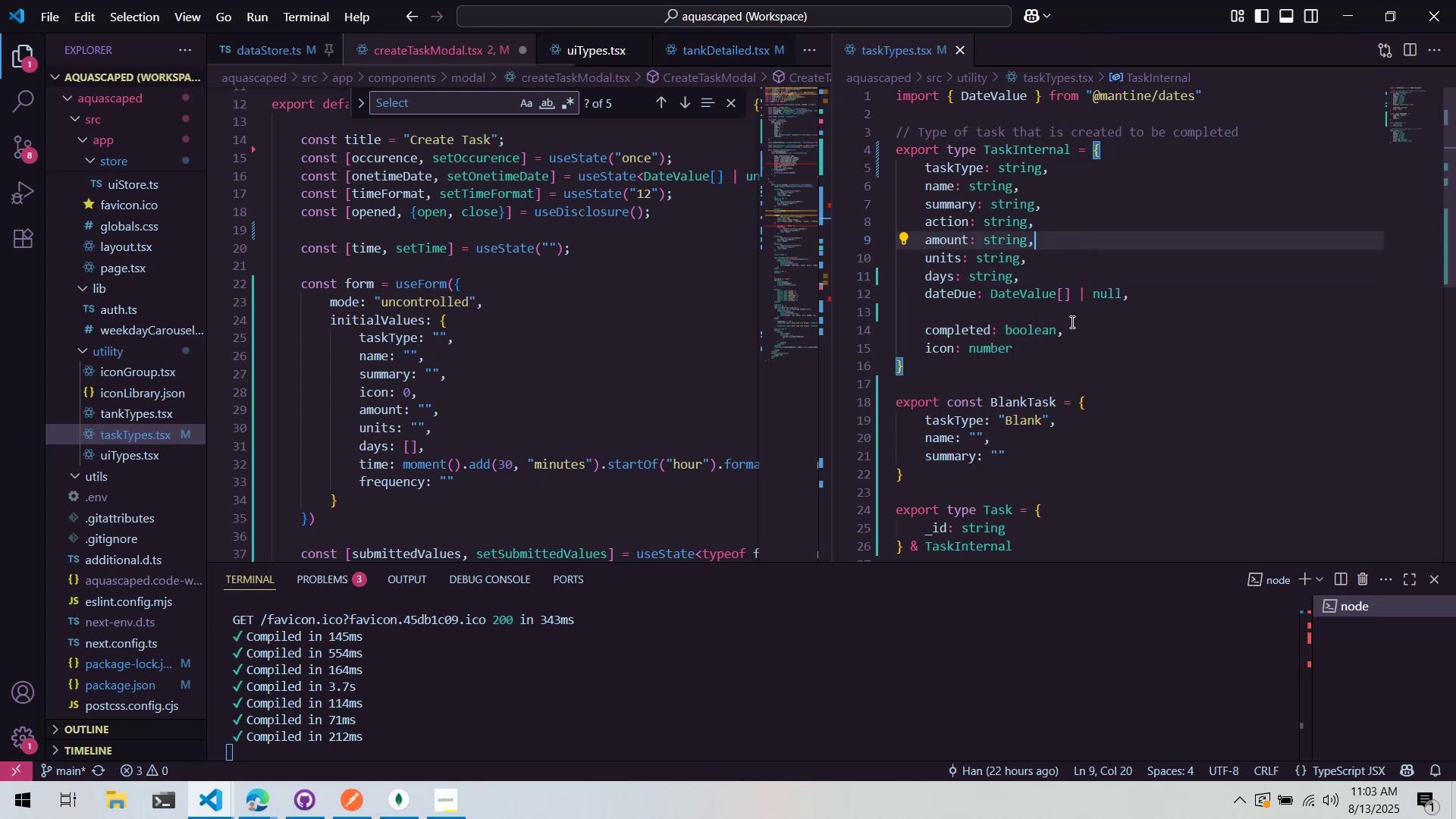 
left_click([1097, 265])
 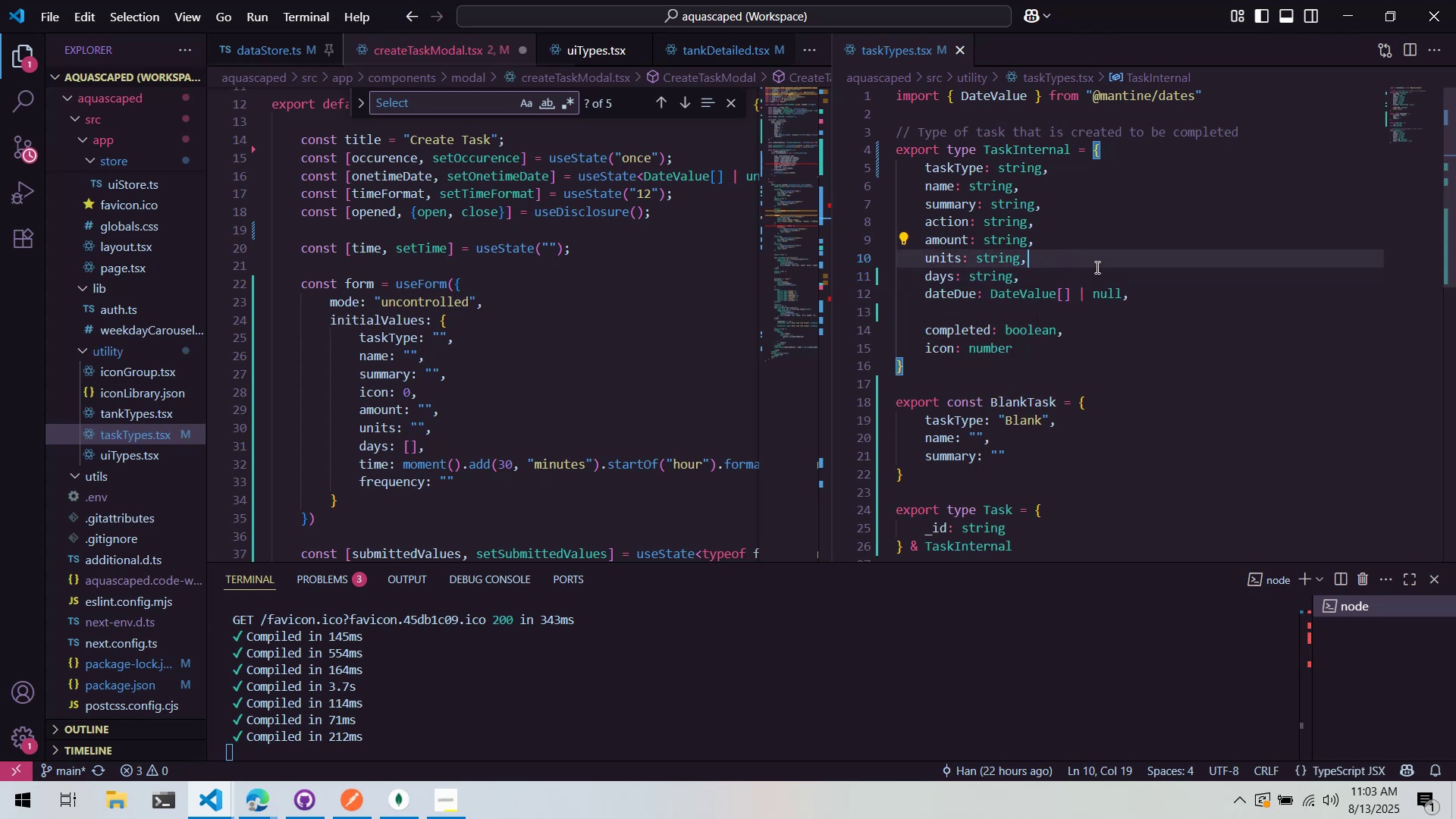 
left_click([1090, 275])
 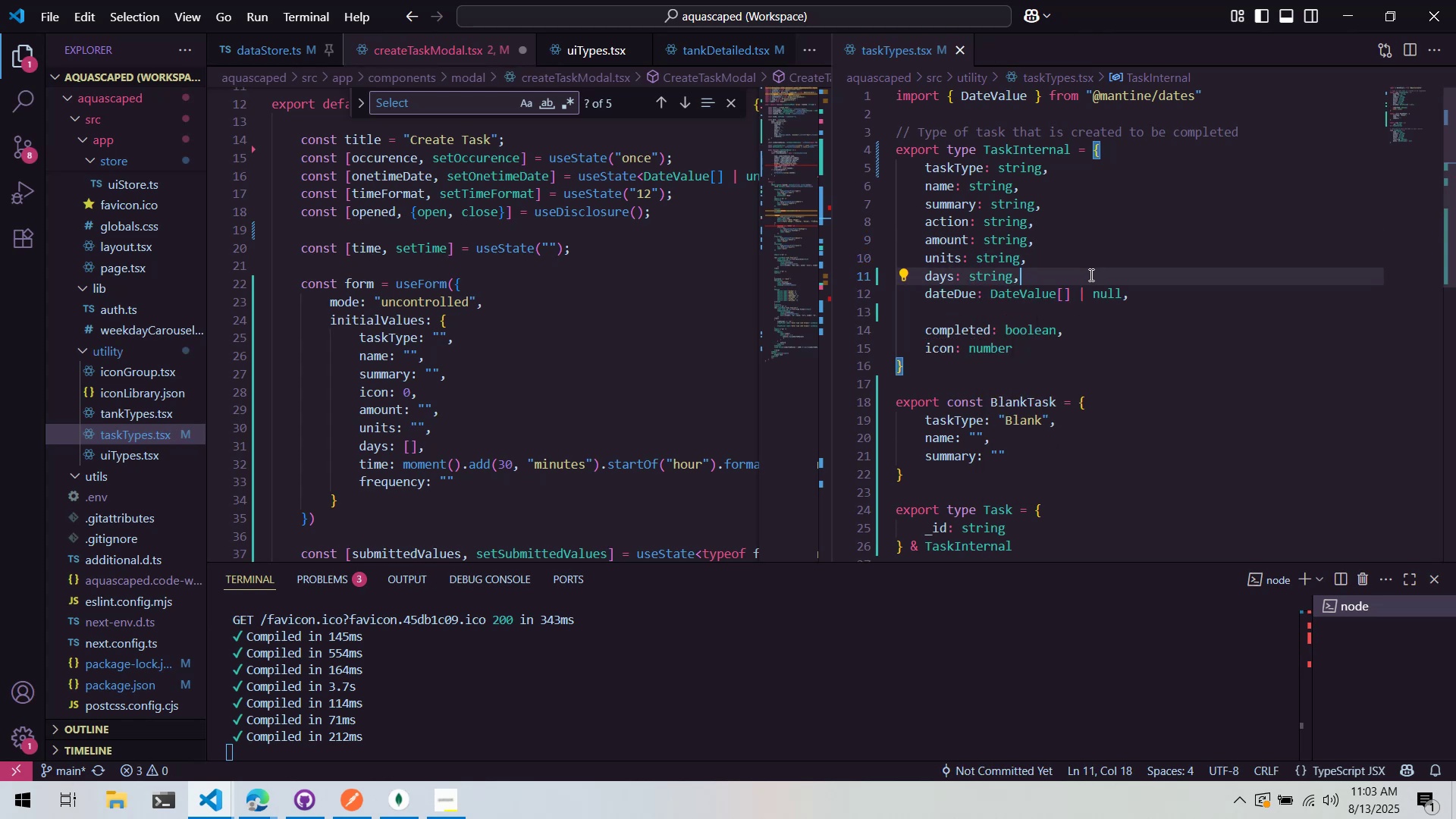 
key(Enter)
 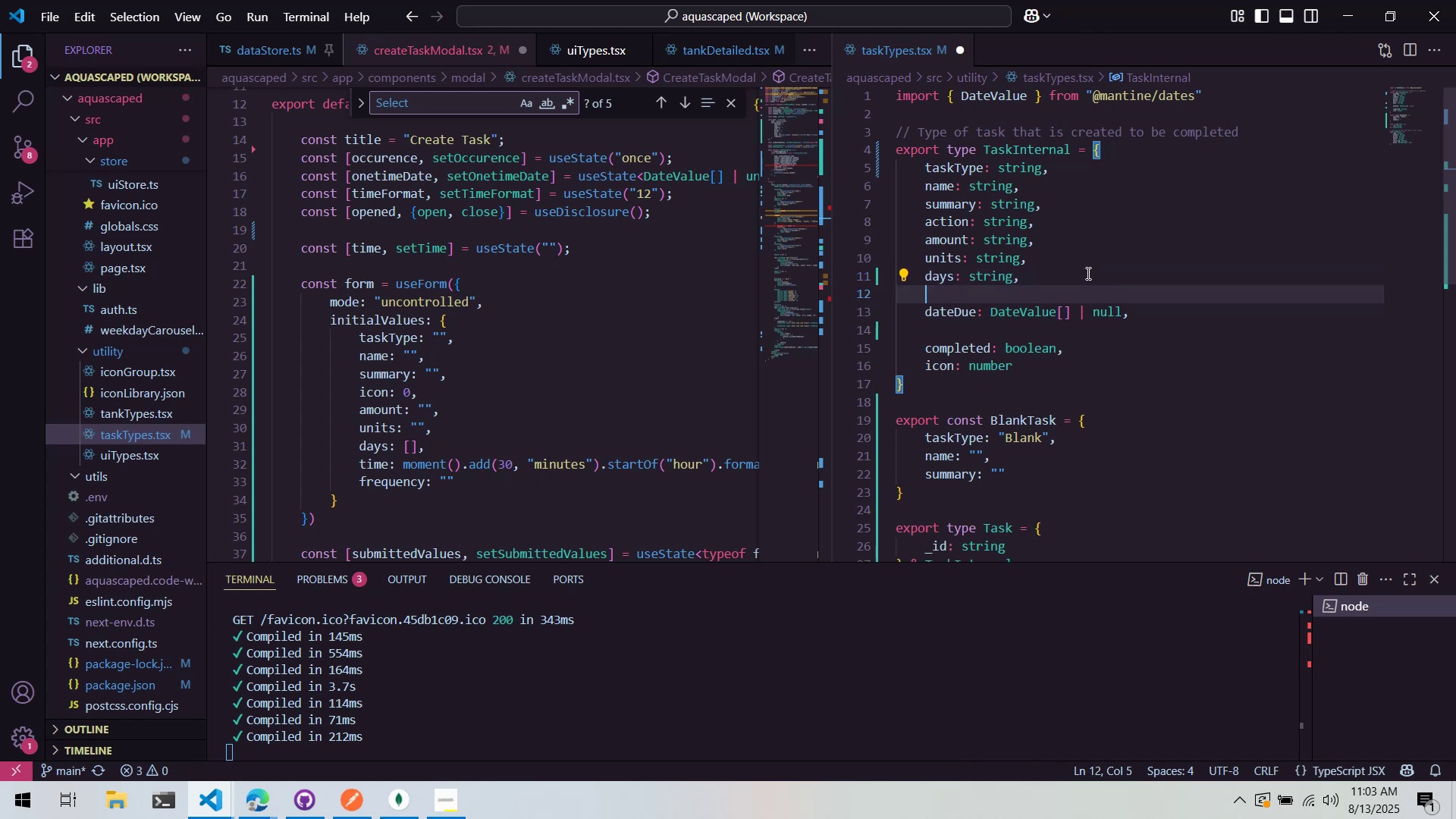 
type(time: string,)
 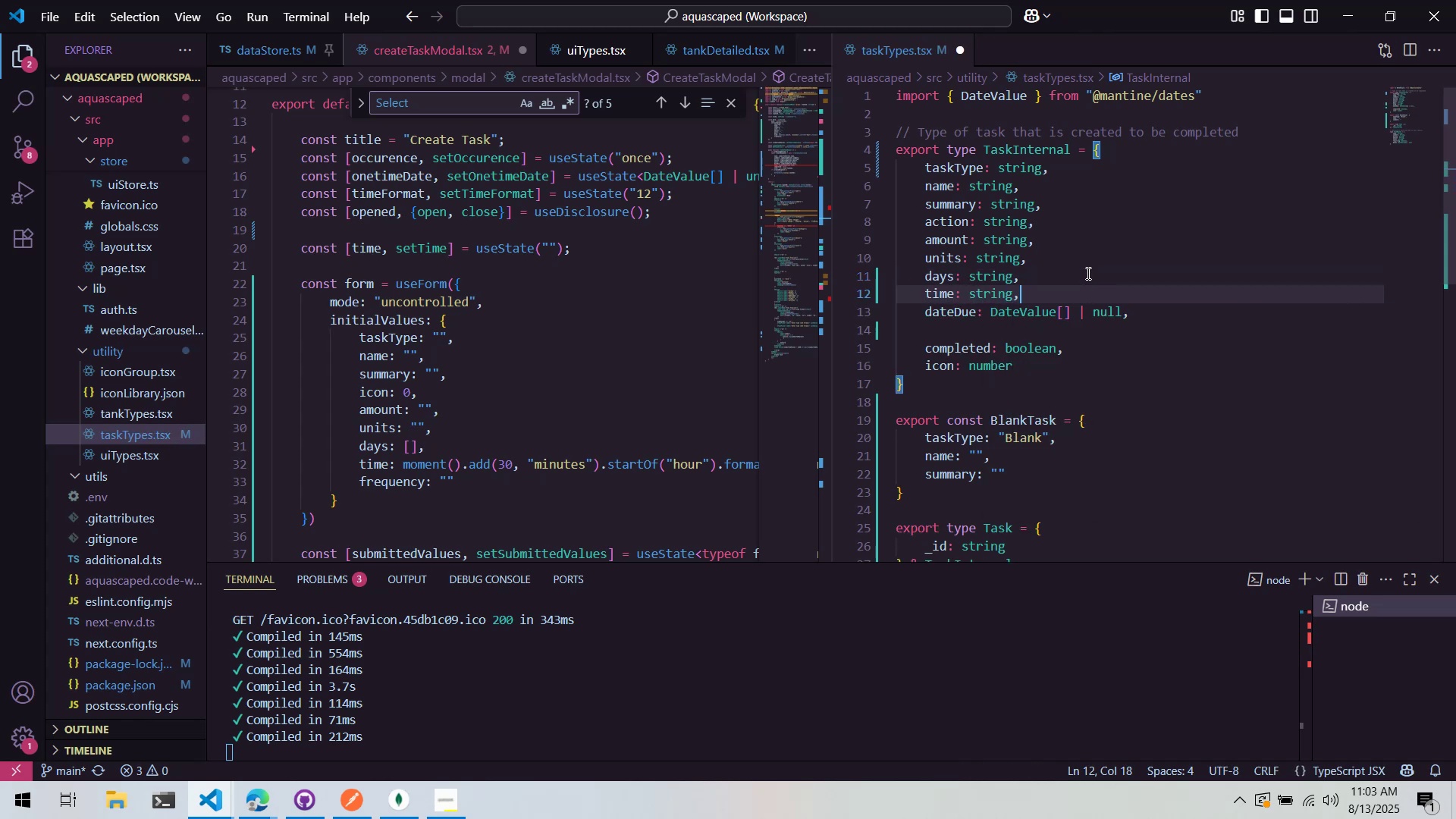 
key(Control+ControlLeft)
 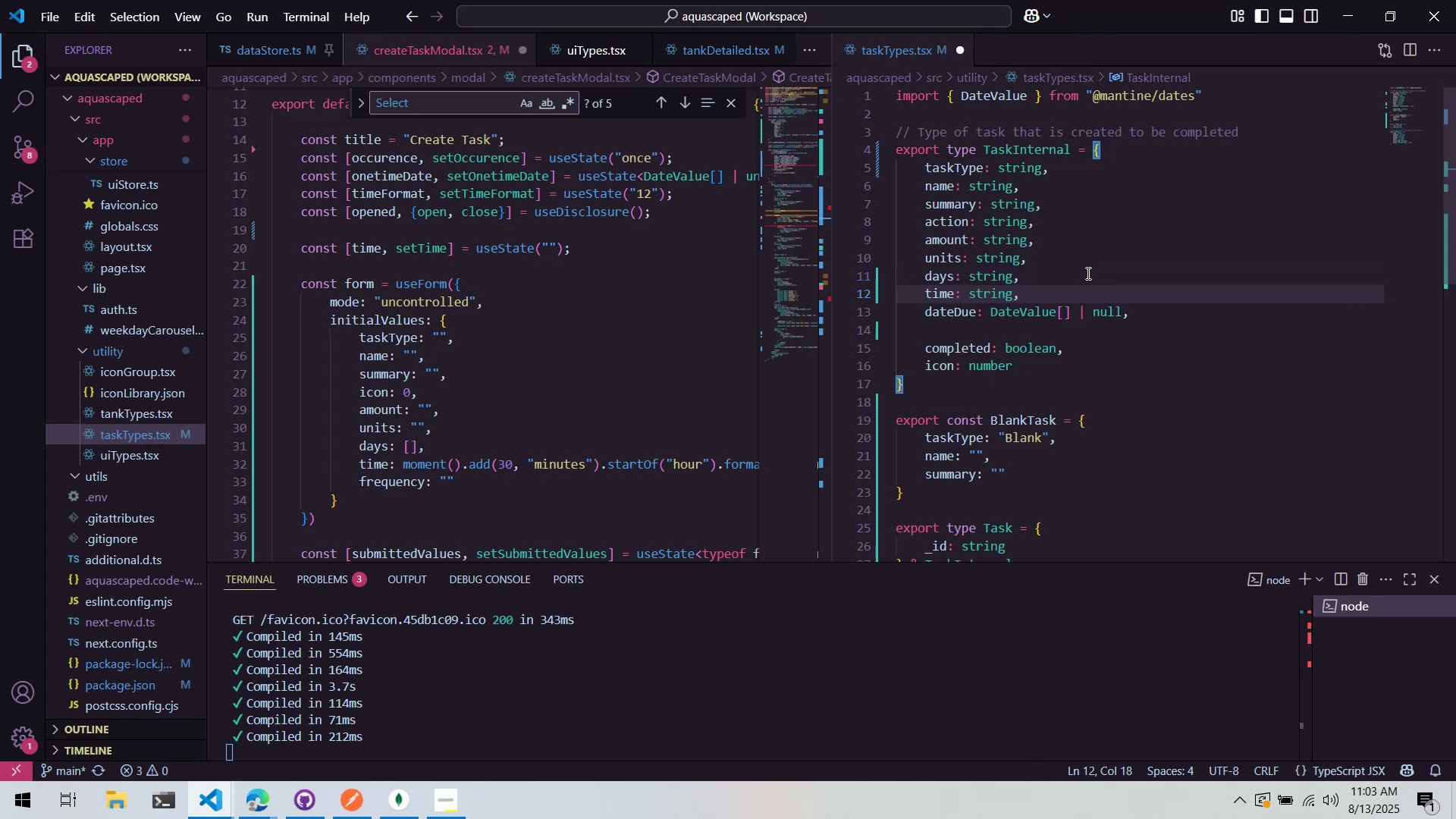 
key(Control+S)
 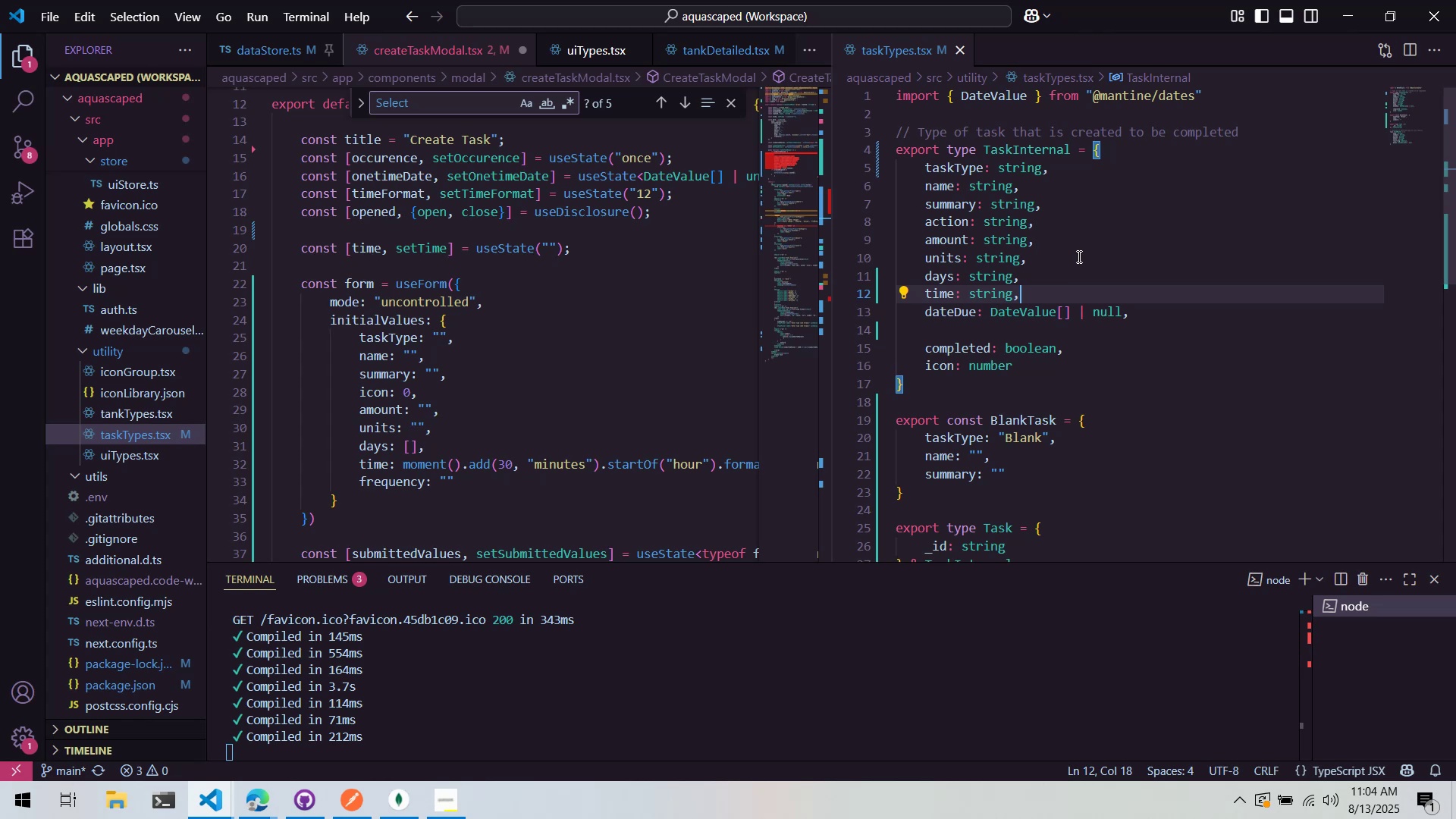 
wait(65.35)
 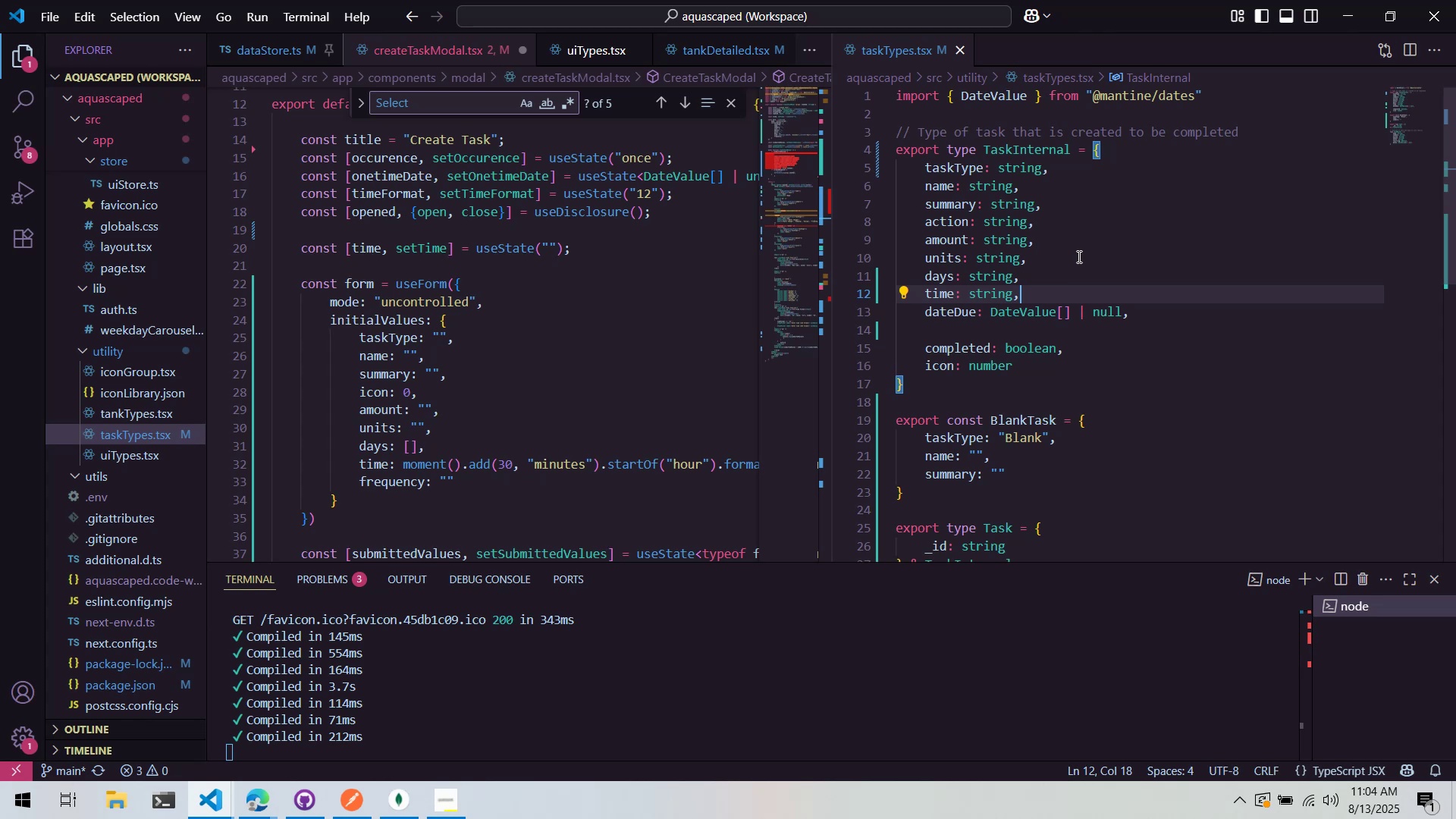 
key(Enter)
 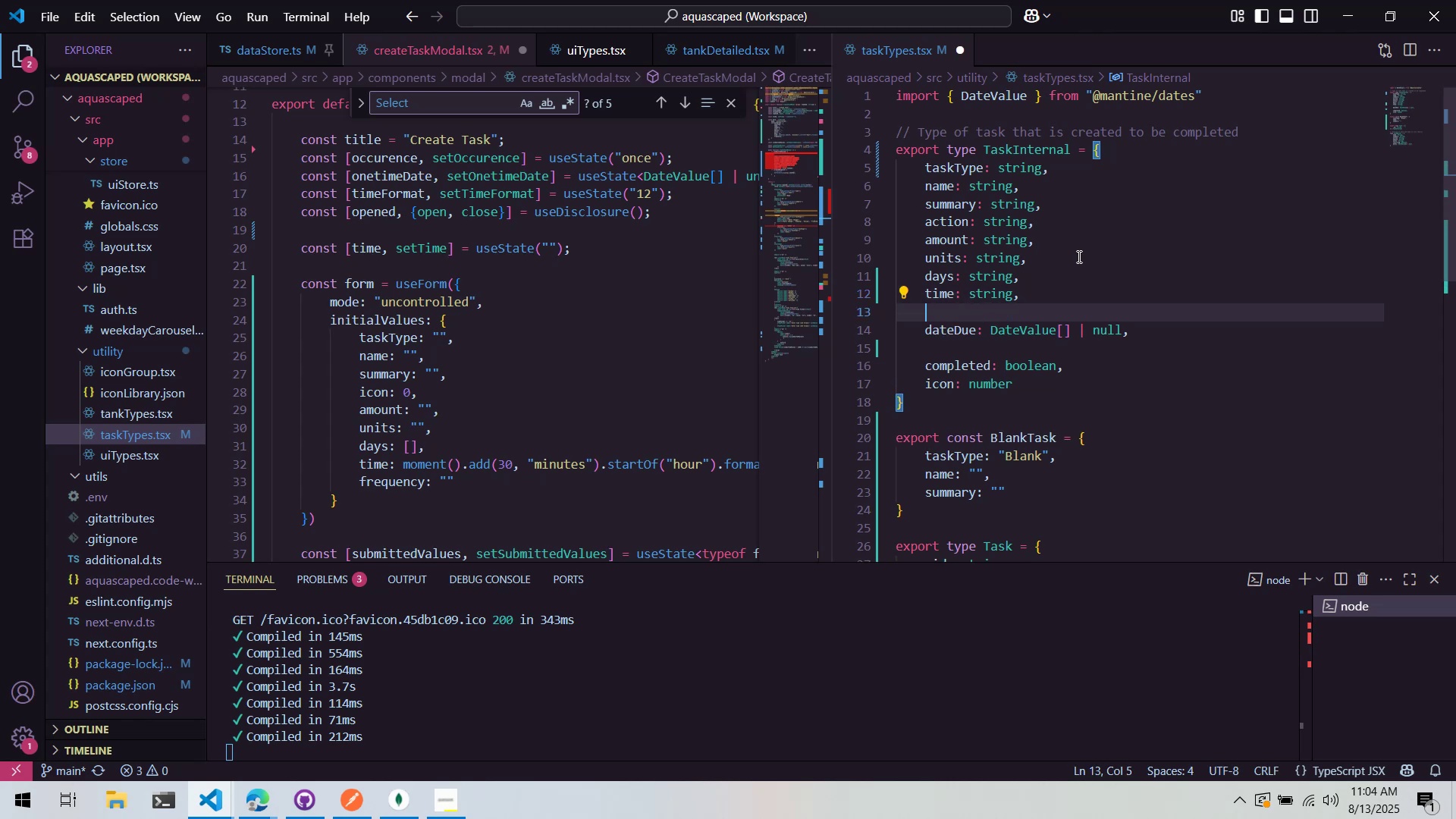 
type(frequency: )
 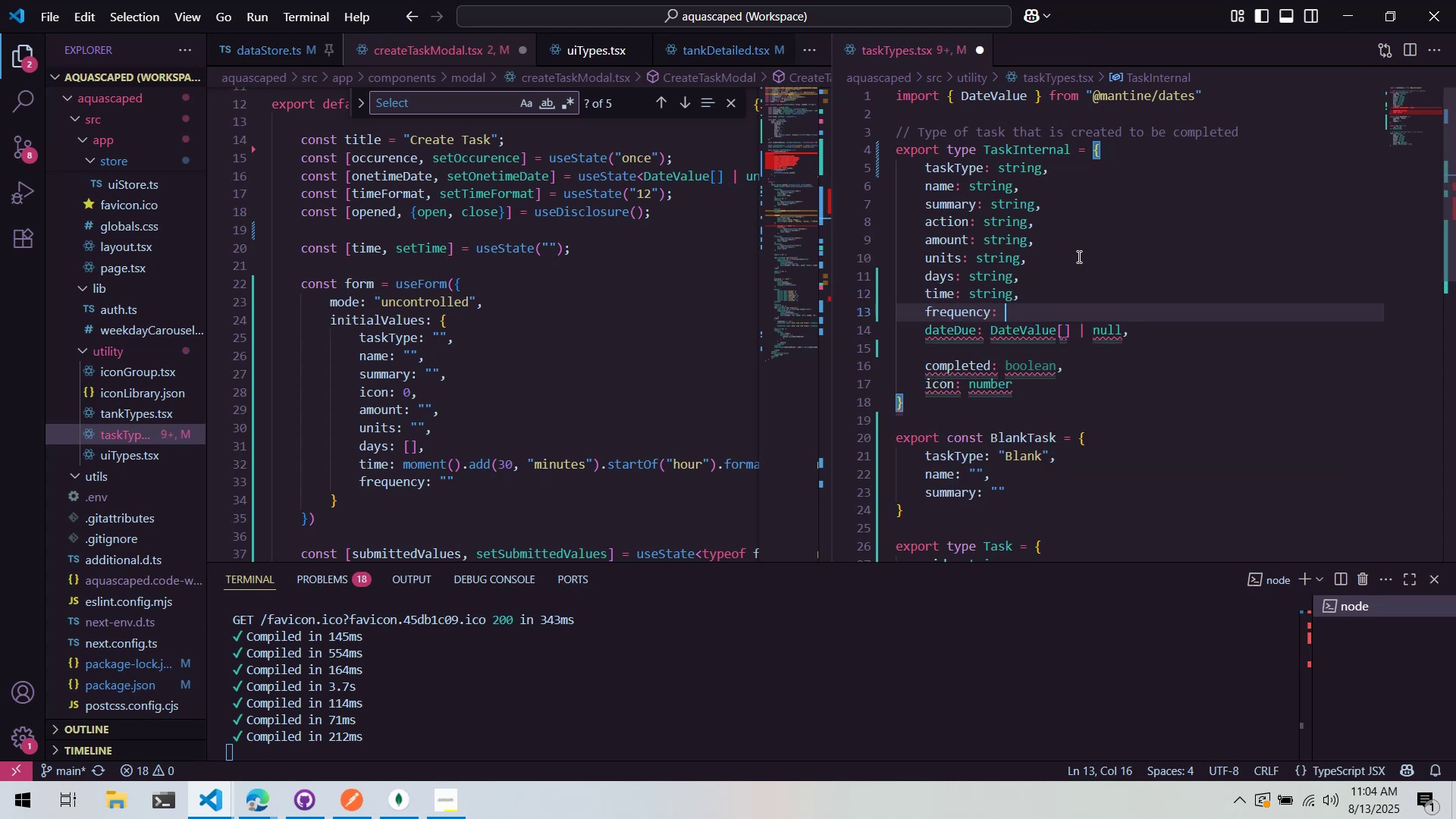 
wait(7.84)
 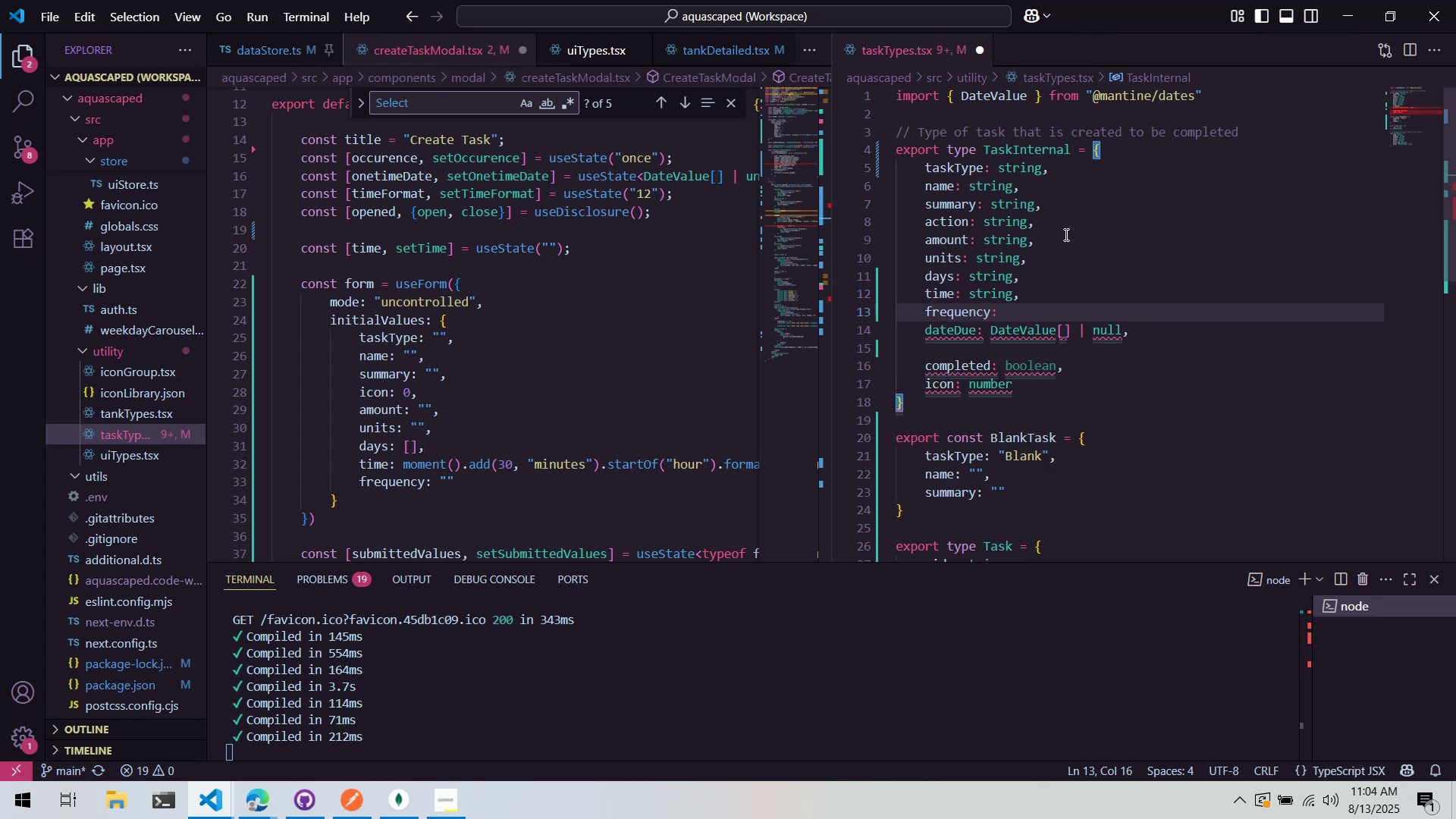 
type(string,)
 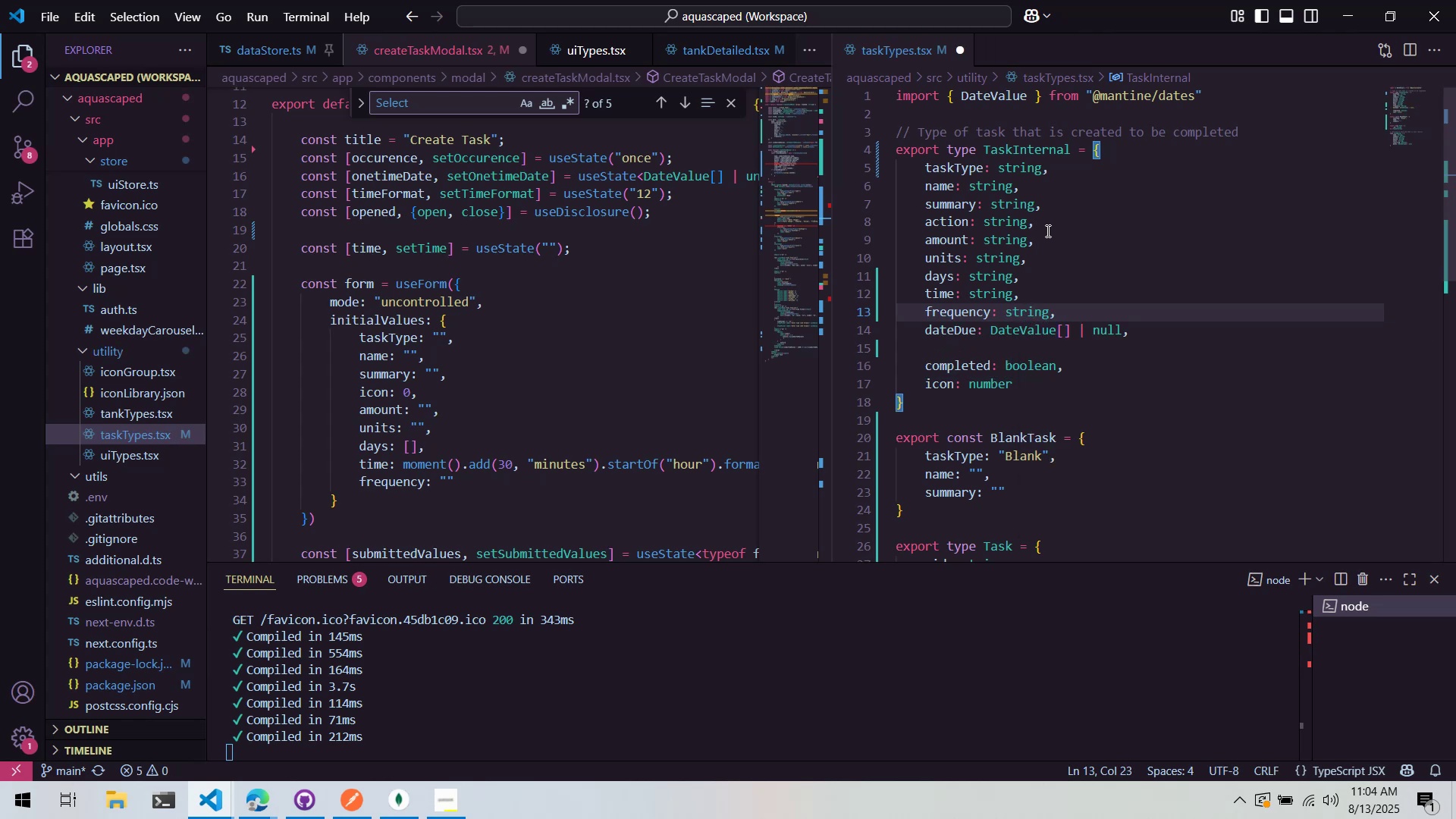 
left_click([1046, 231])
 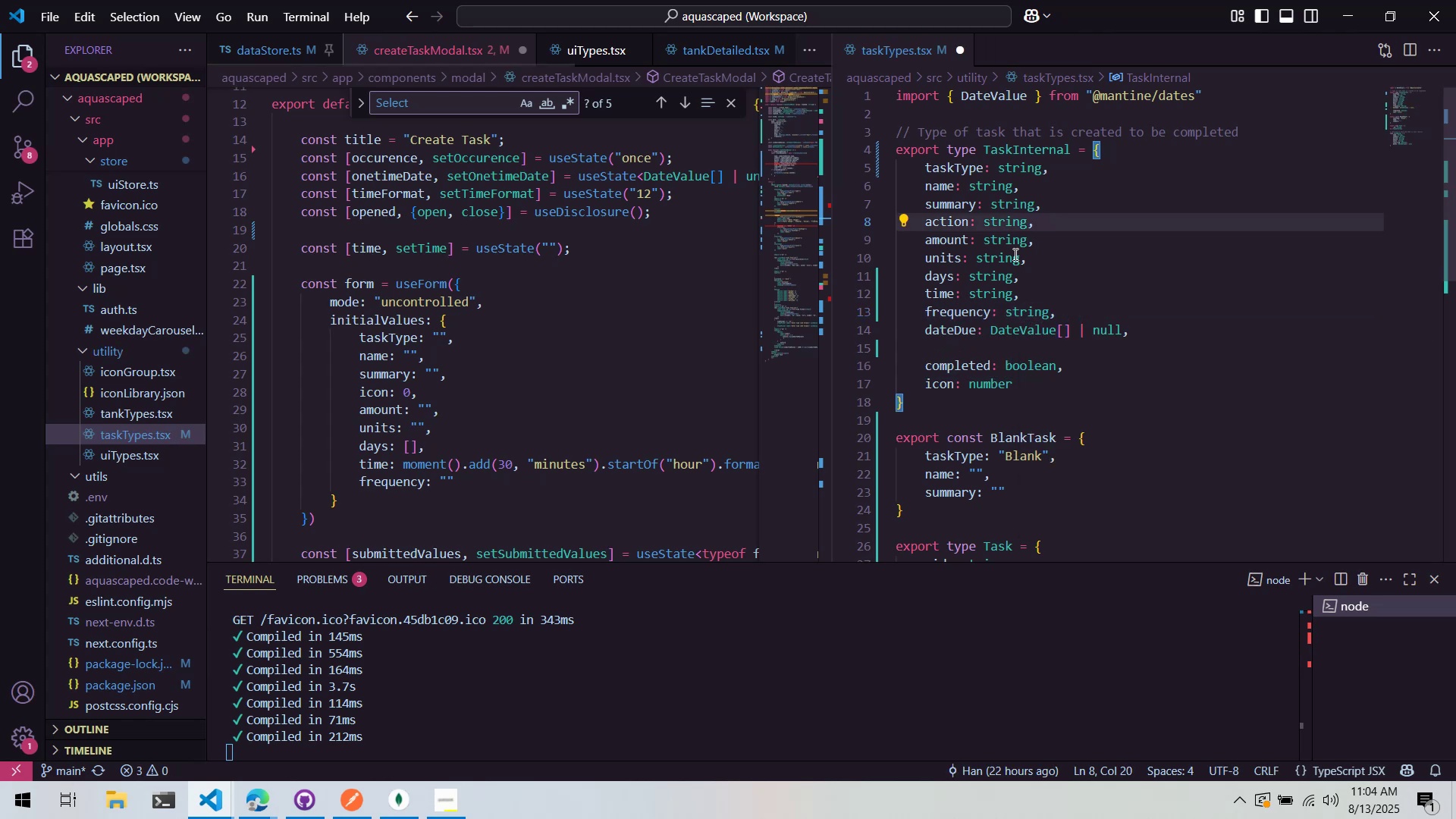 
key(Control+S)
 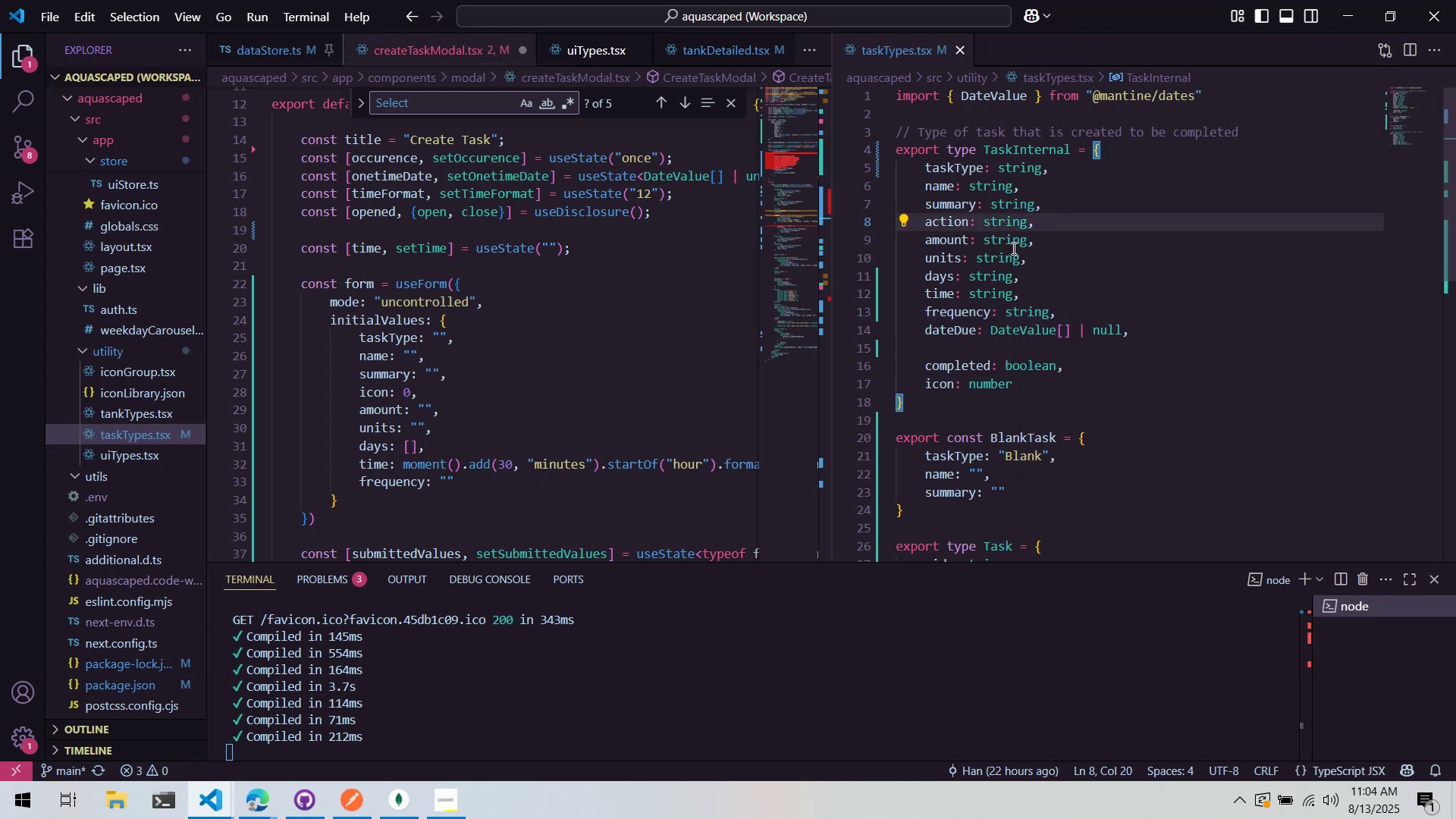 
scroll: coordinate [1021, 231], scroll_direction: down, amount: 4.0
 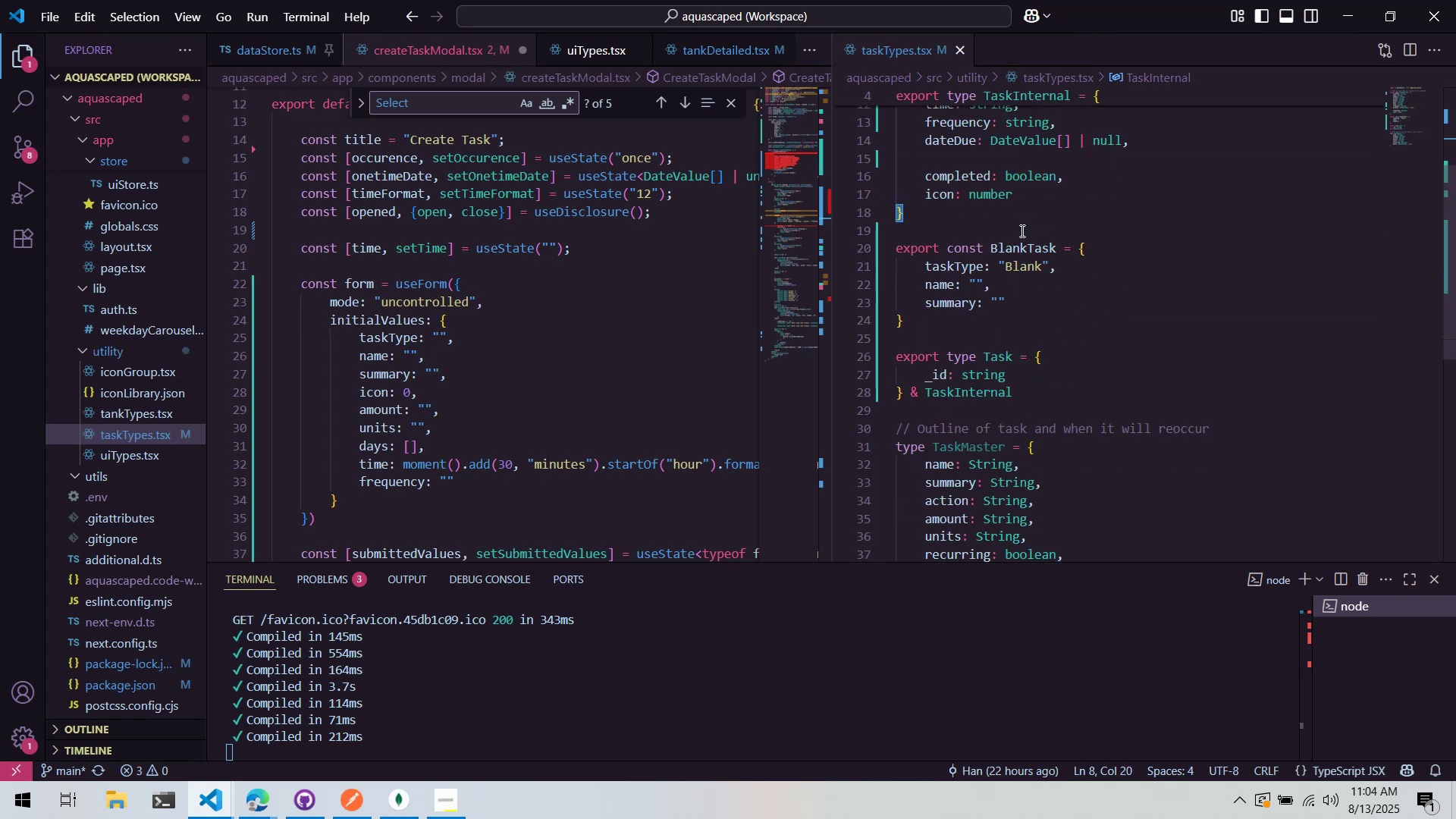 
scroll: coordinate [1021, 231], scroll_direction: up, amount: 2.0
 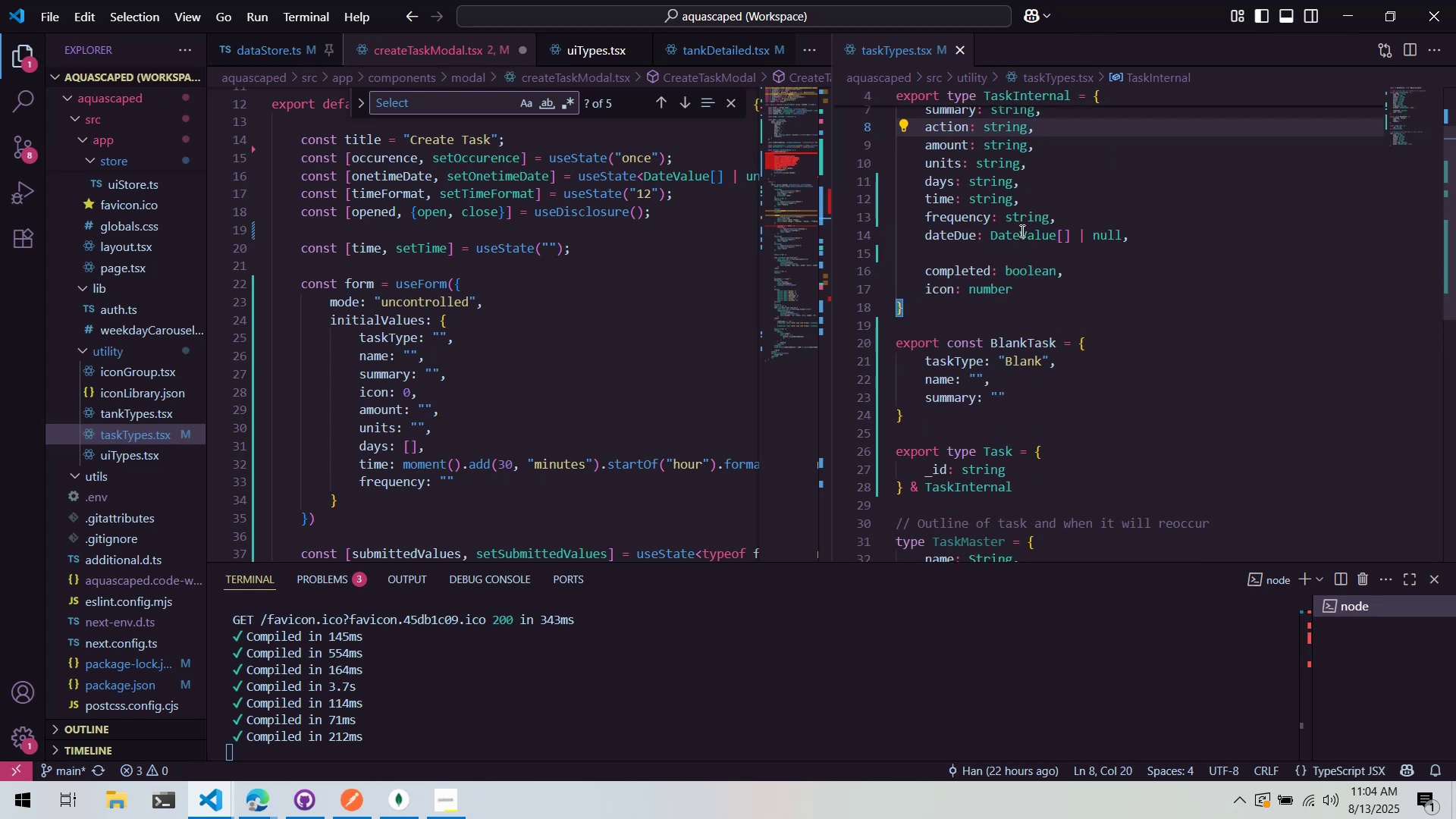 
scroll: coordinate [1052, 382], scroll_direction: down, amount: 1.0
 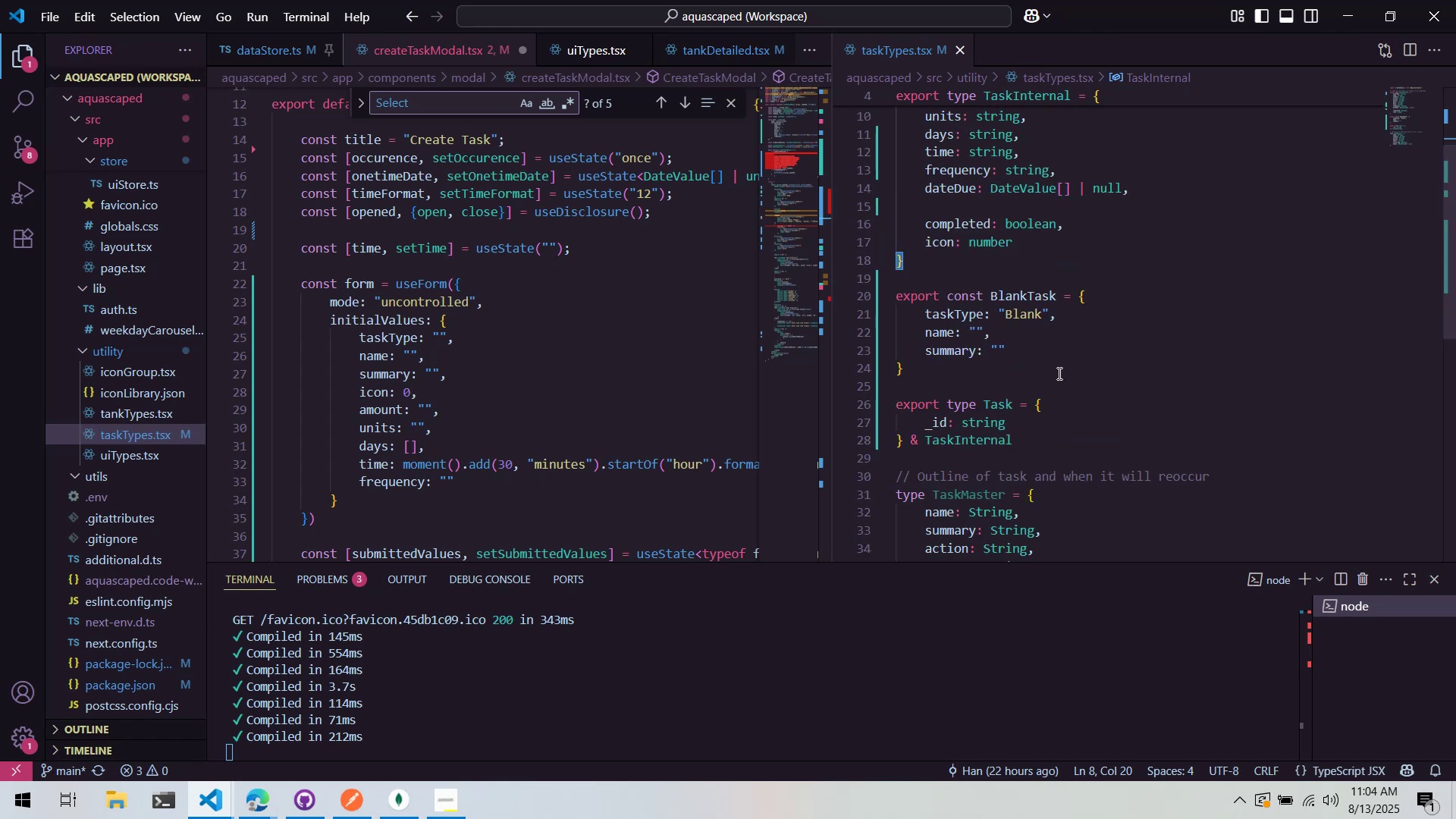 
left_click([1065, 342])
 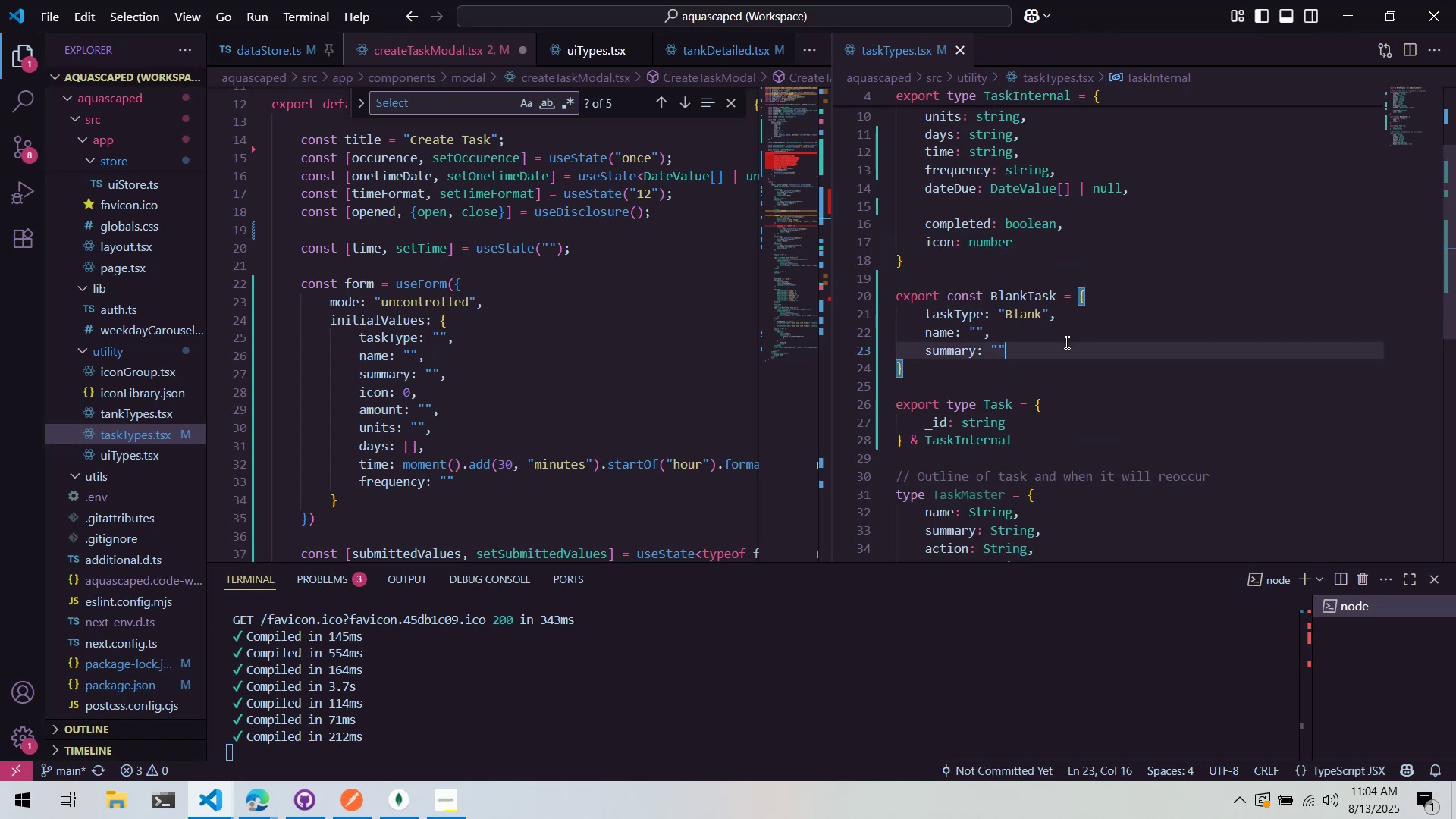 
scroll: coordinate [1067, 348], scroll_direction: up, amount: 4.0
 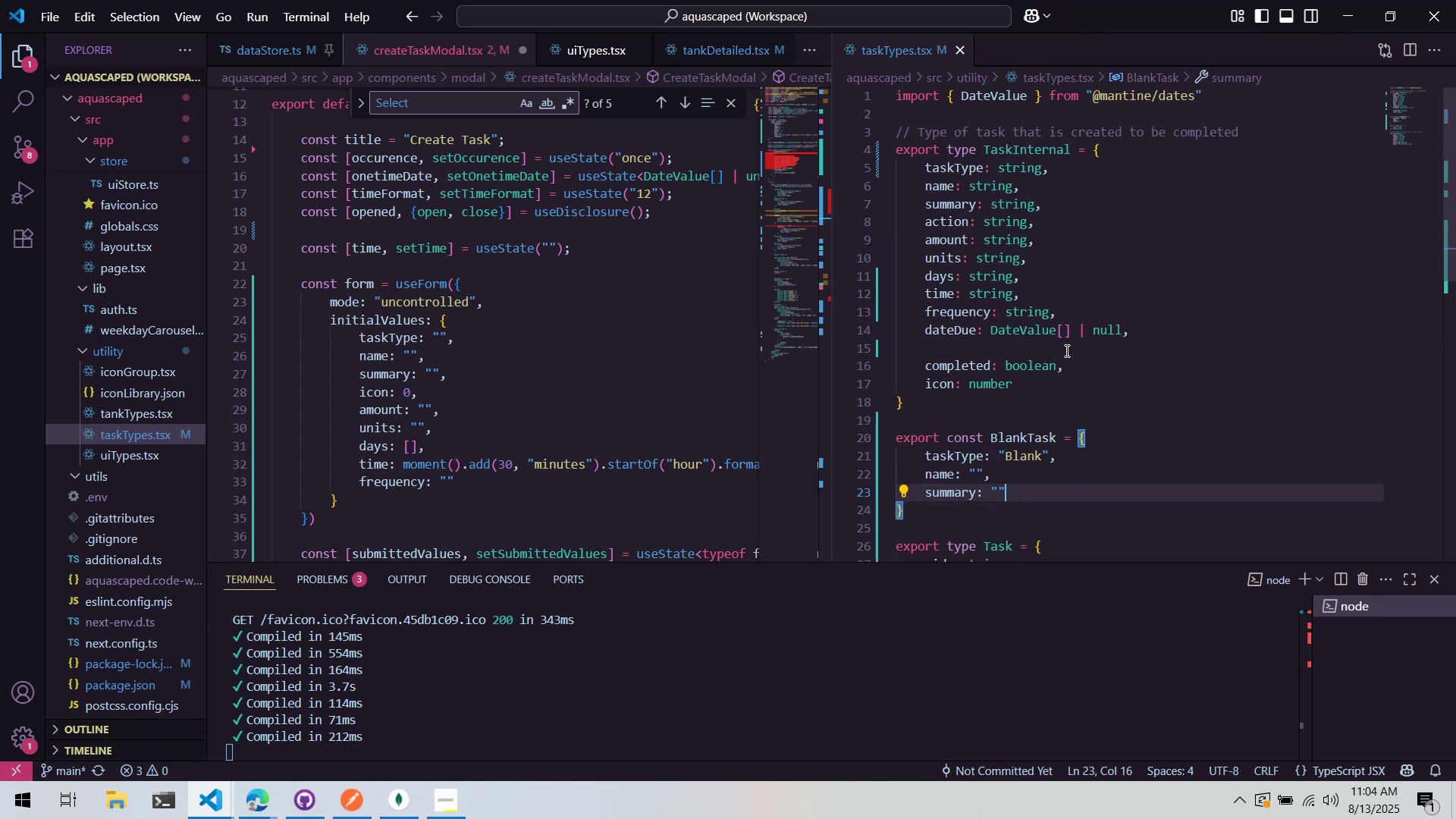 
key(Comma)
 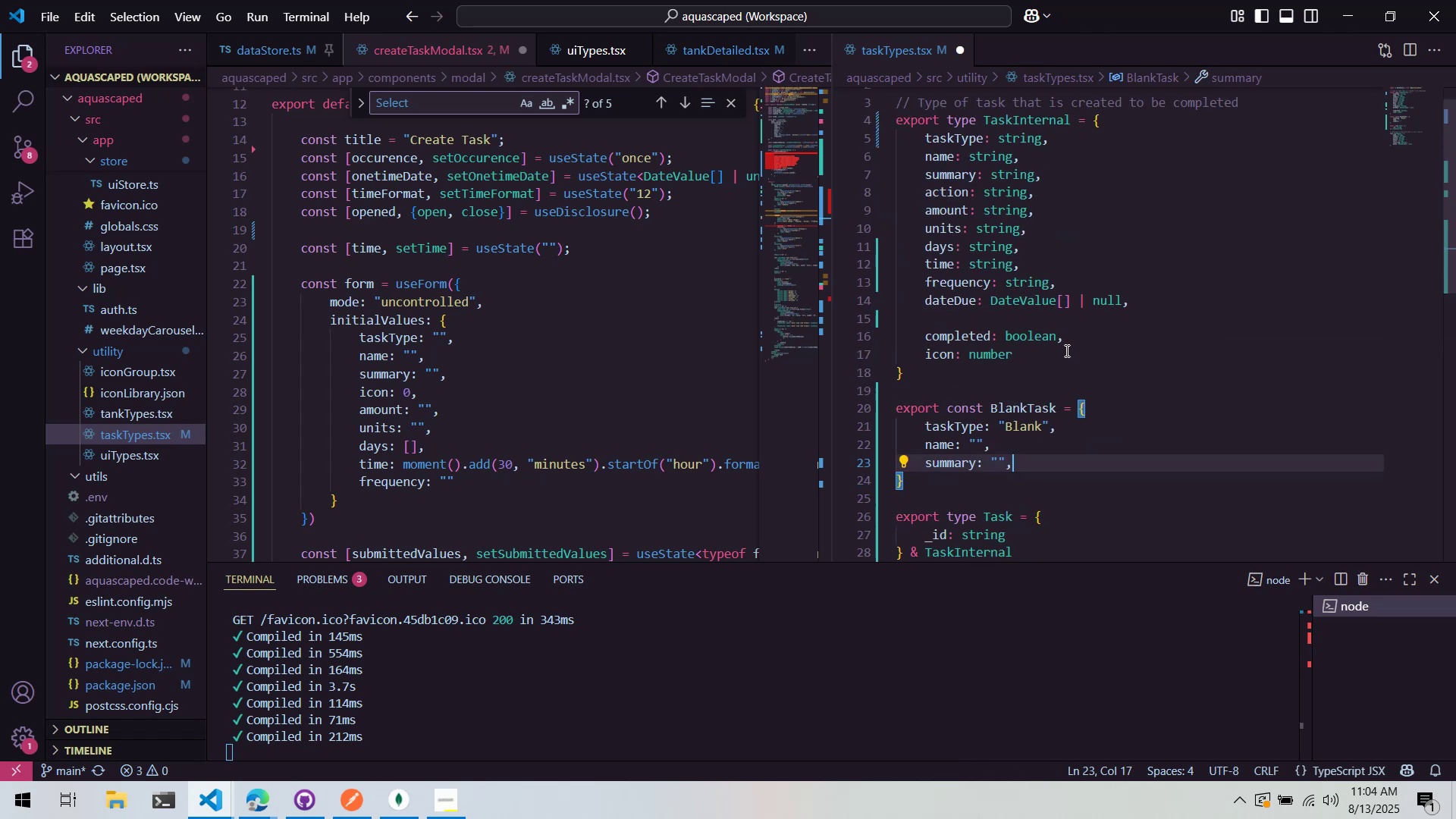 
key(Enter)
 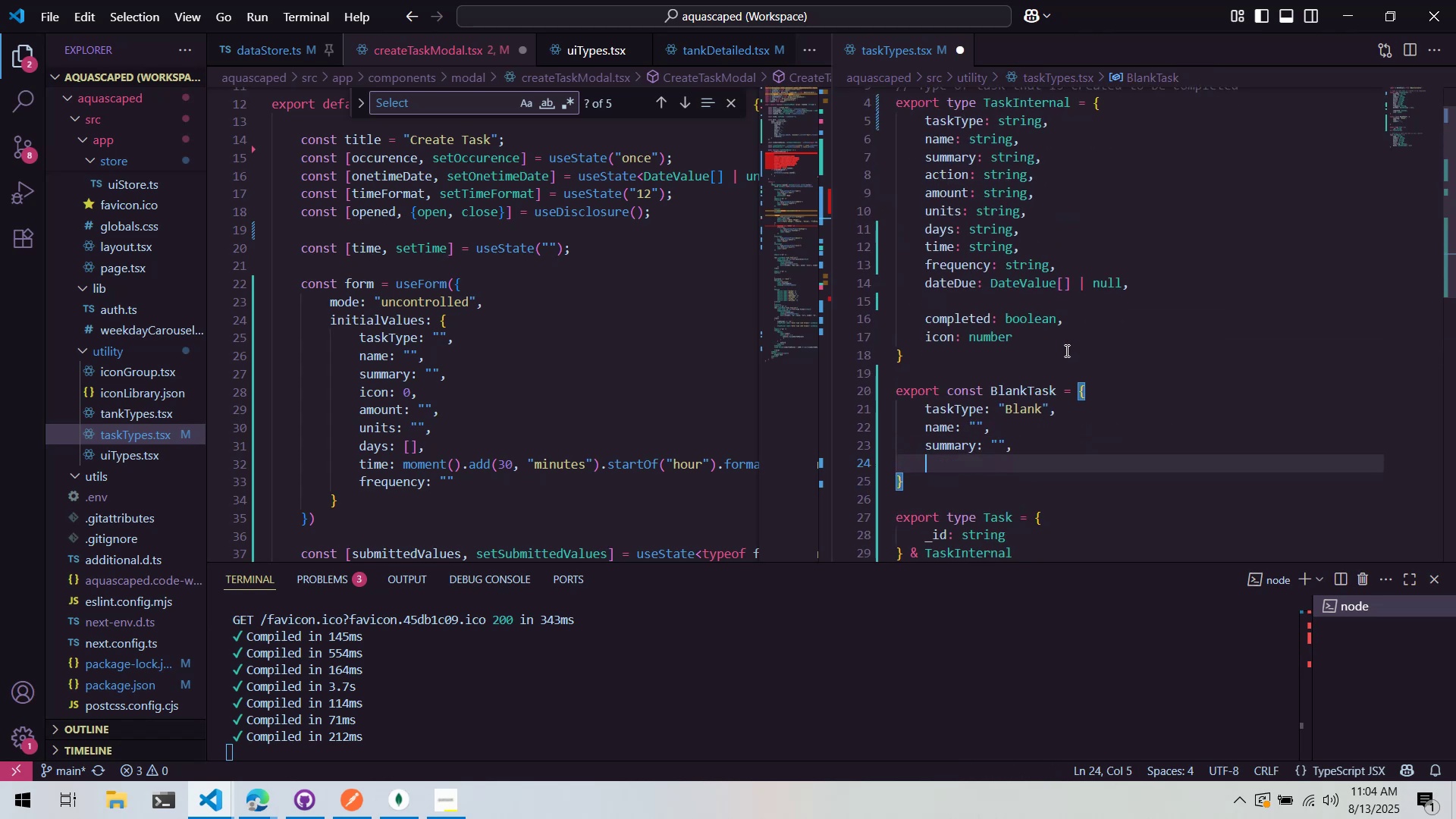 
type(action:)
 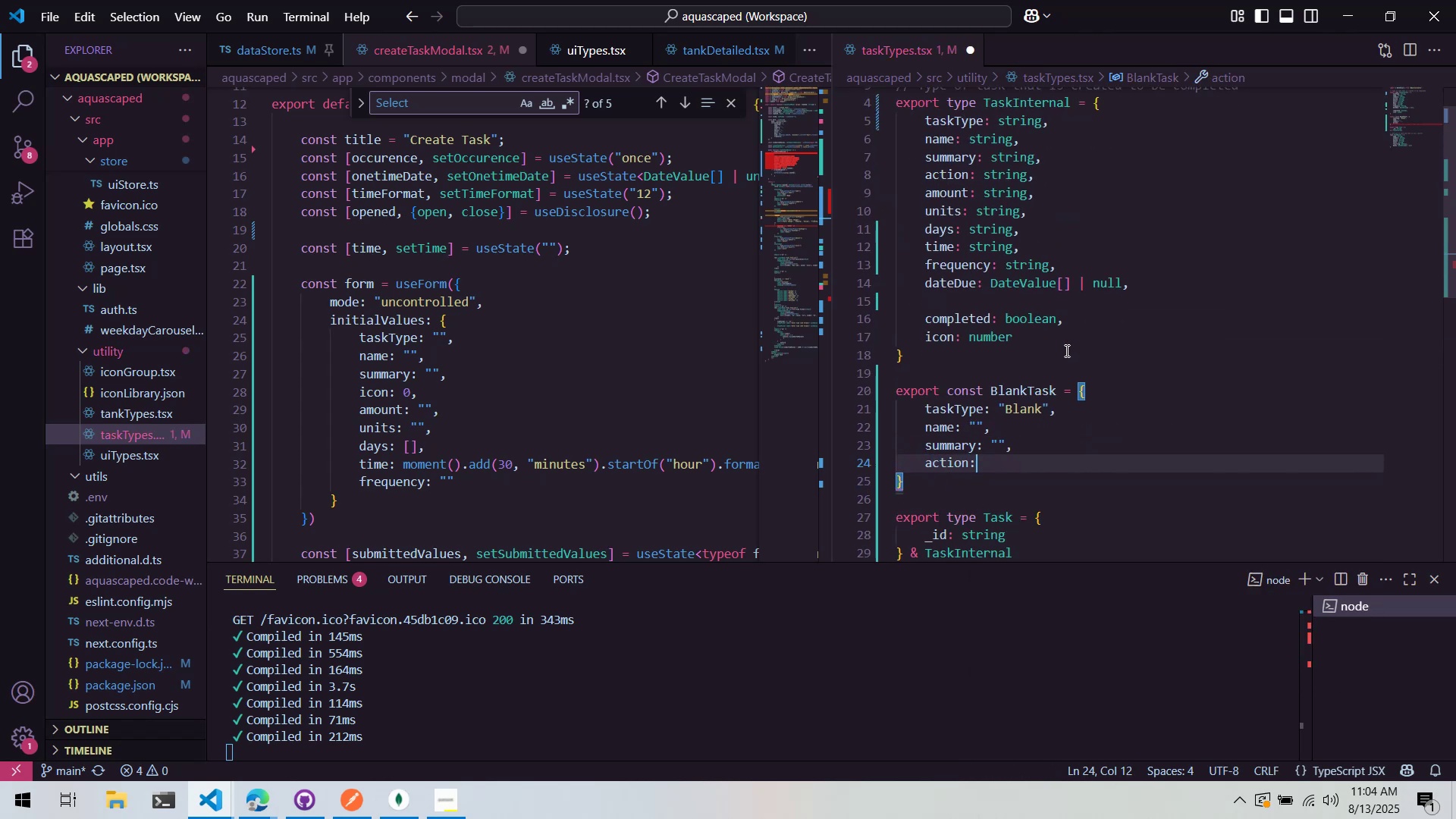 
key(Control+Backspace)
 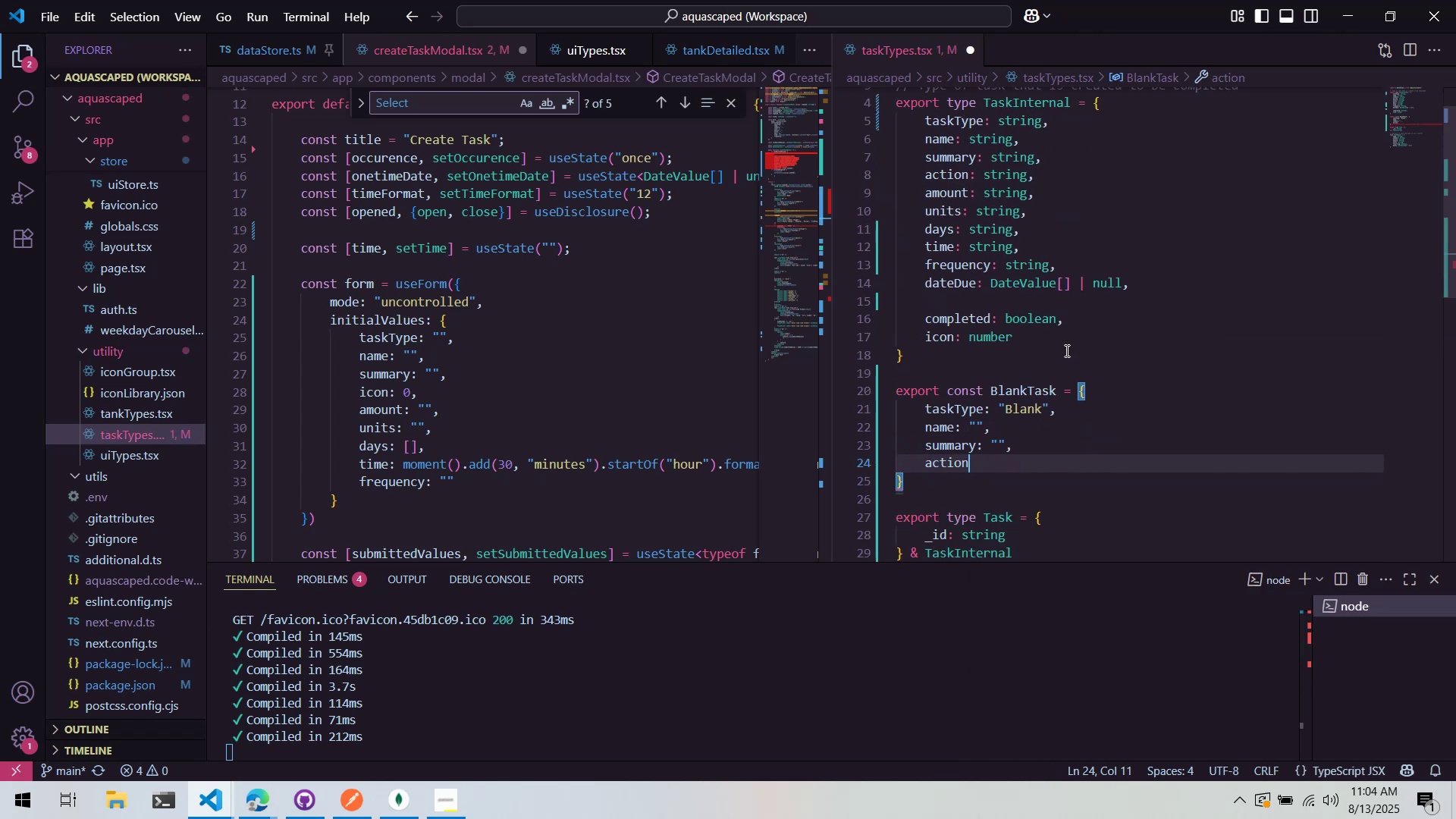 
key(Control+Backspace)
 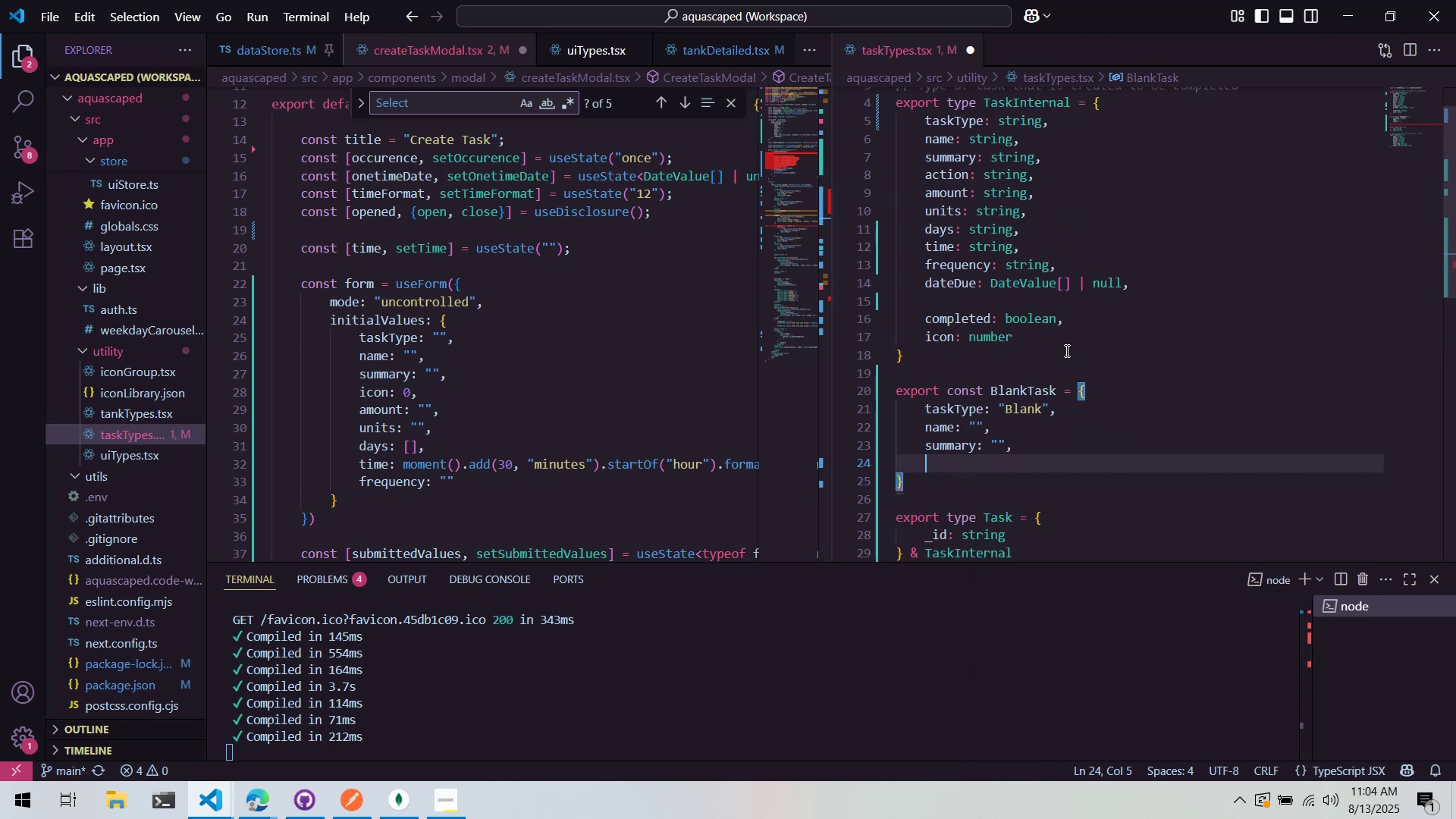 
type(completed: false)
 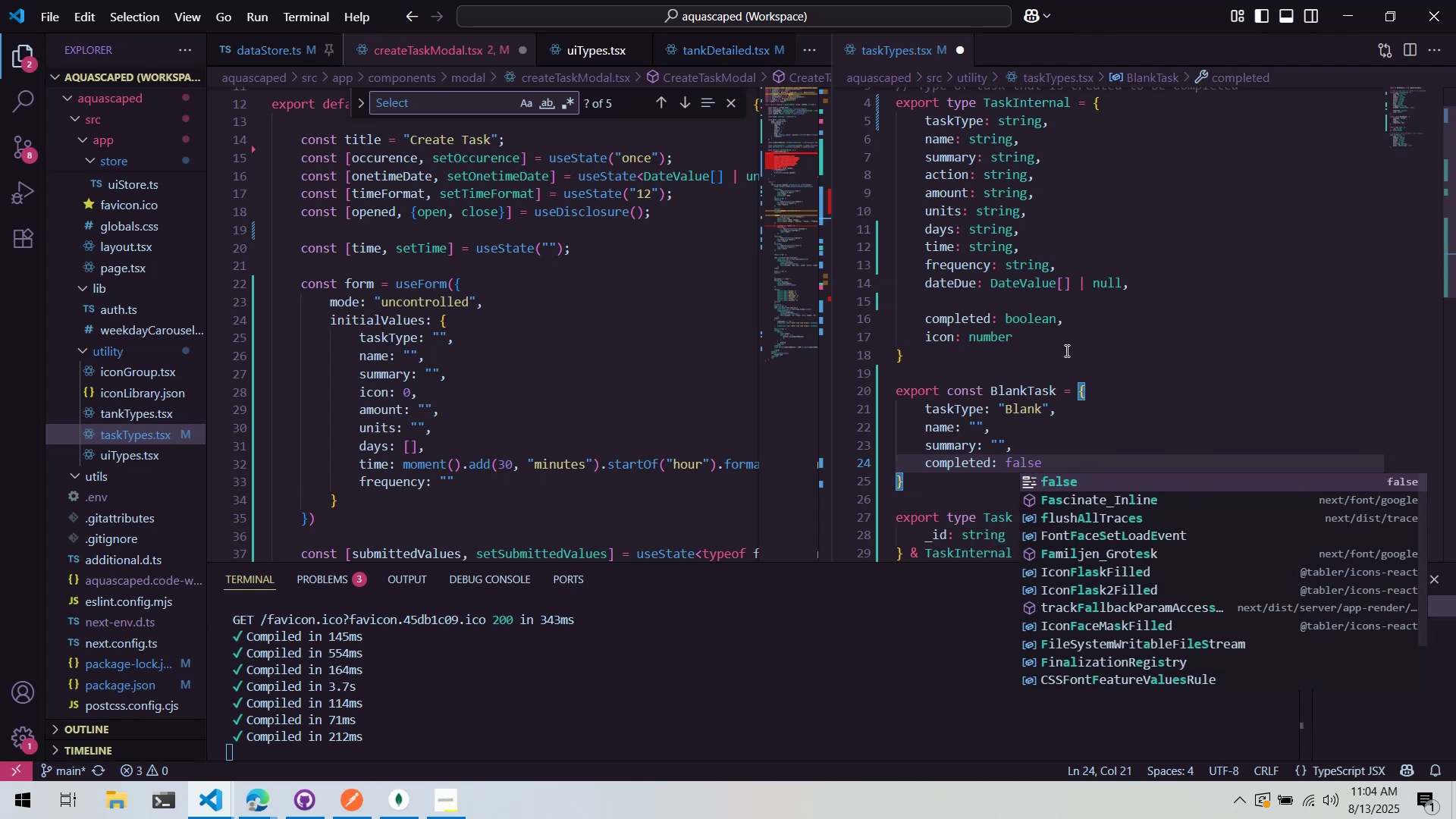 
key(Control+ControlLeft)
 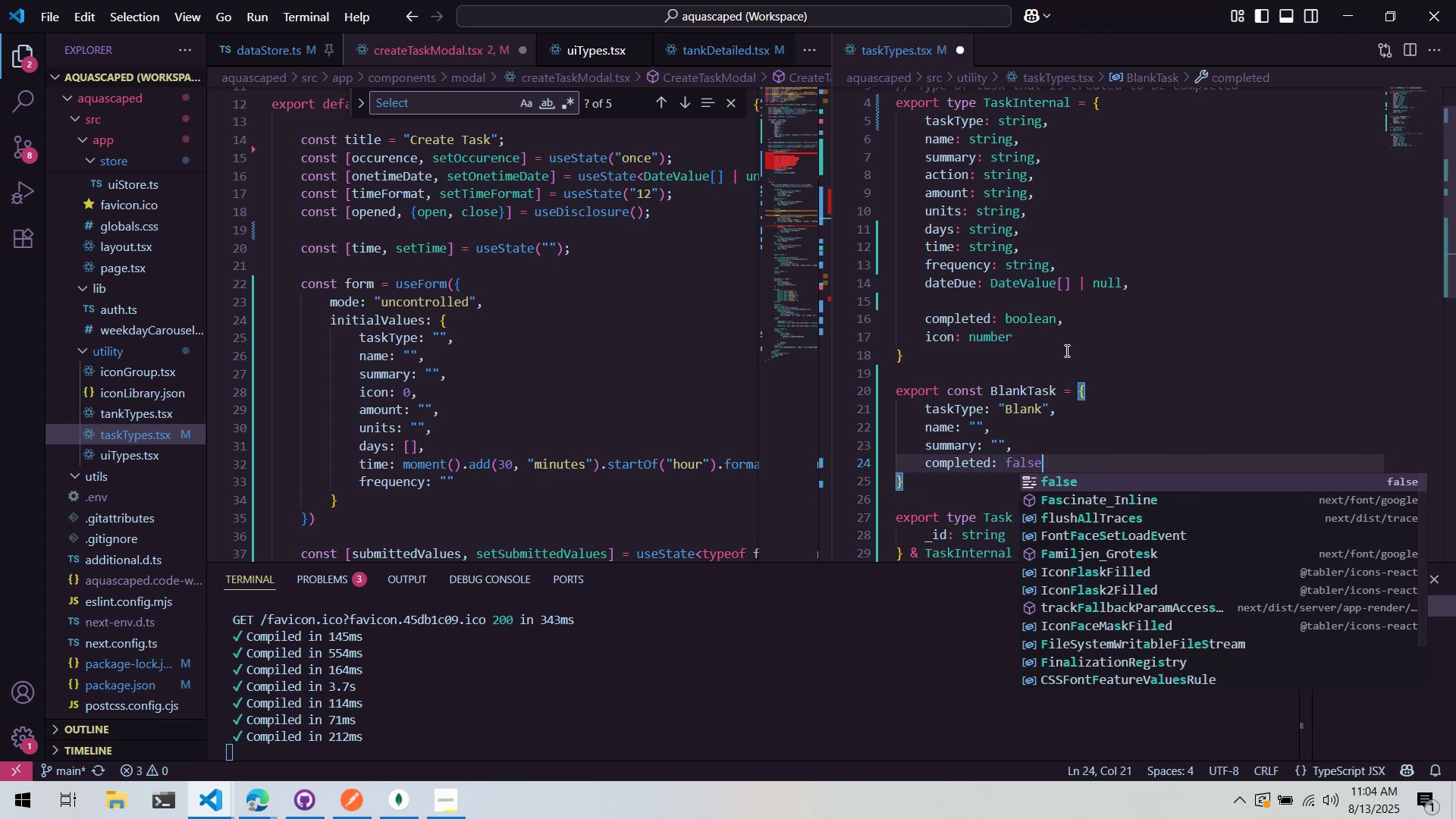 
key(Control+S)
 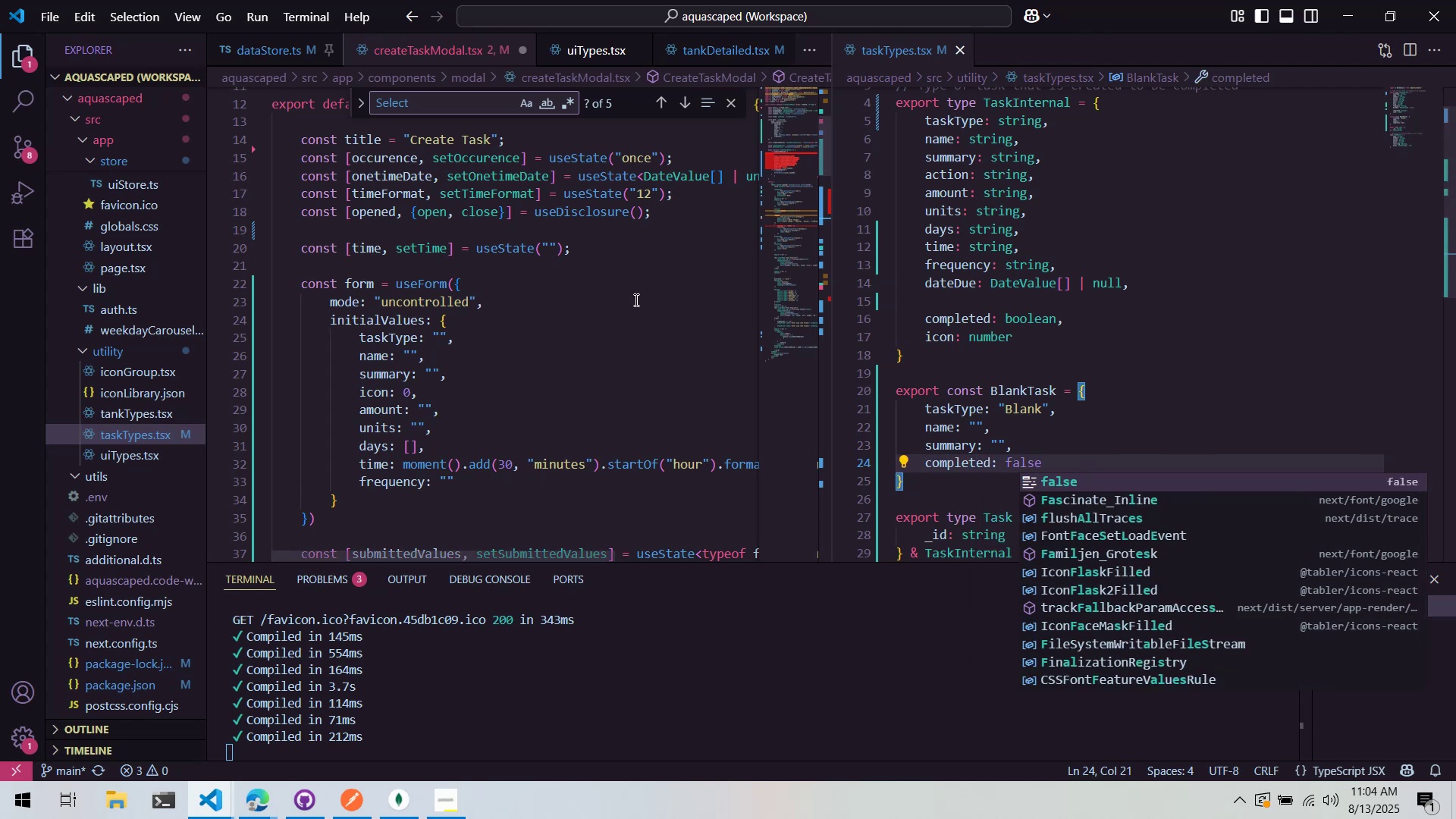 
left_click([469, 262])
 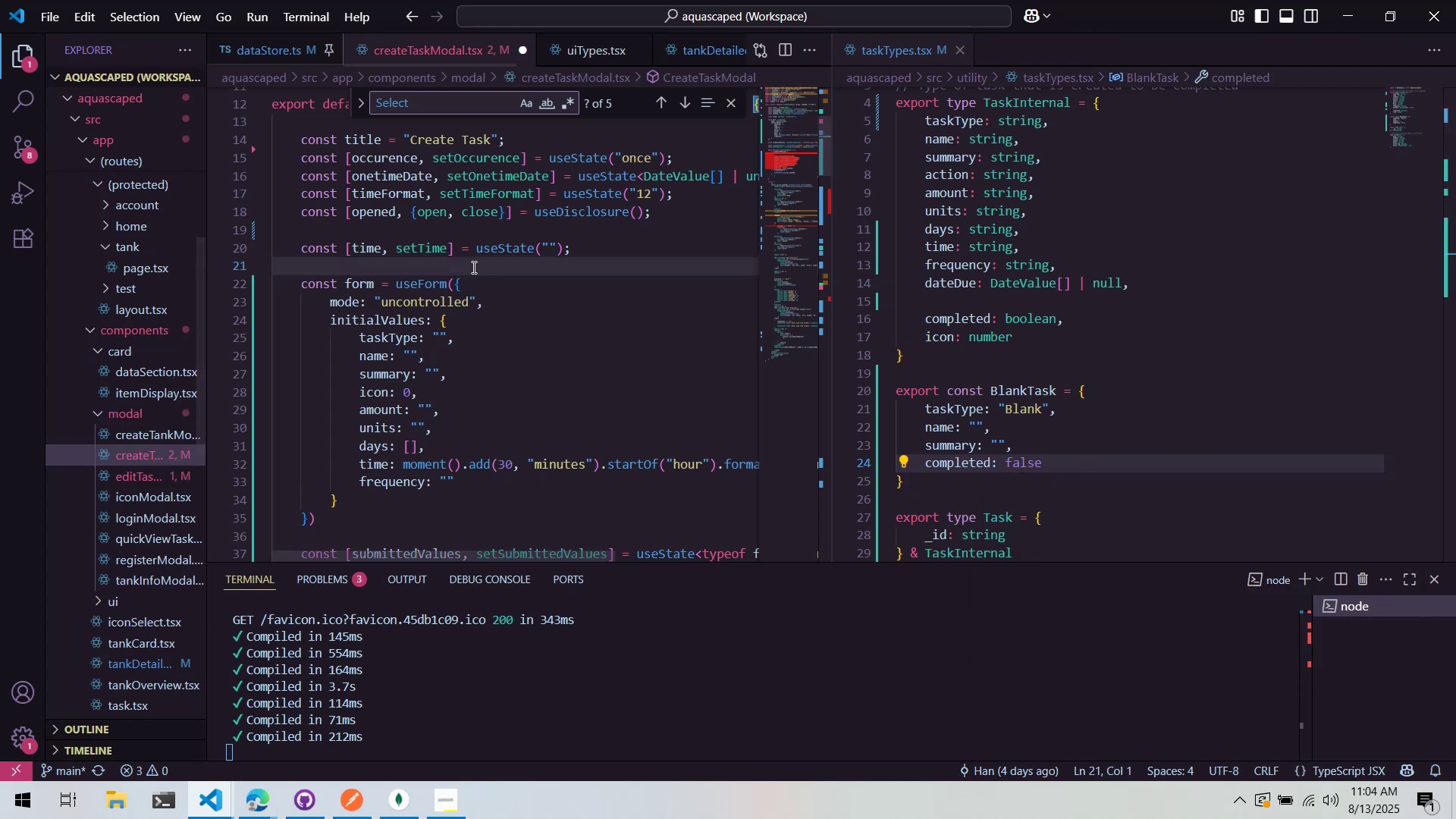 
scroll: coordinate [475, 260], scroll_direction: up, amount: 6.0
 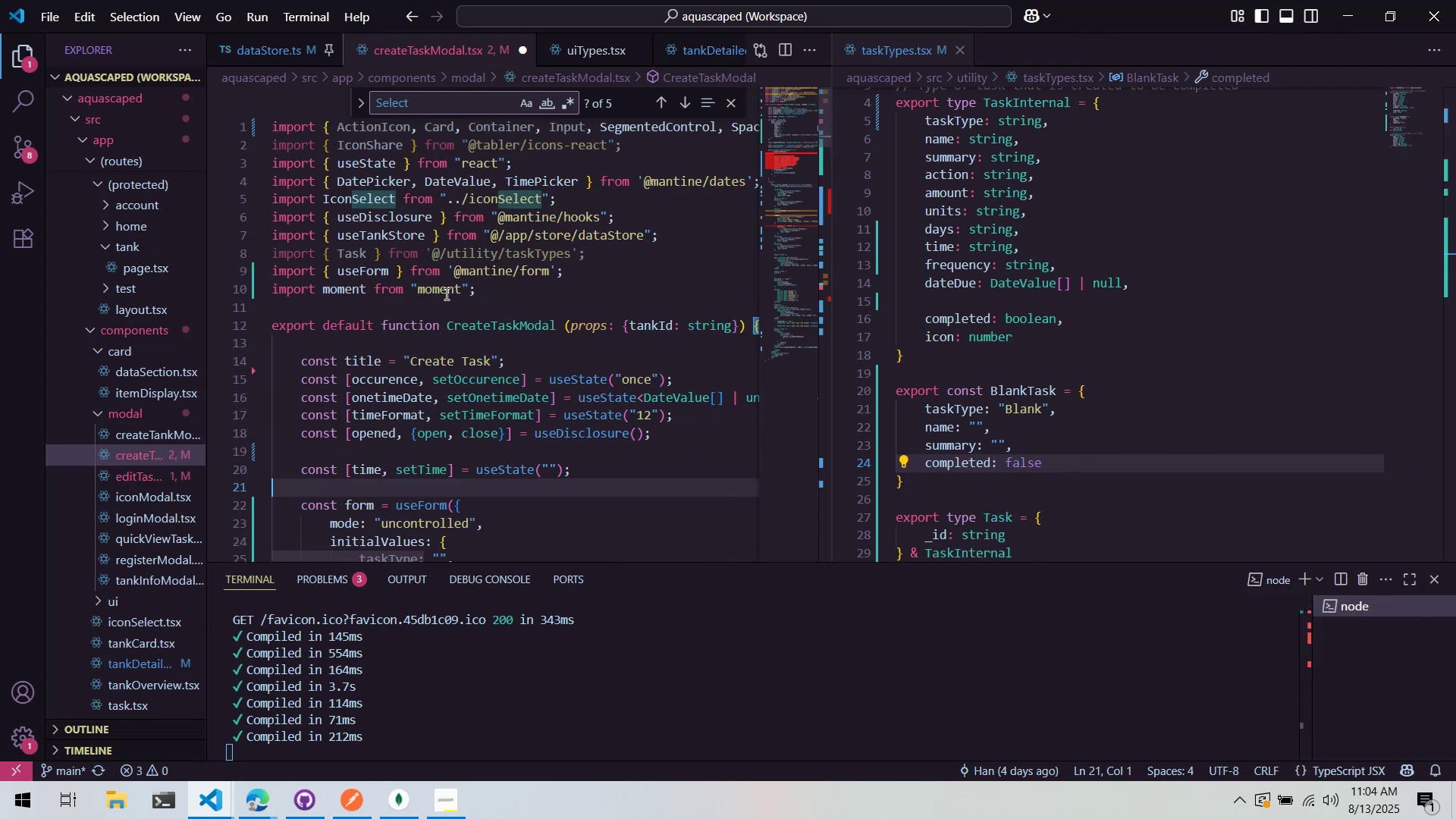 
double_click([435, 307])
 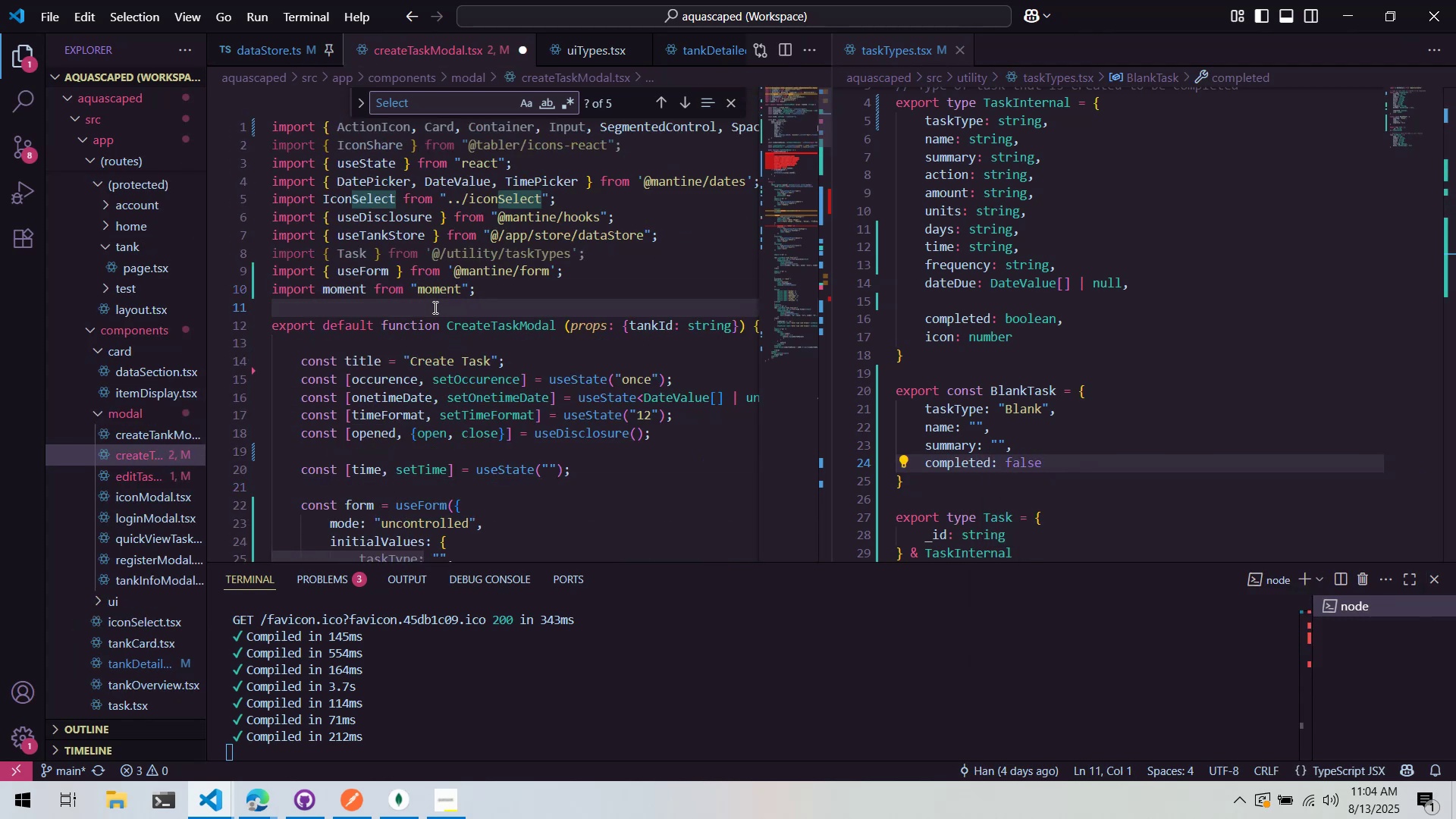 
type(import )
 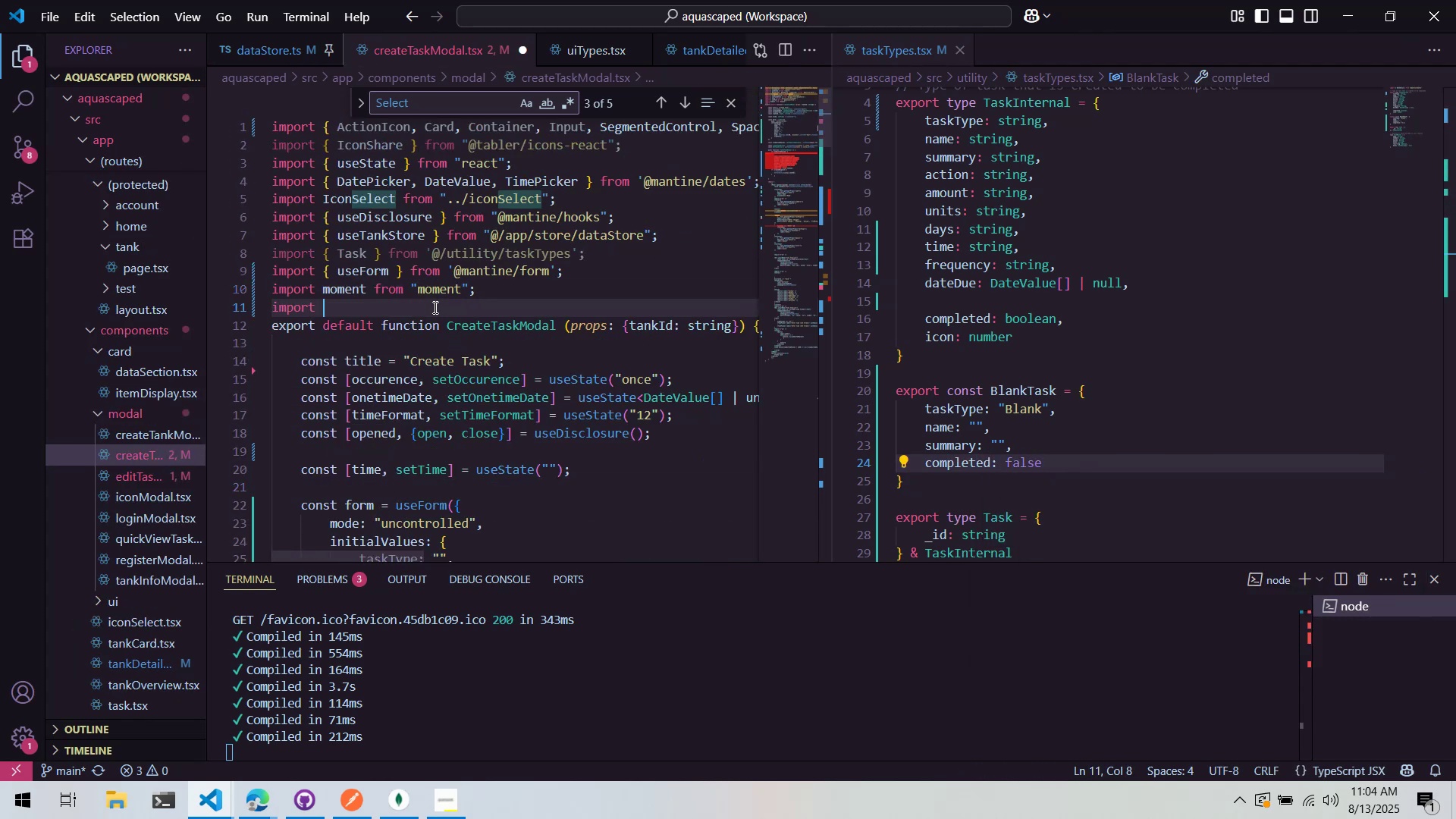 
hold_key(key=ShiftLeft, duration=1.51)
 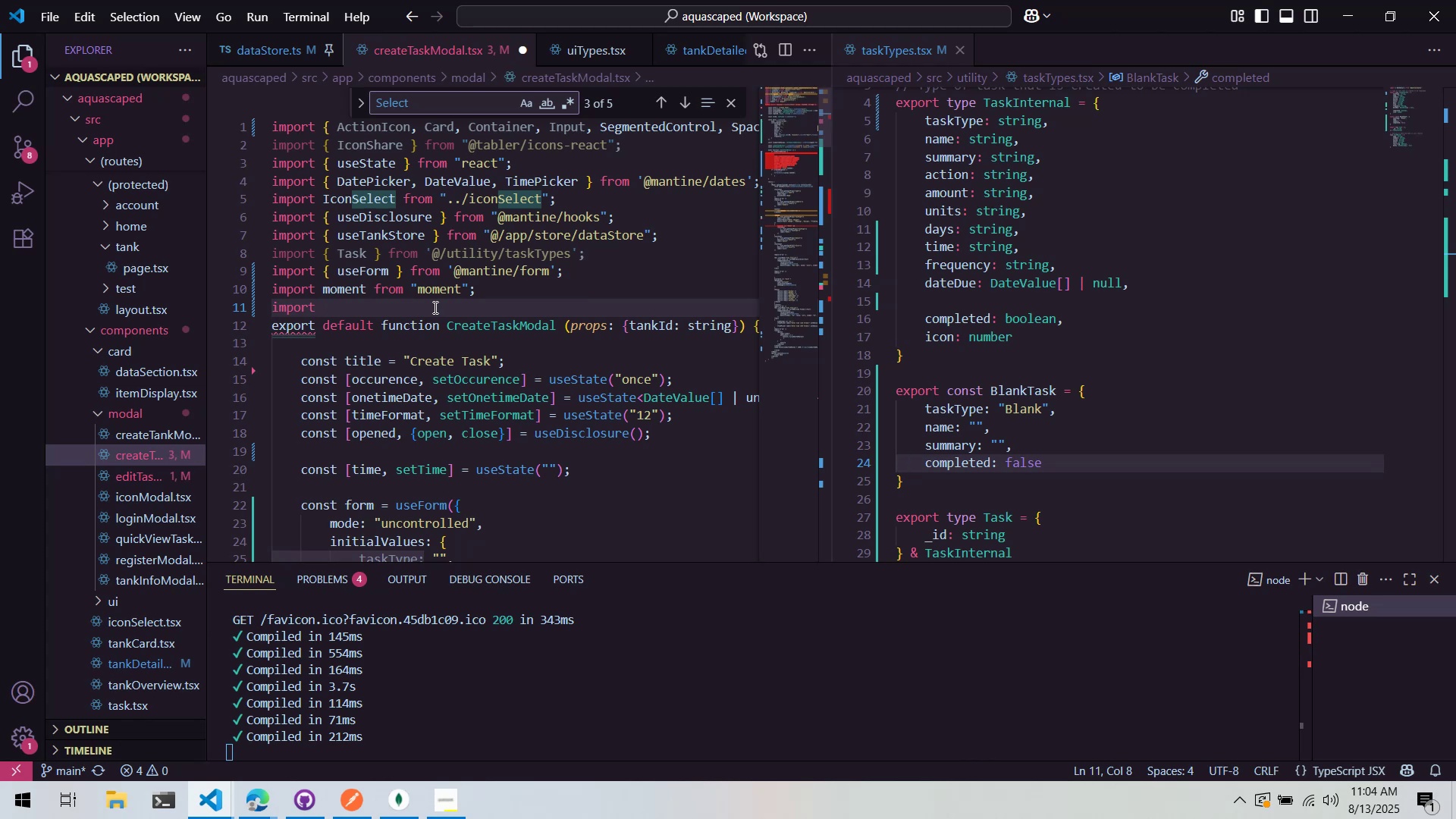 
type(Blank)
 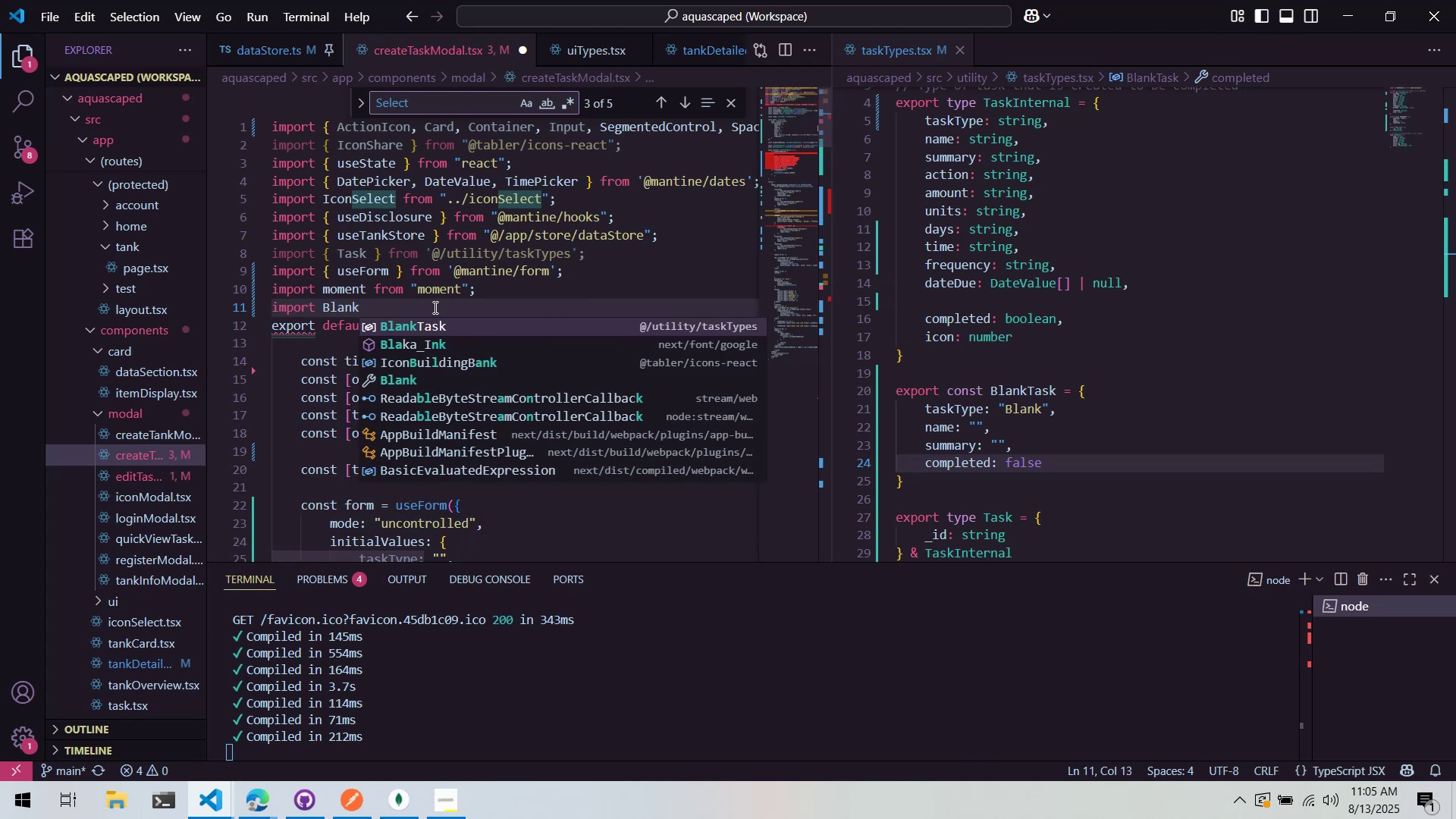 
key(Enter)
 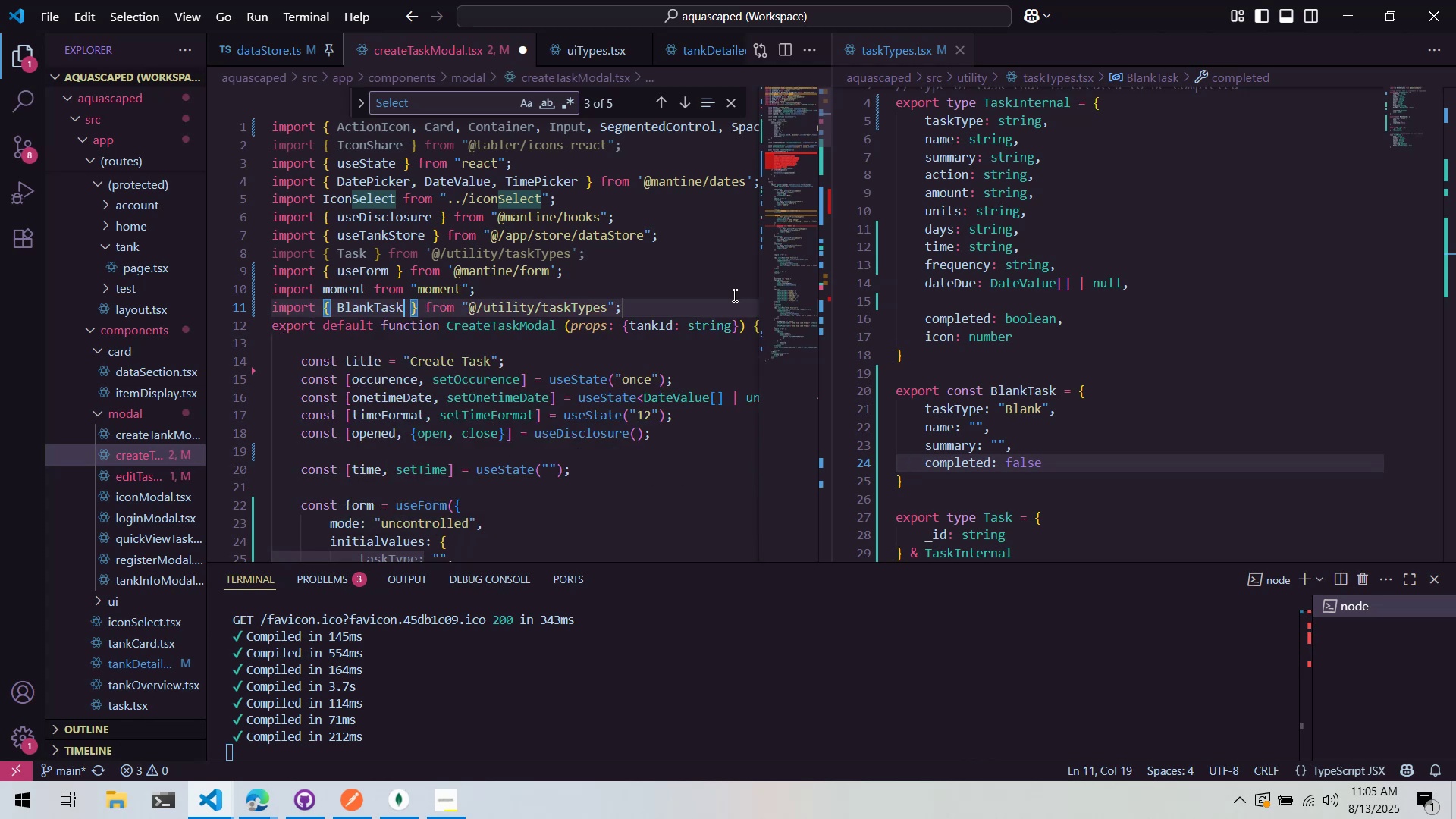 
double_click([731, 307])
 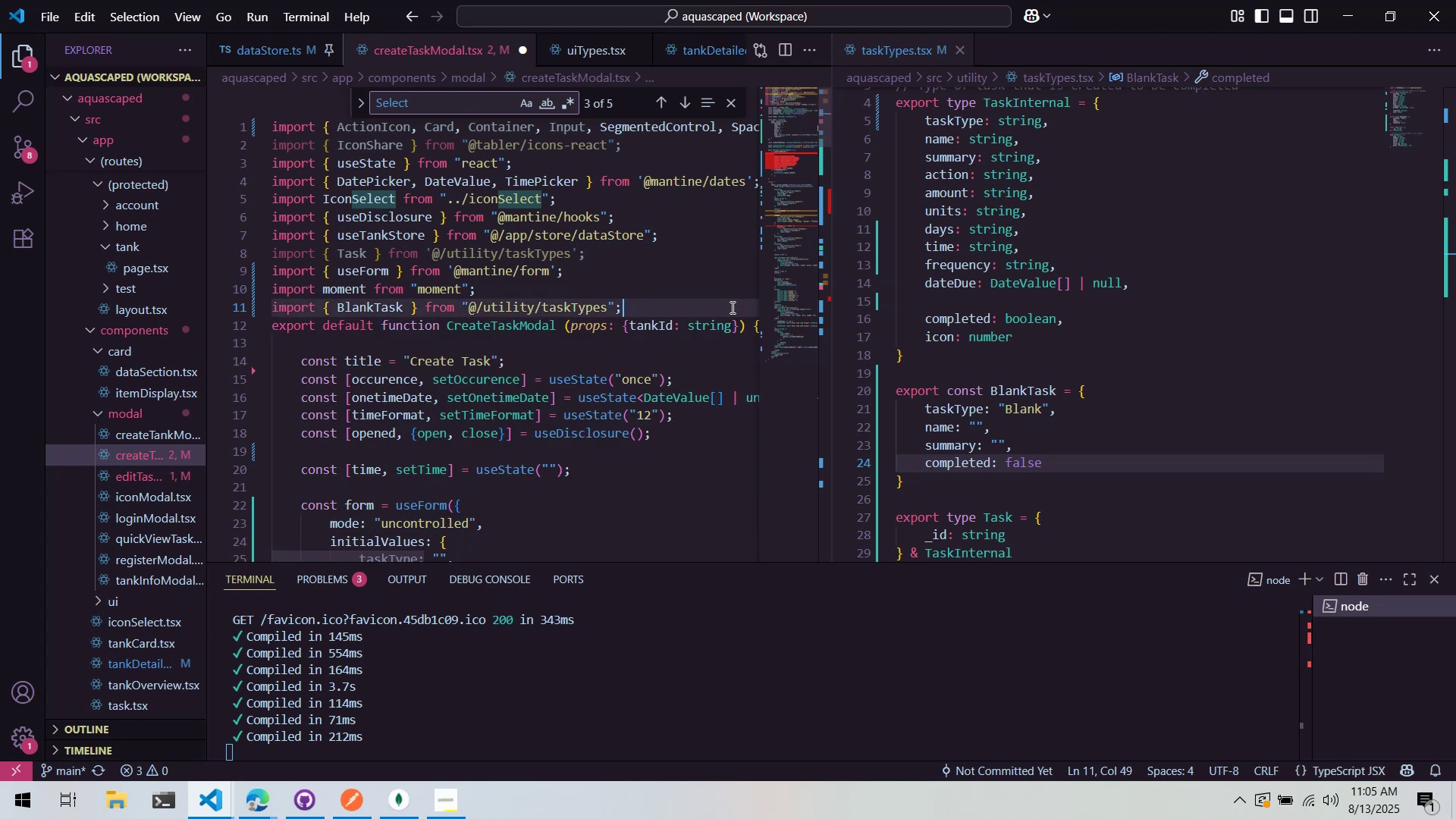 
key(Enter)
 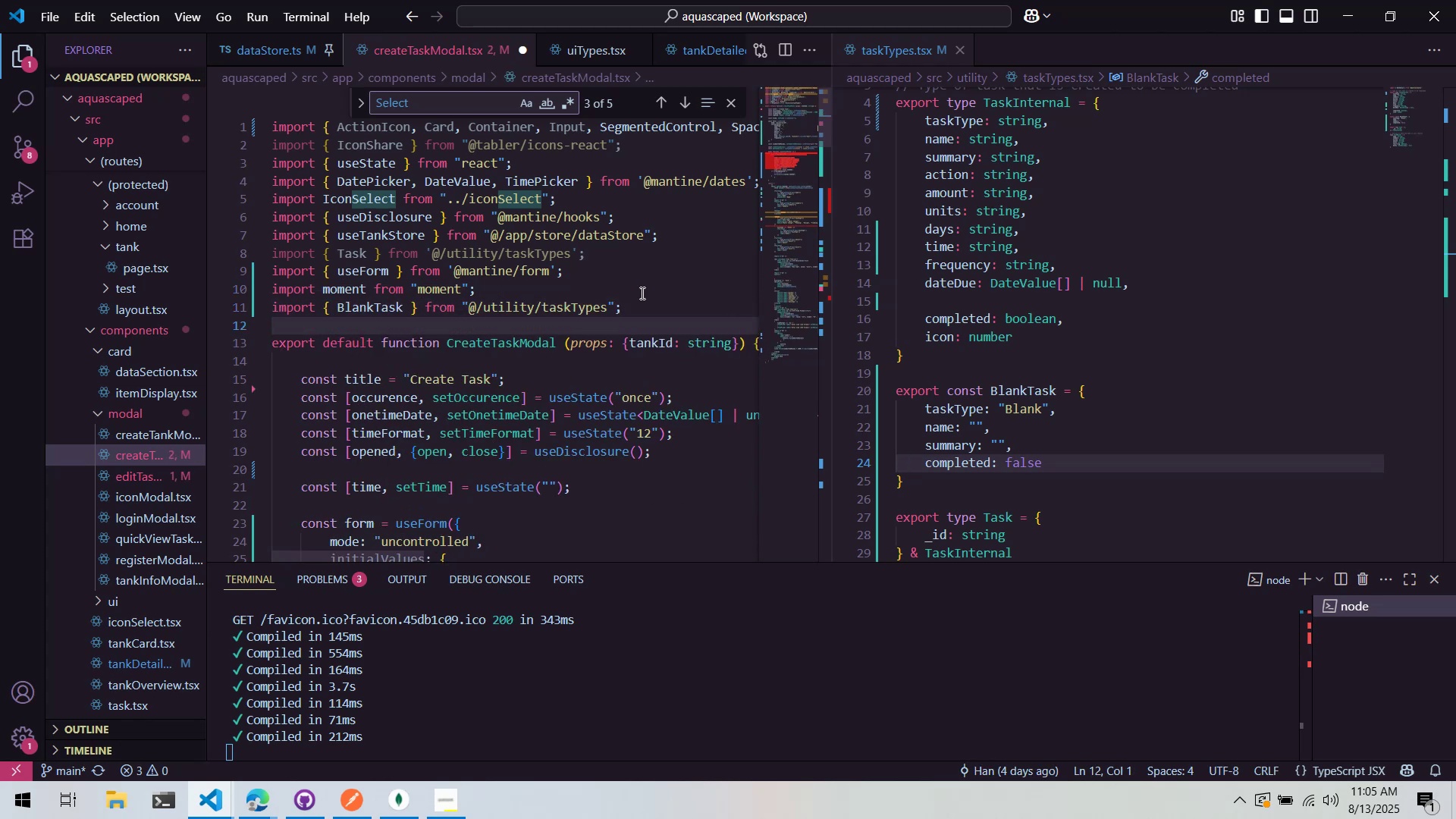 
key(Control+ControlLeft)
 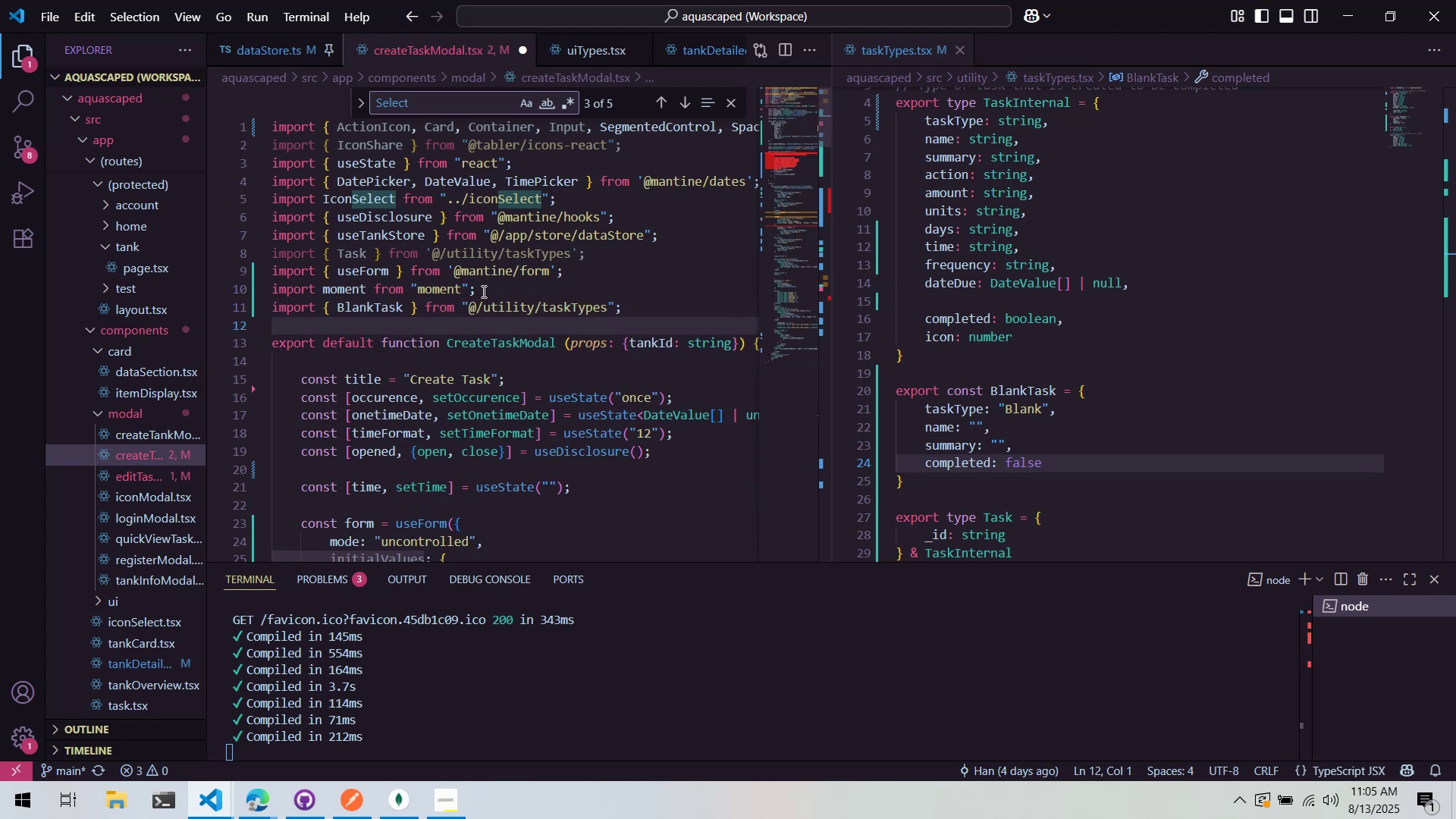 
key(Control+S)
 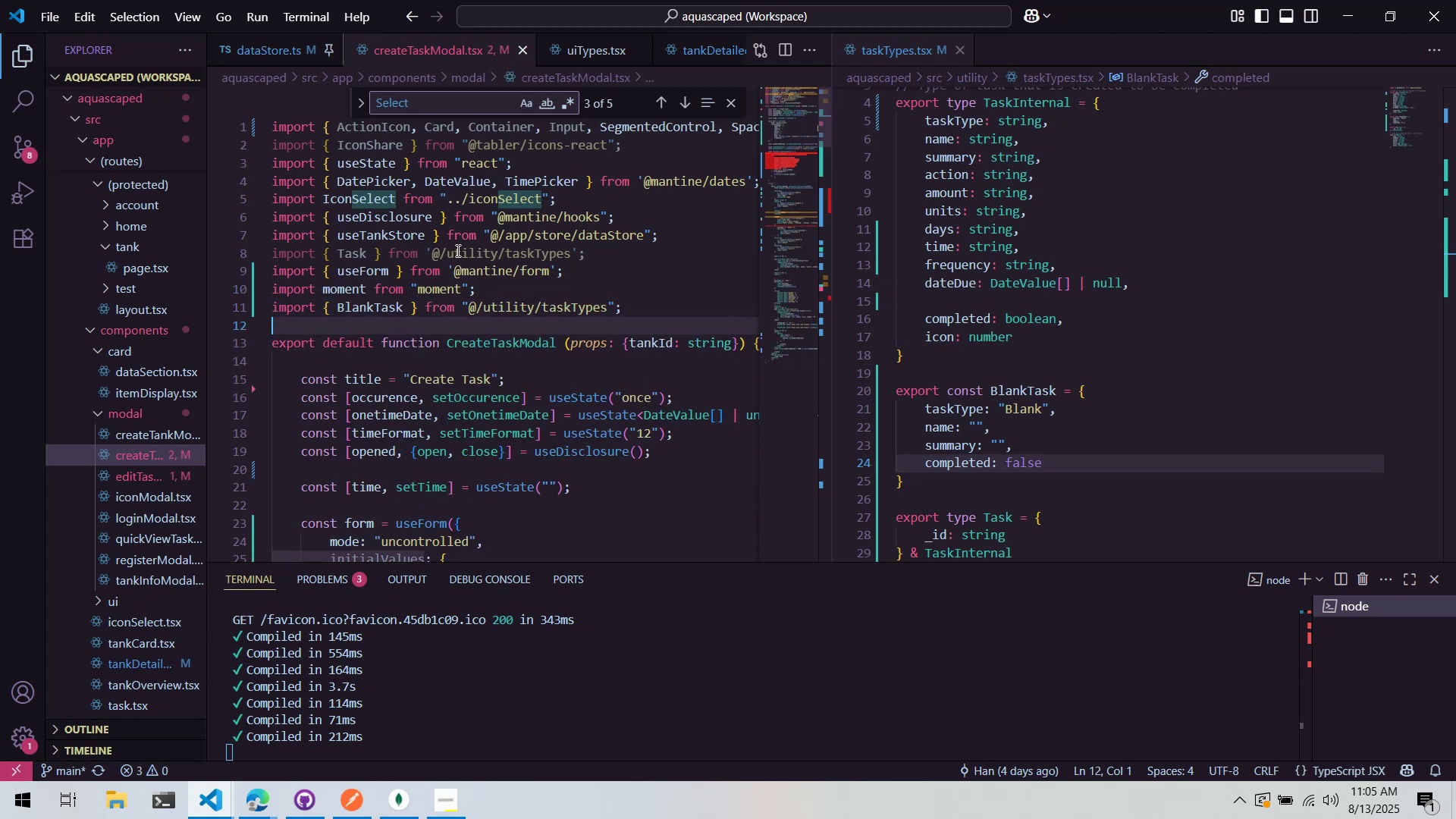 
left_click([457, 248])
 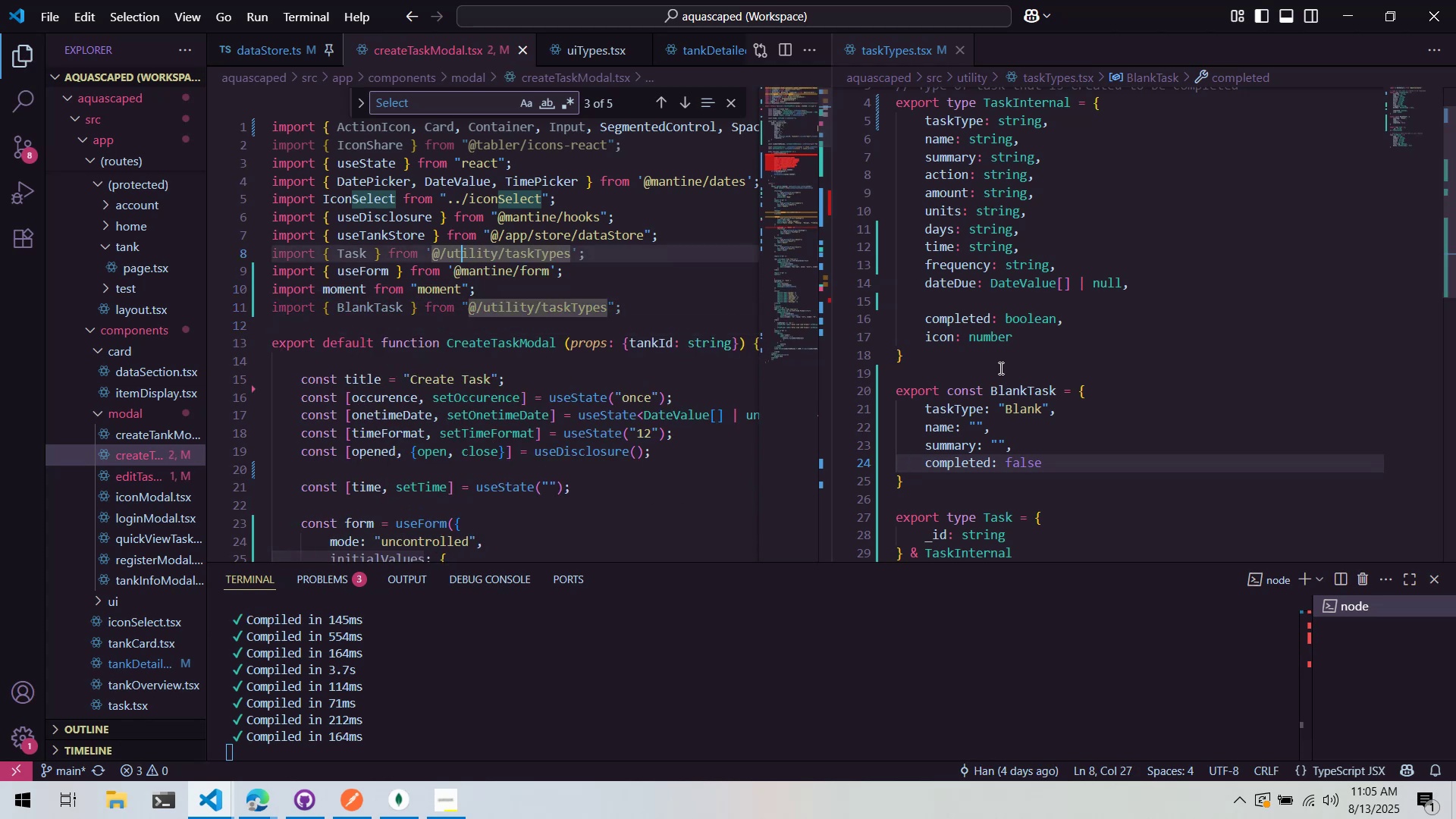 
left_click([511, 263])
 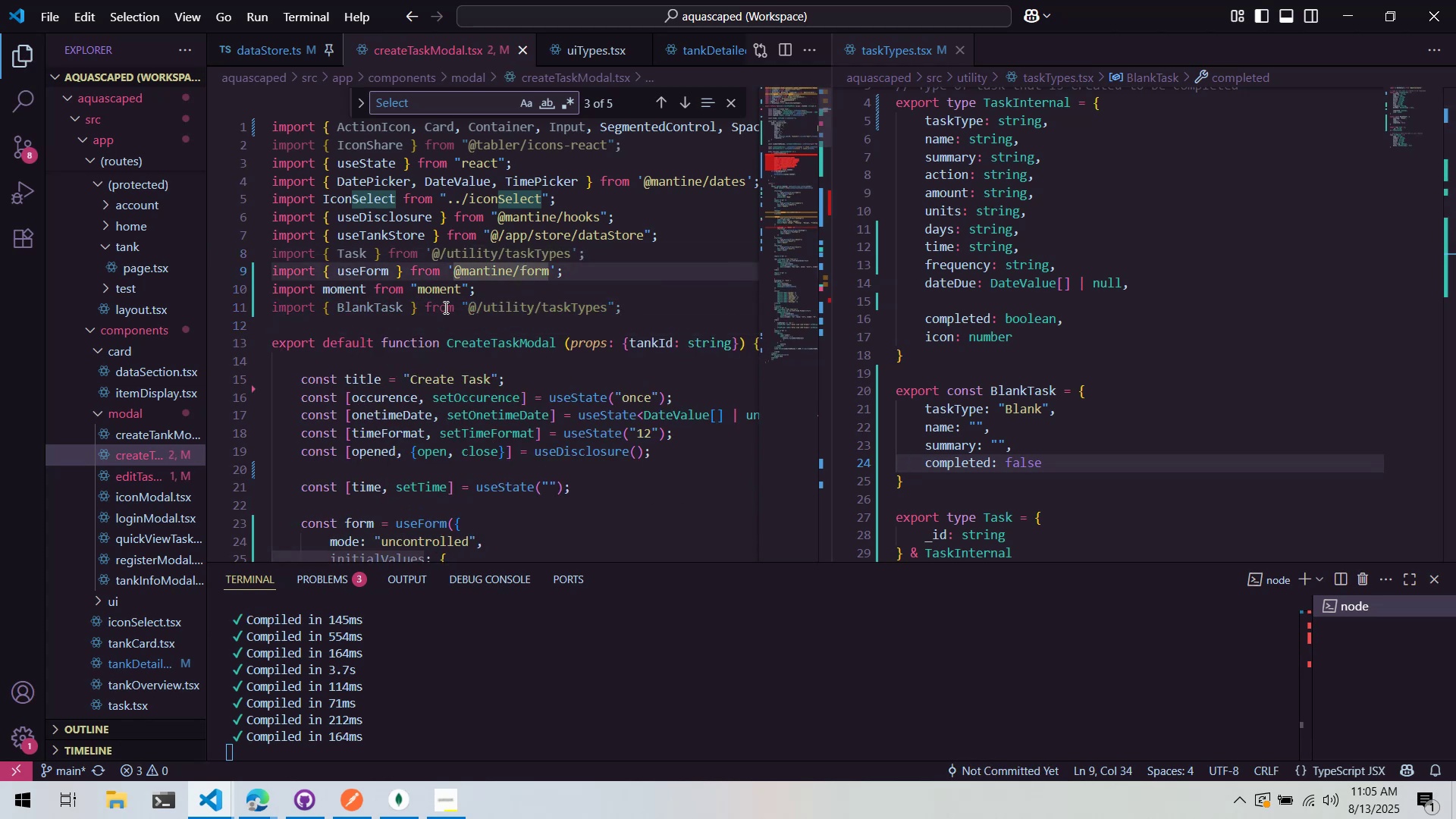 
scroll: coordinate [449, 315], scroll_direction: down, amount: 8.0
 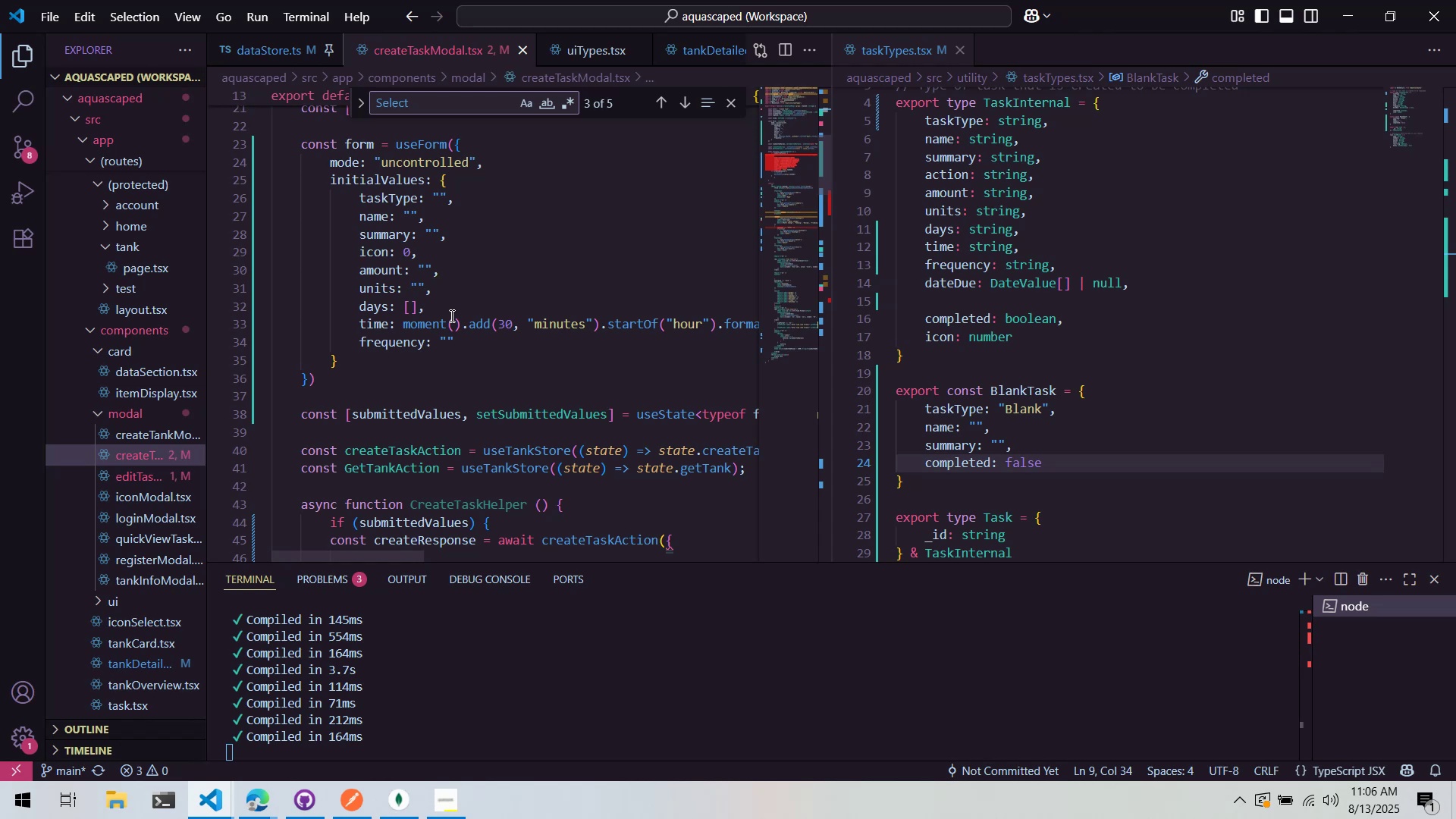 
wait(68.8)
 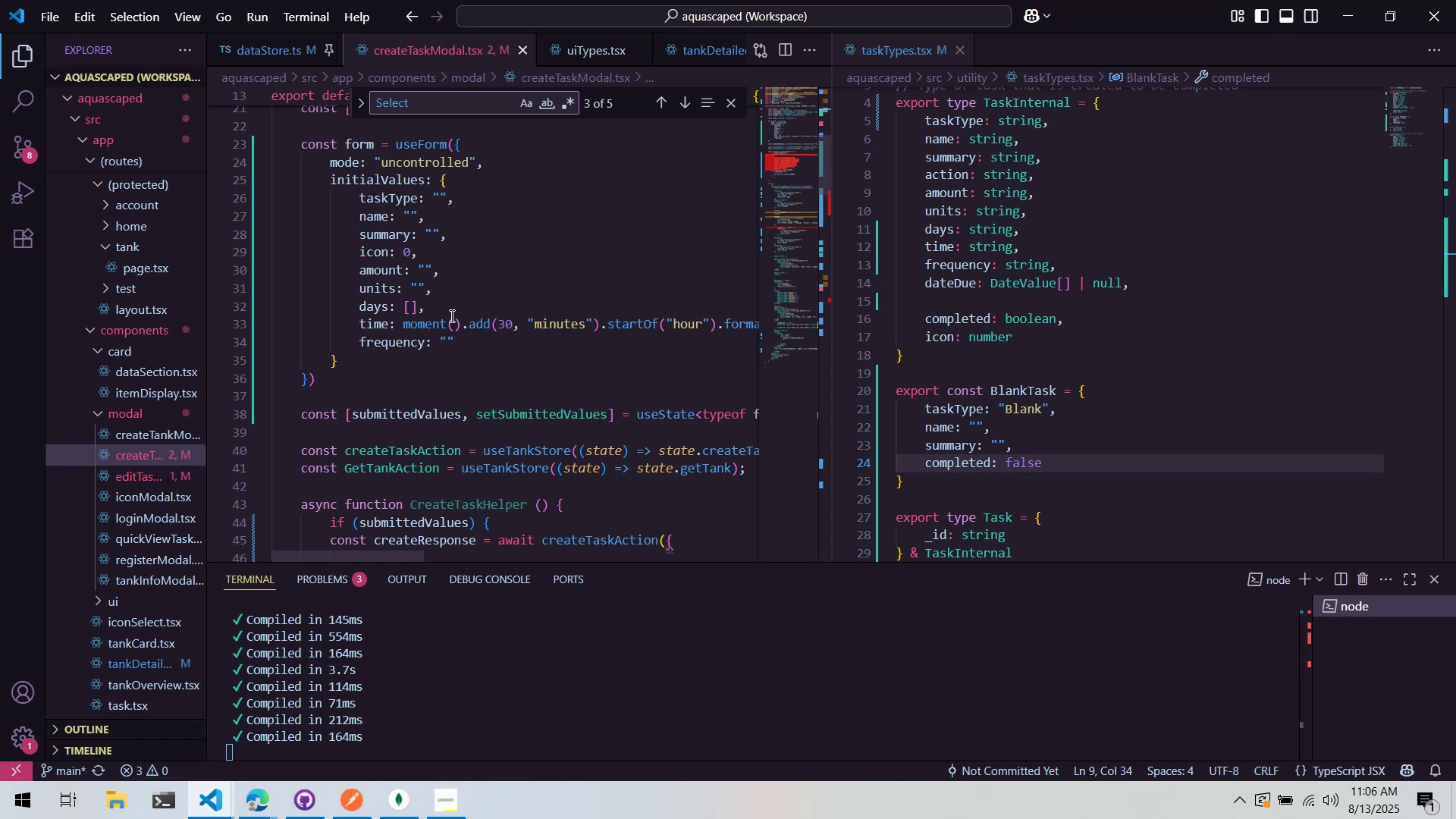 
scroll: coordinate [539, 321], scroll_direction: up, amount: 2.0
 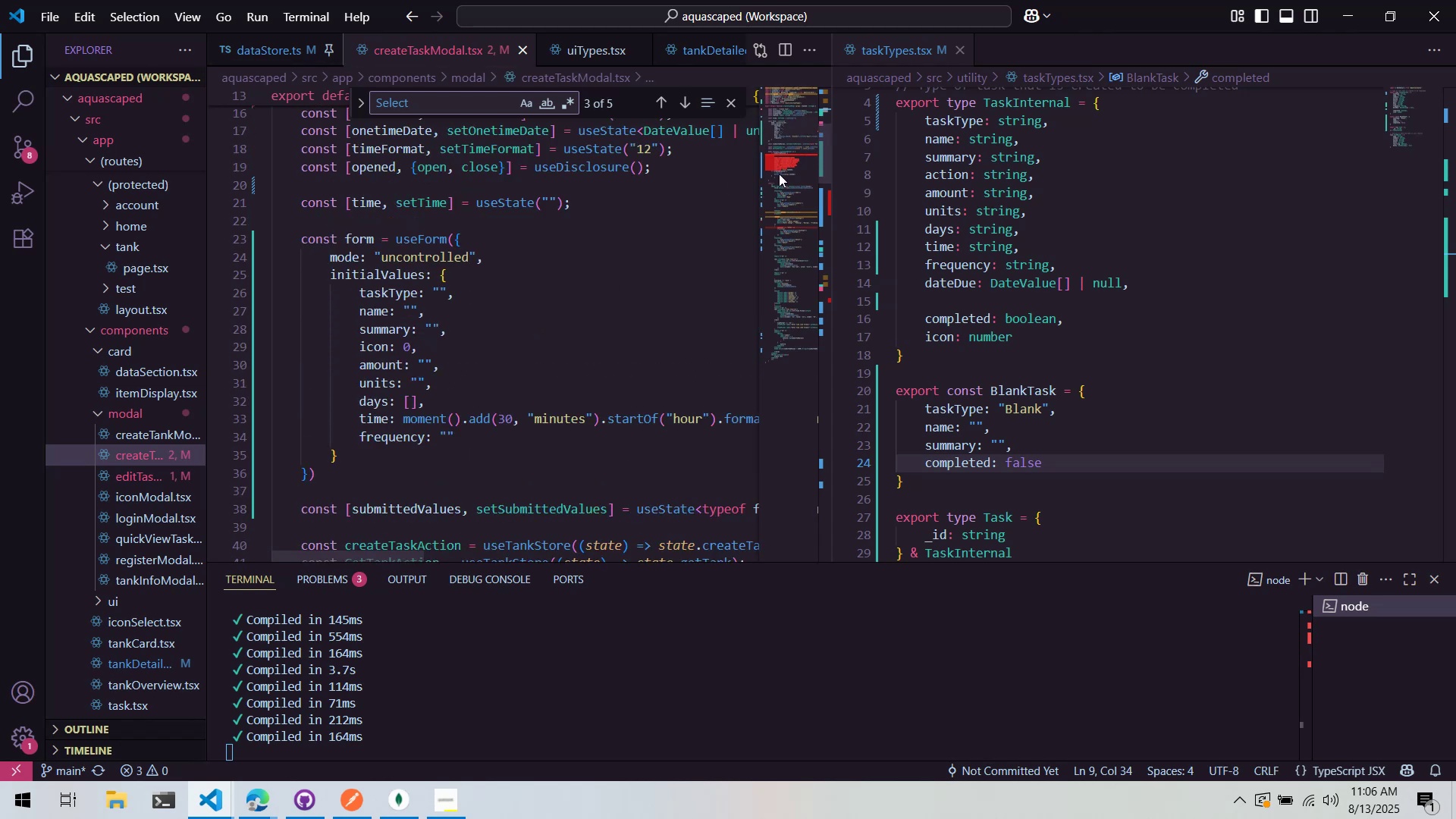 
left_click([779, 171])
 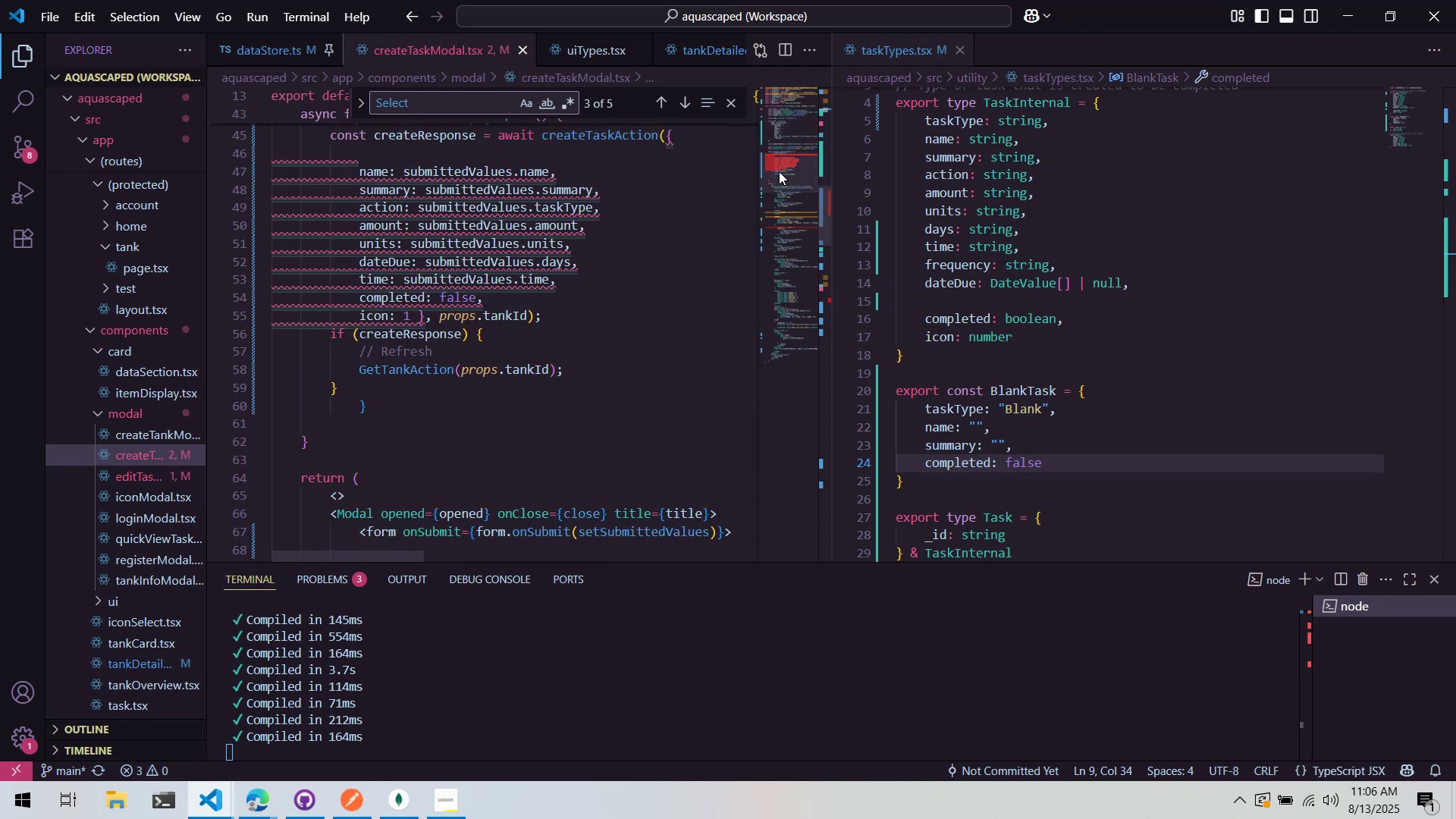 
left_click_drag(start_coordinate=[780, 167], to_coordinate=[780, 162])
 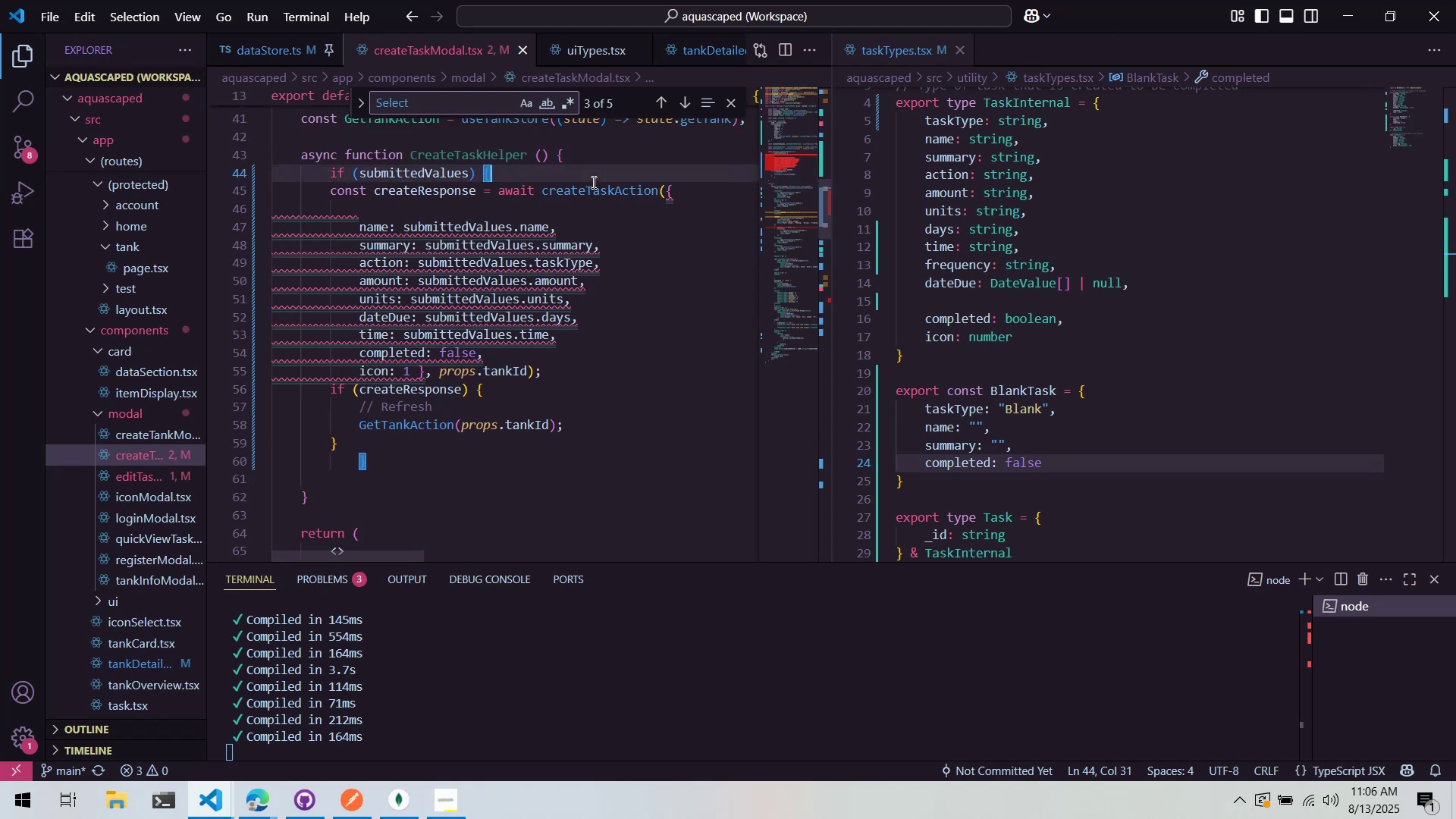 
double_click([581, 202])
 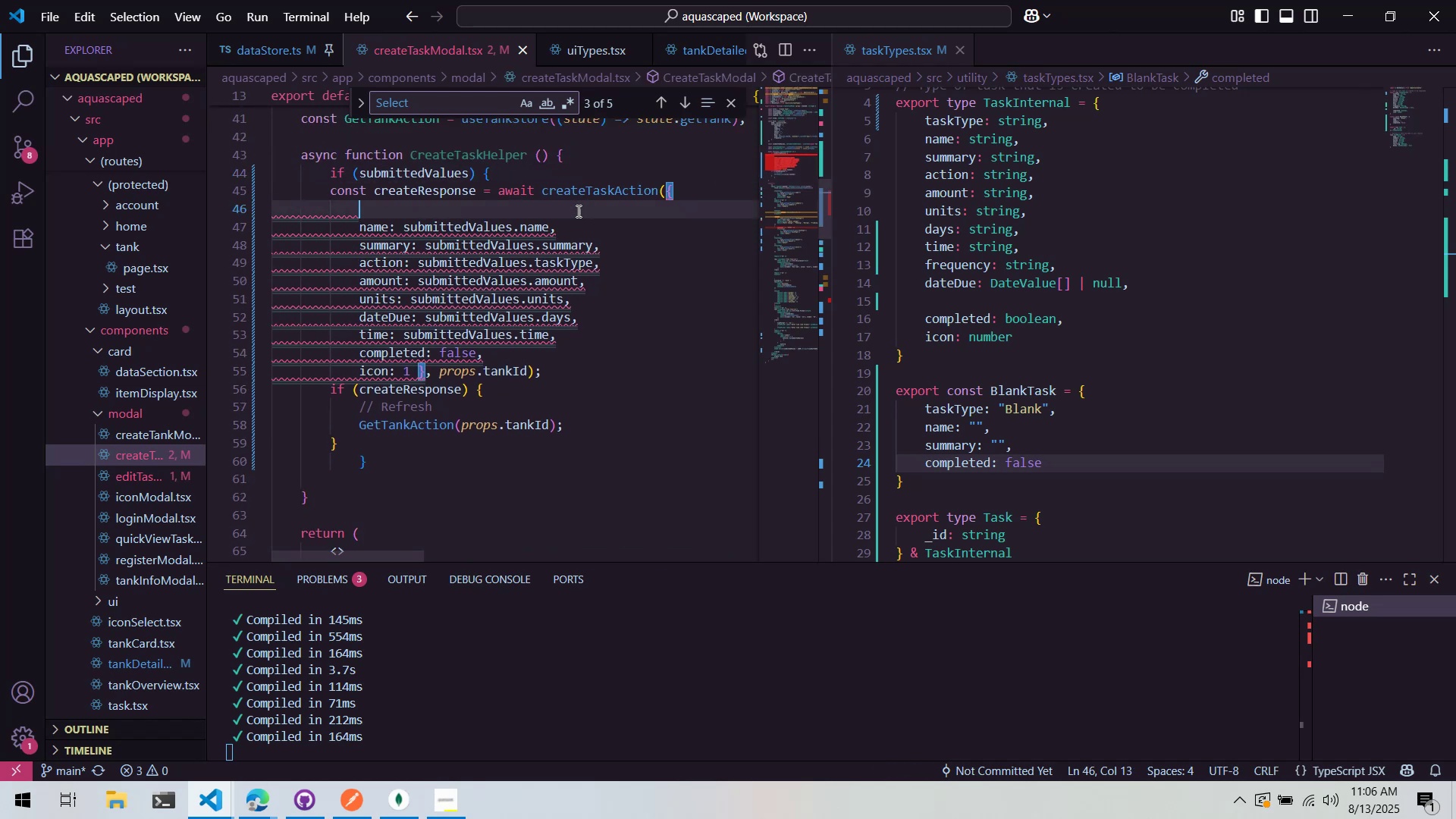 
triple_click([577, 211])
 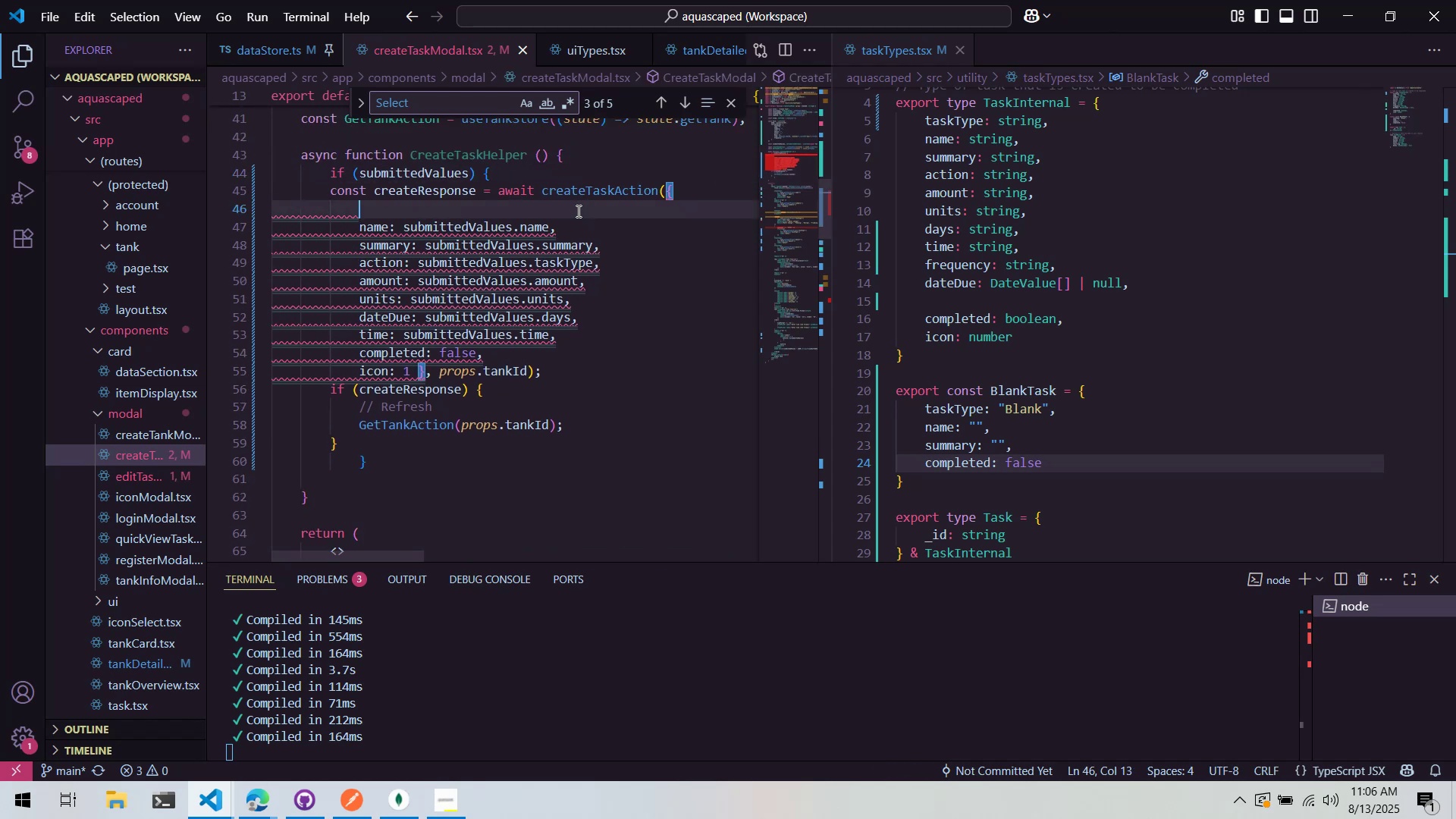 
type(... BlankTask)
 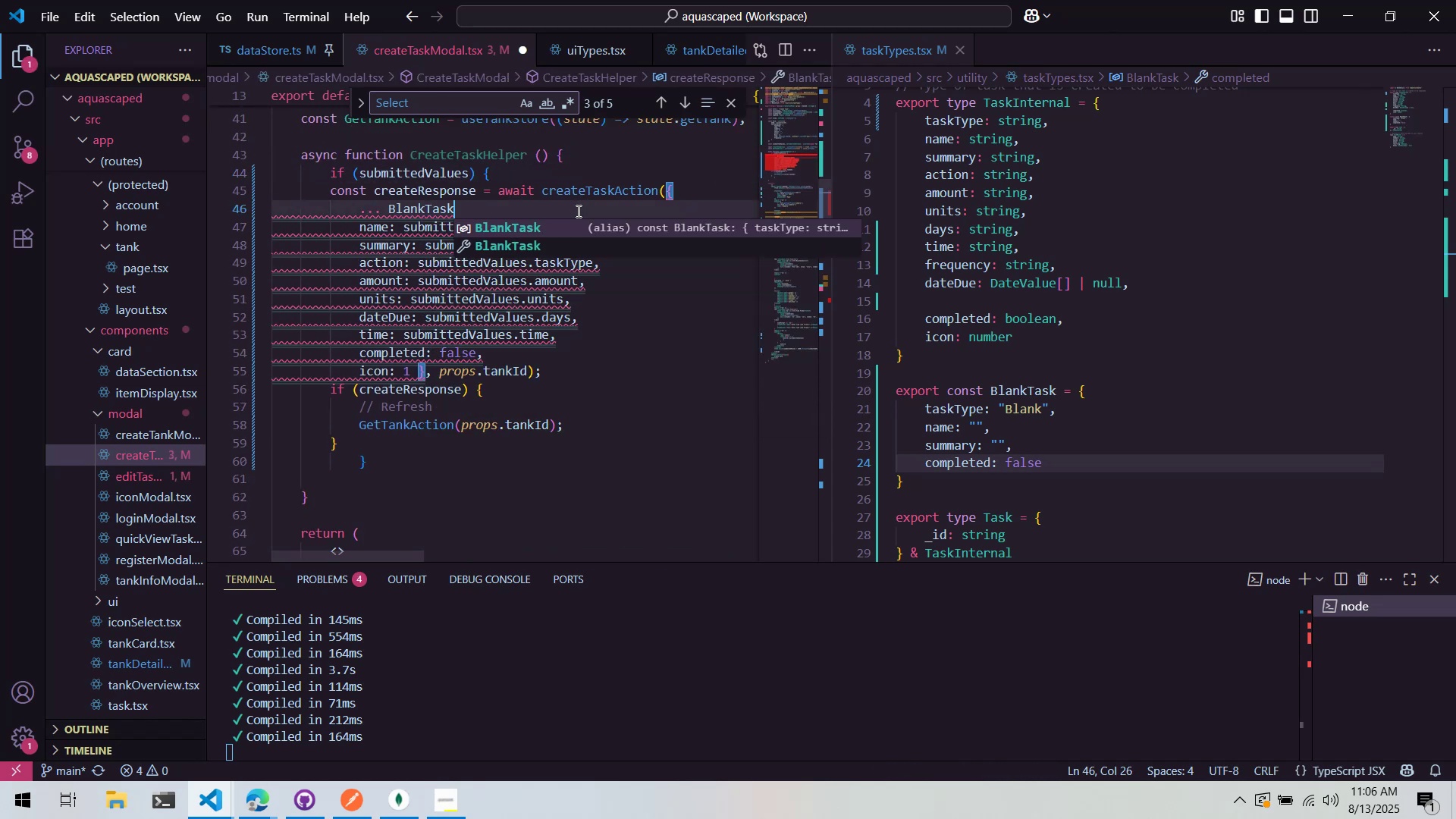 
double_click([573, 208])
 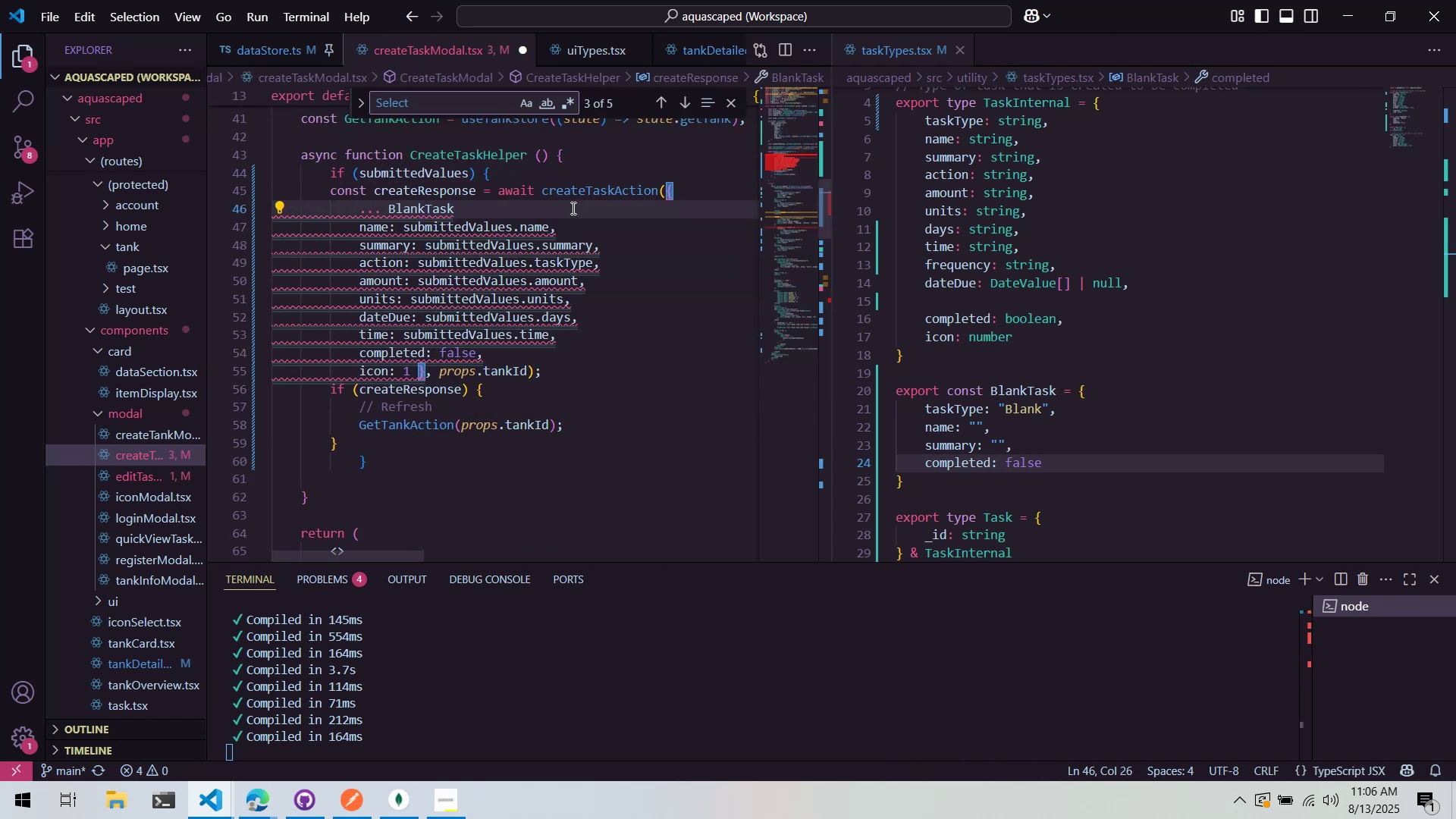 
key(Comma)
 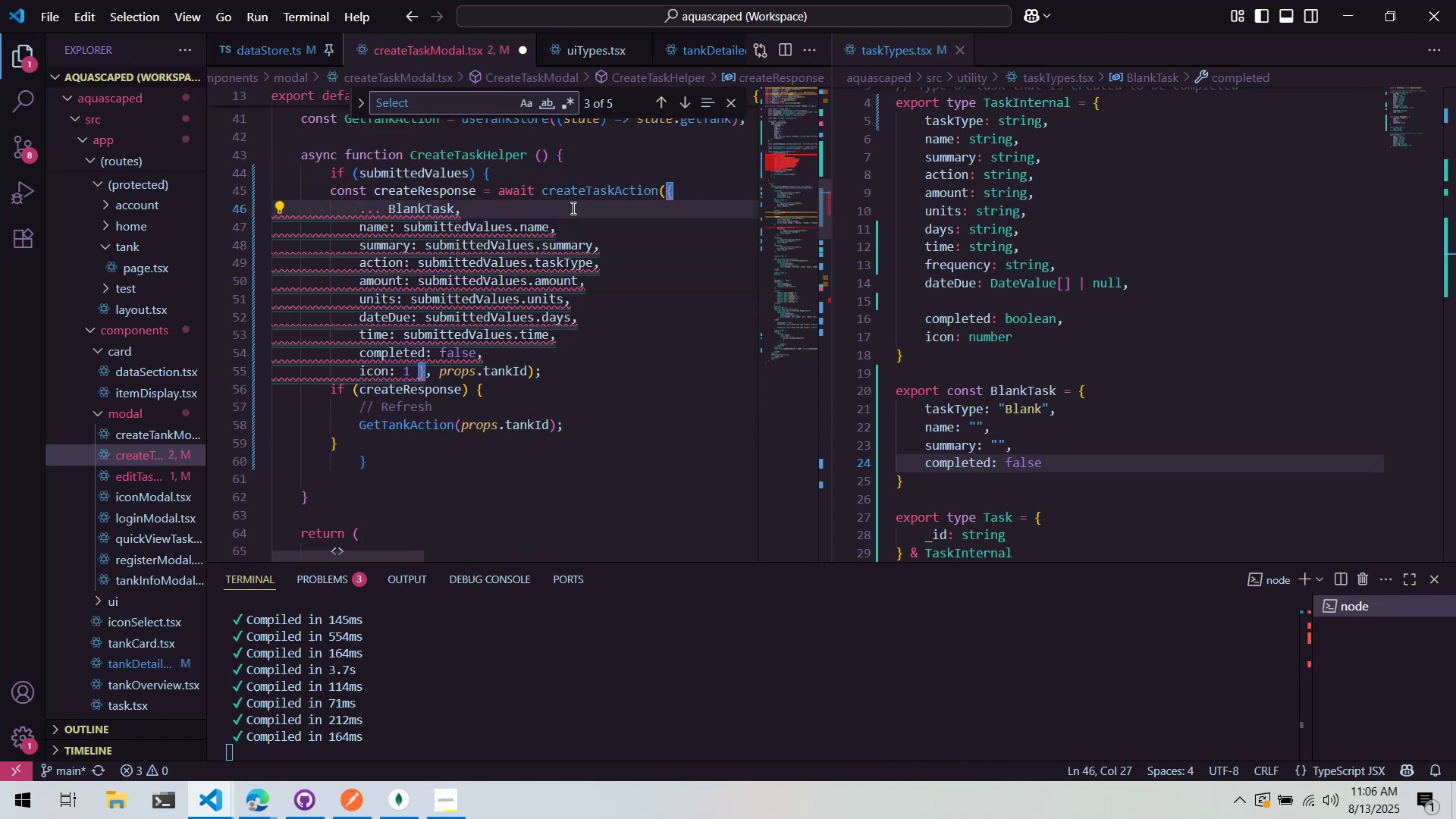 
left_click([566, 243])
 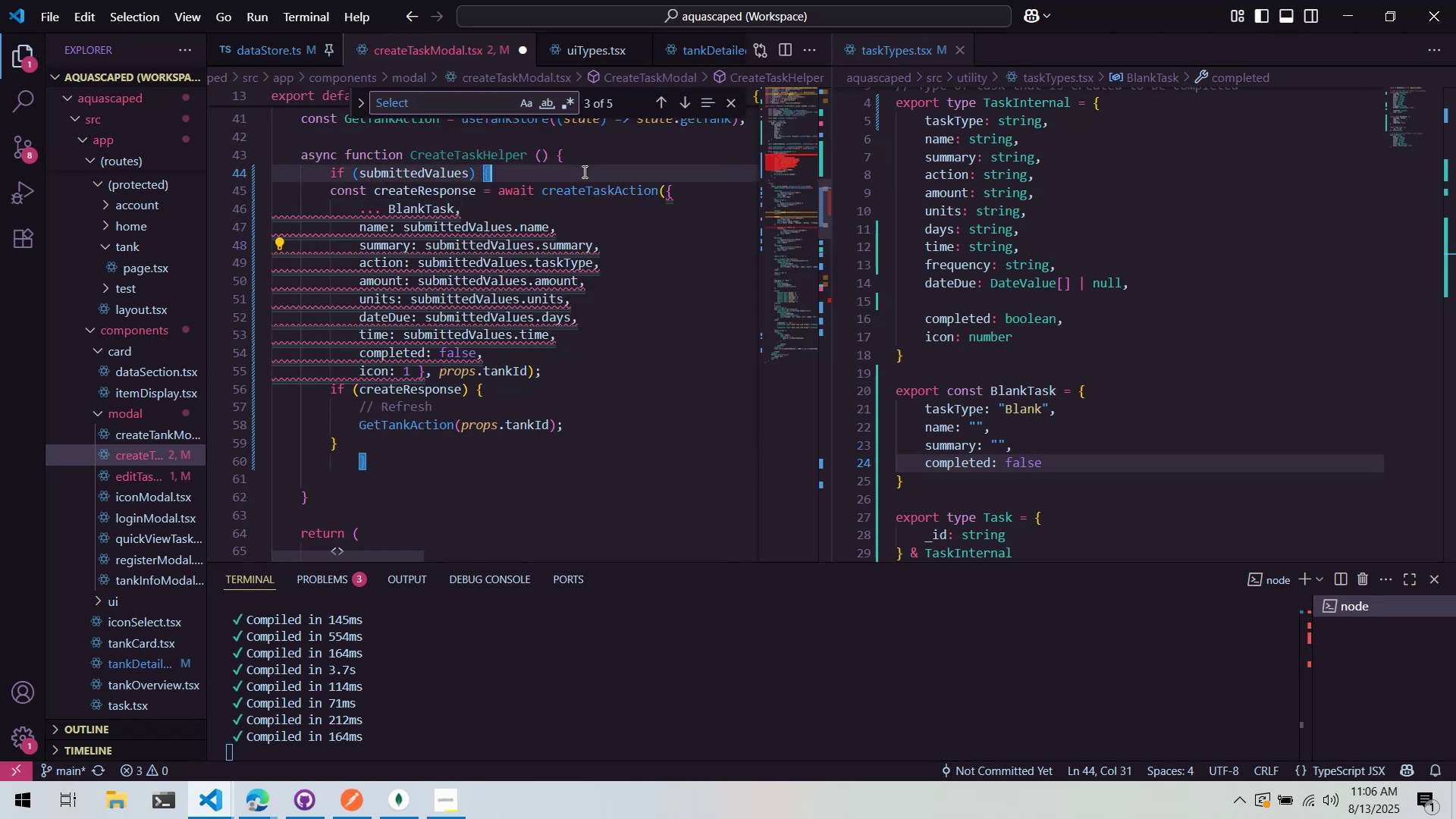 
scroll: coordinate [521, 372], scroll_direction: up, amount: 4.0
 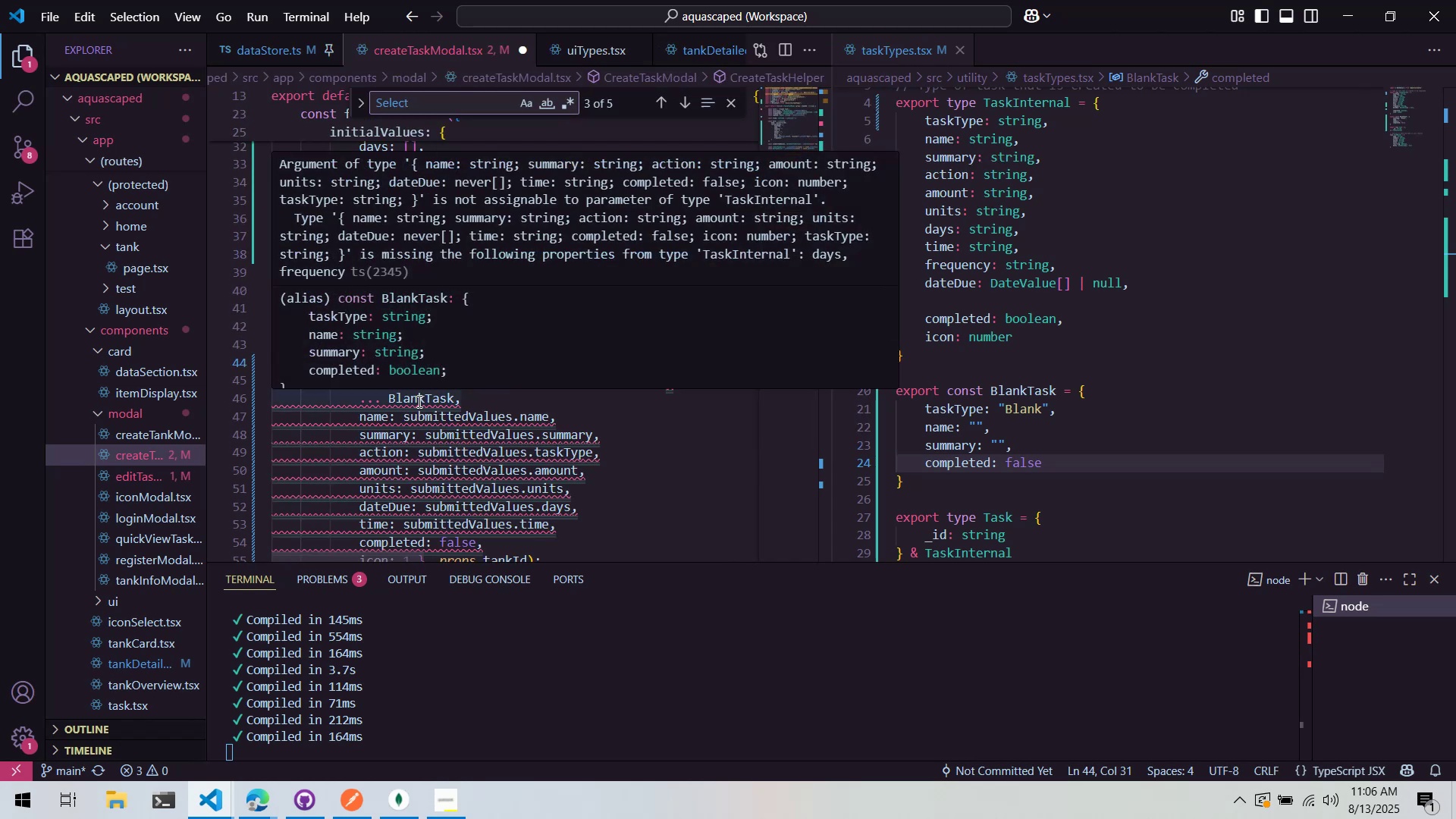 
wait(6.37)
 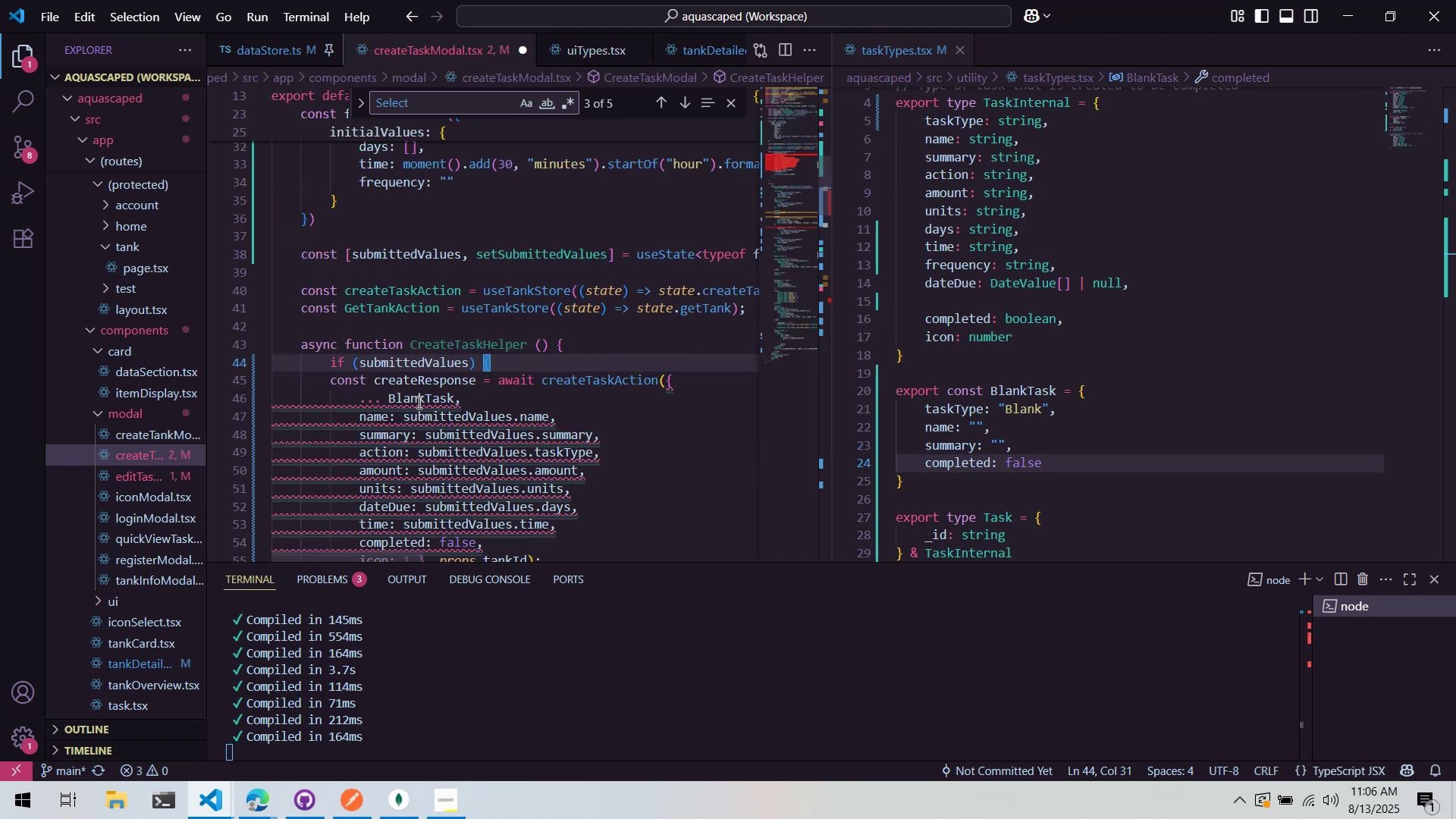 
left_click([437, 396])
 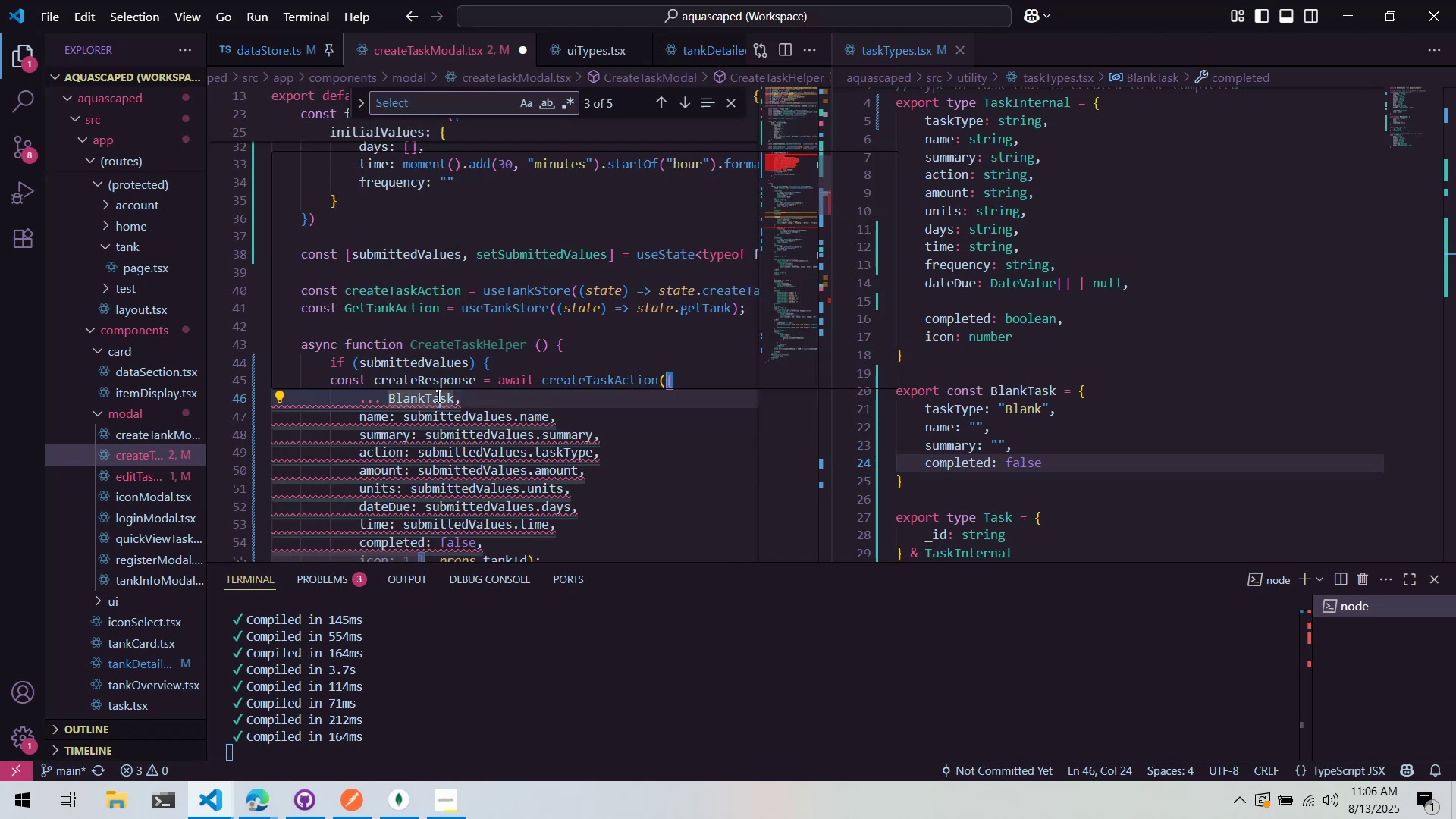 
key(Control+Period)
 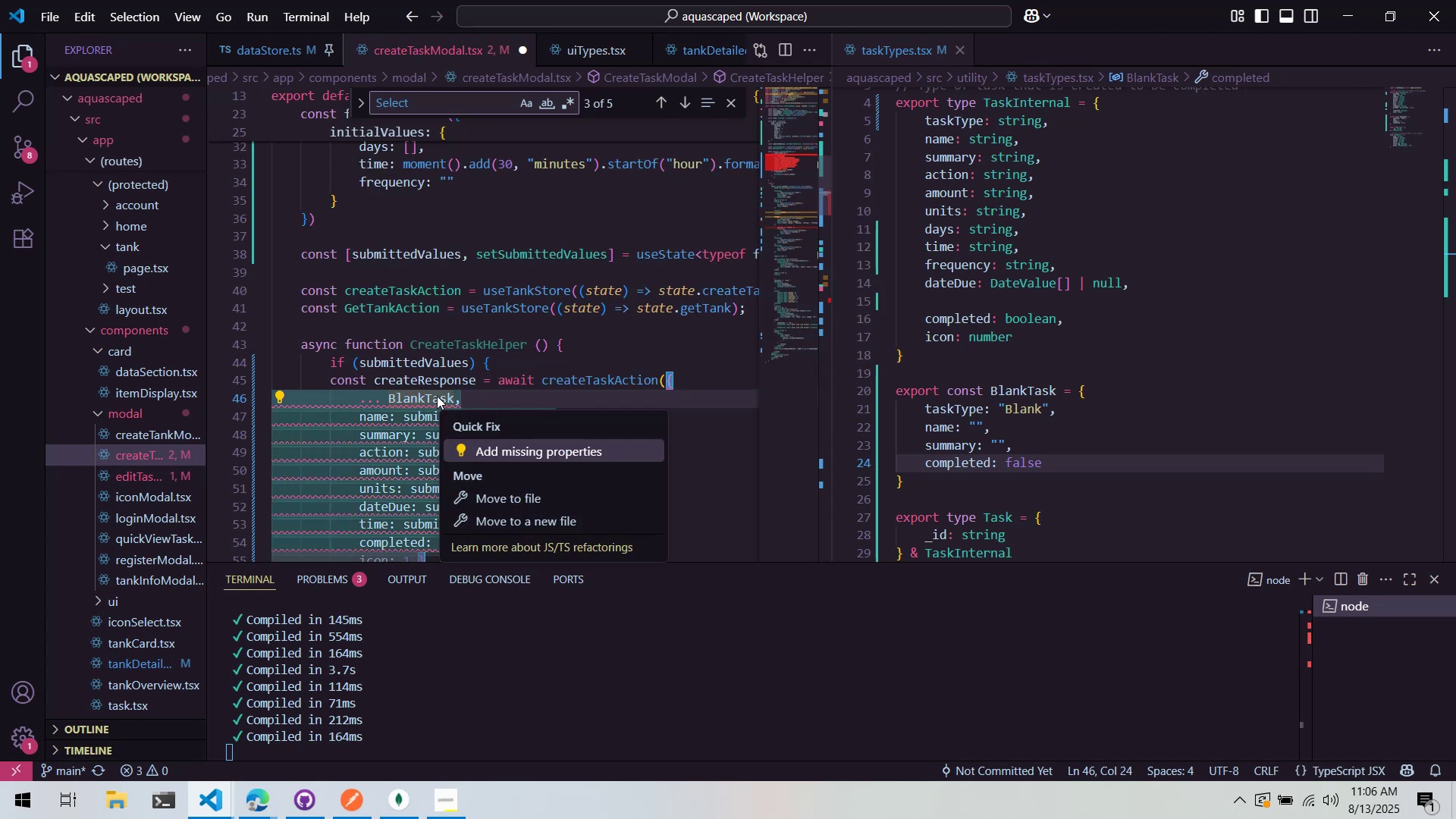 
key(Enter)
 